 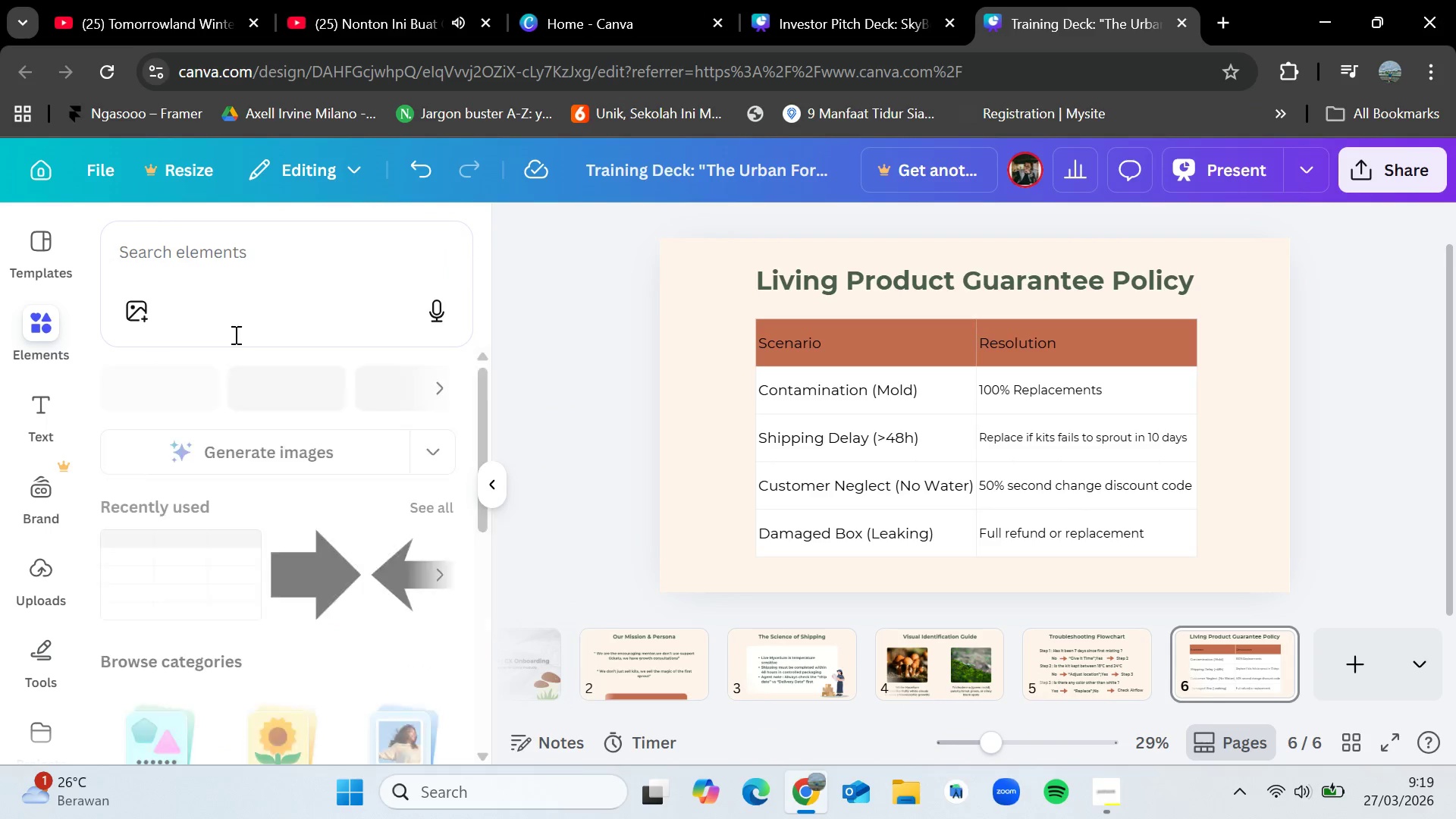 
left_click([248, 278])
 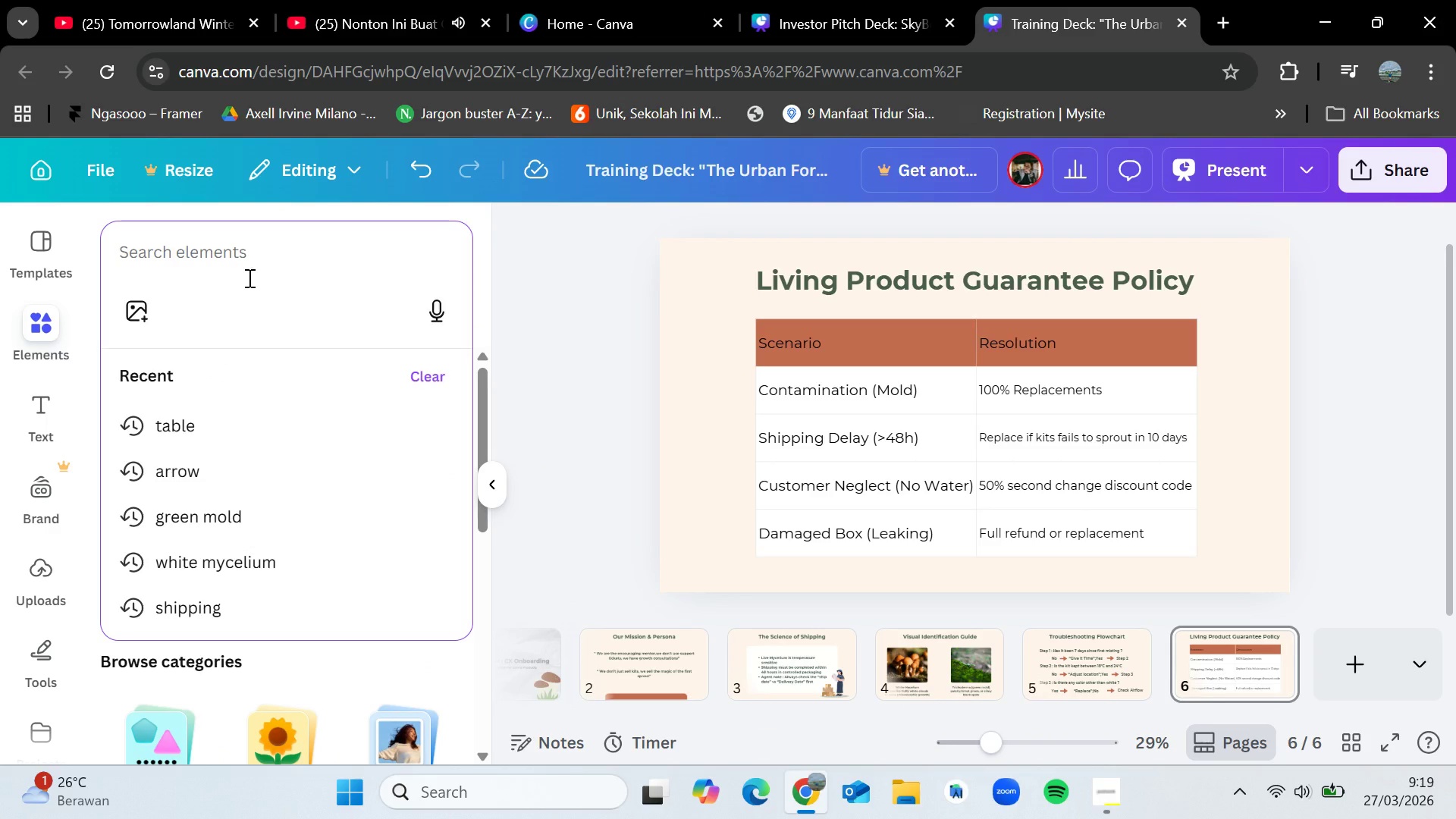 
type(guarantee)
 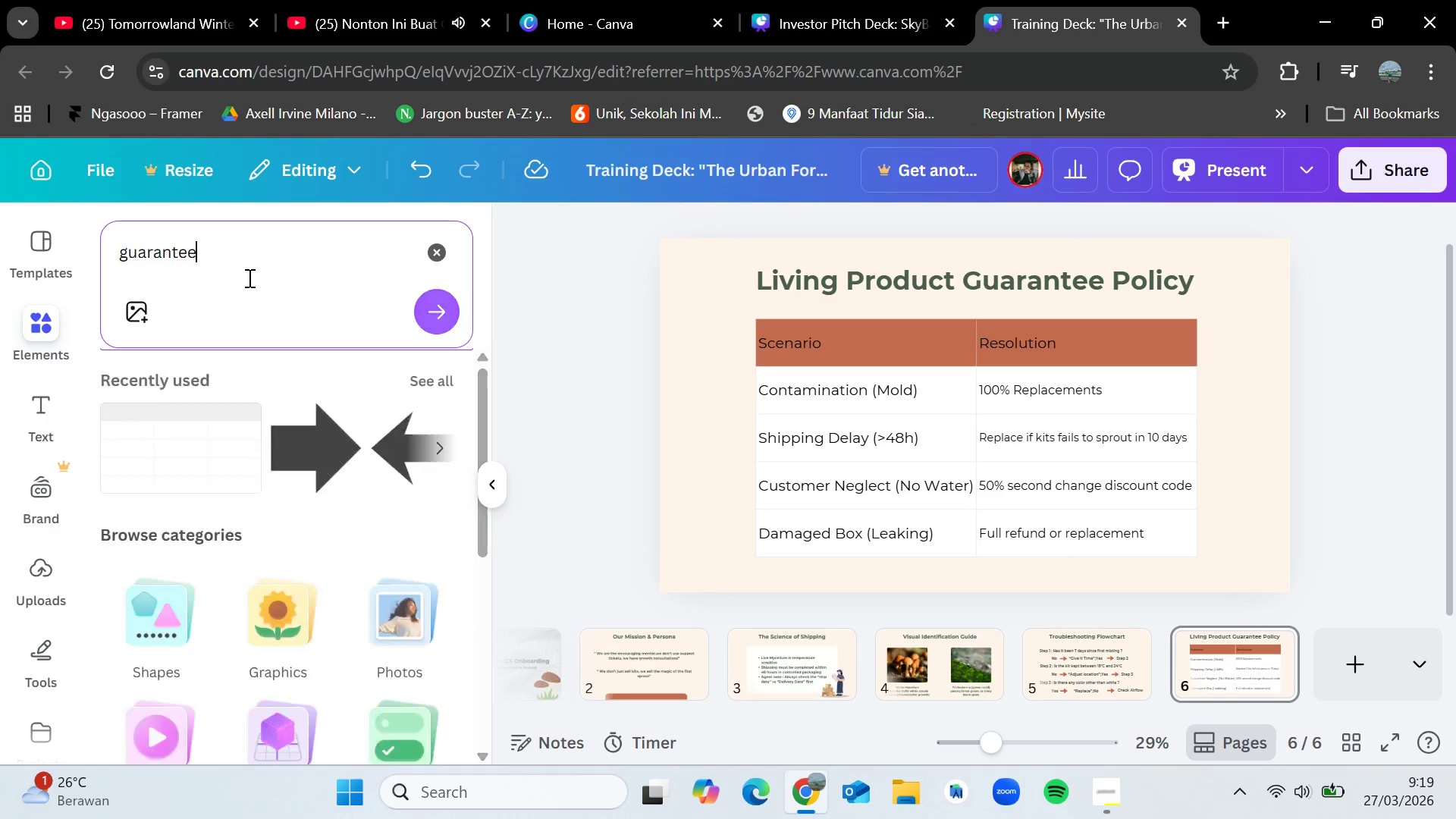 
key(Enter)
 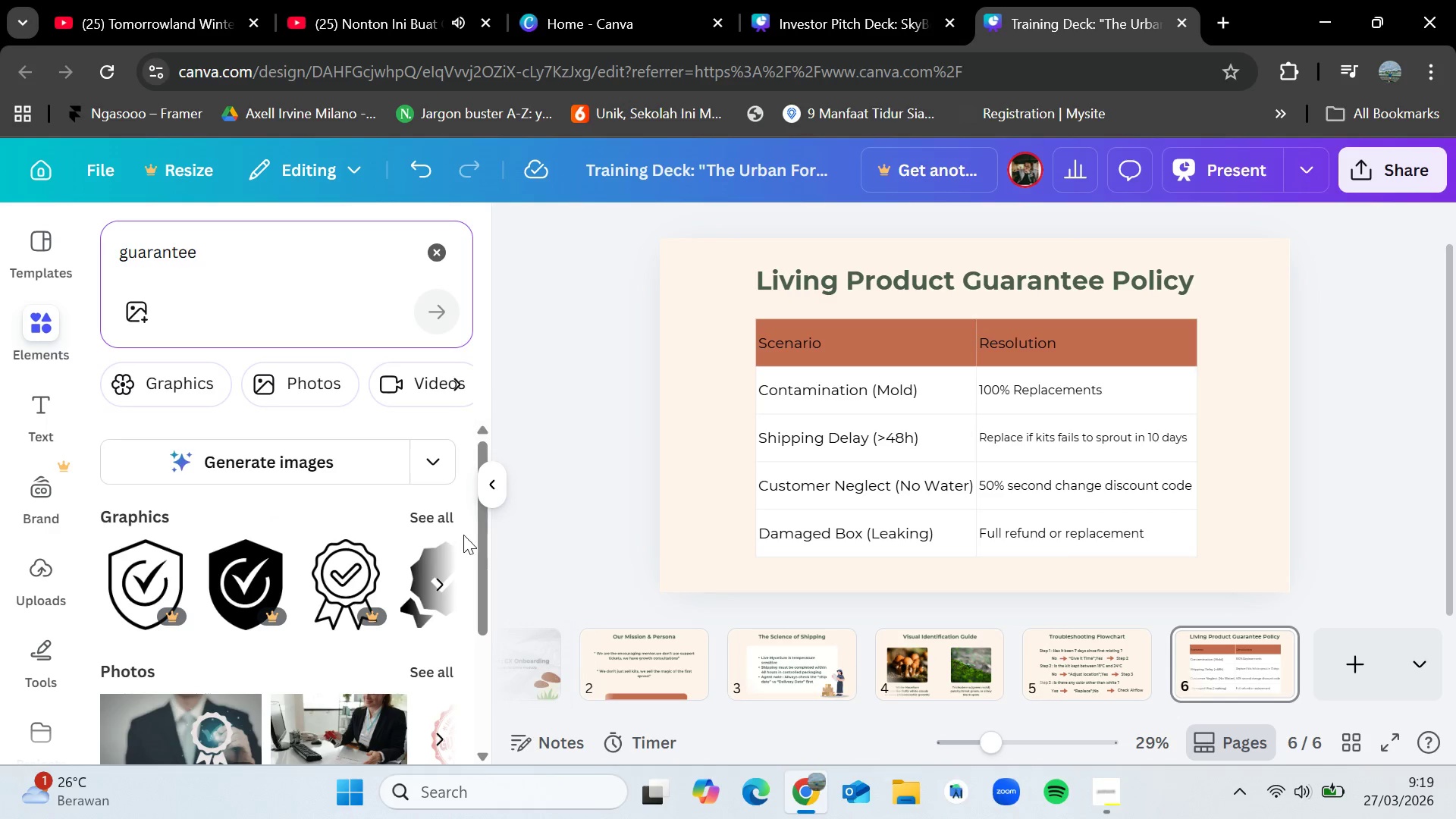 
left_click([423, 513])
 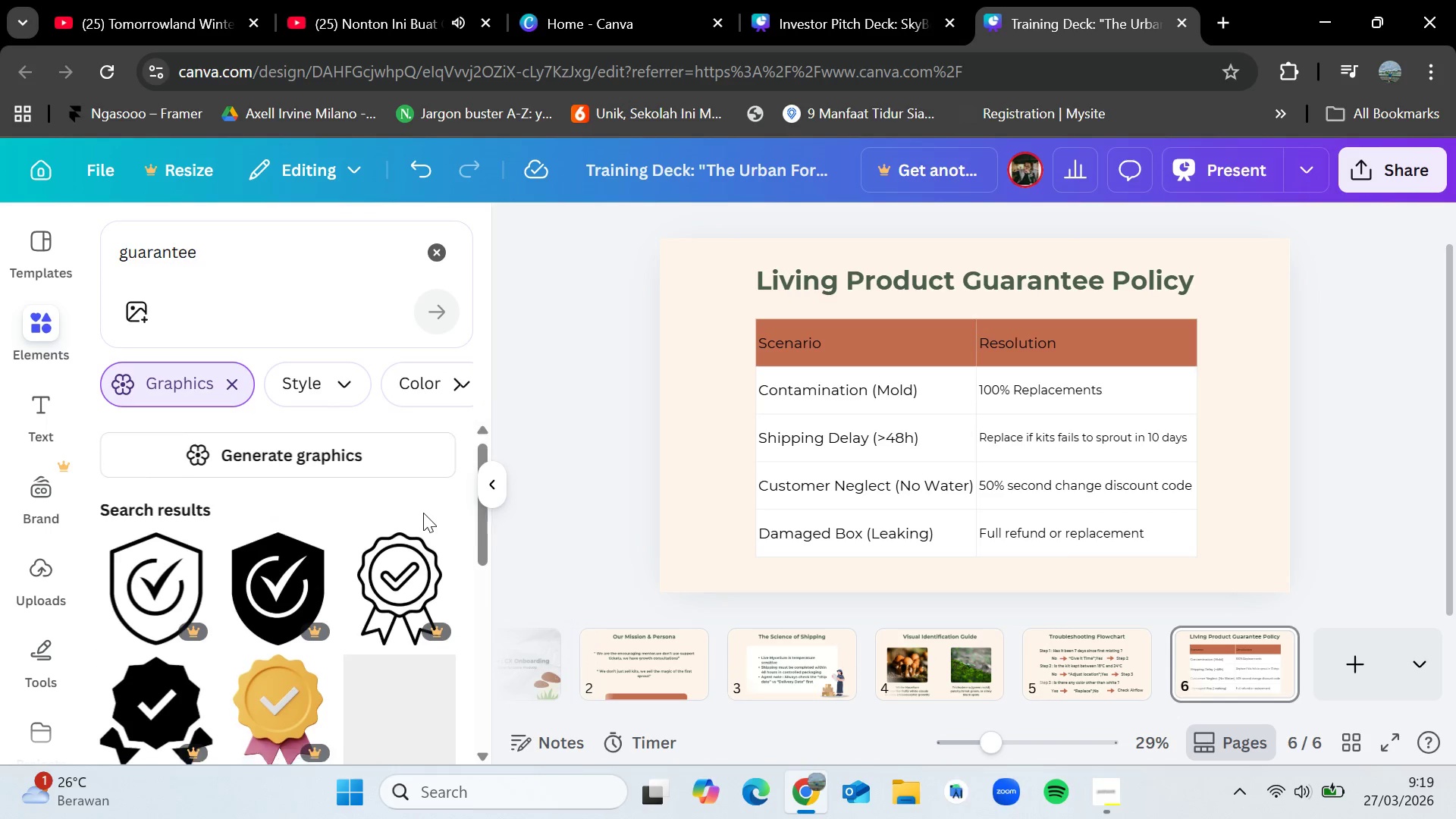 
scroll: coordinate [381, 561], scroll_direction: down, amount: 3.0
 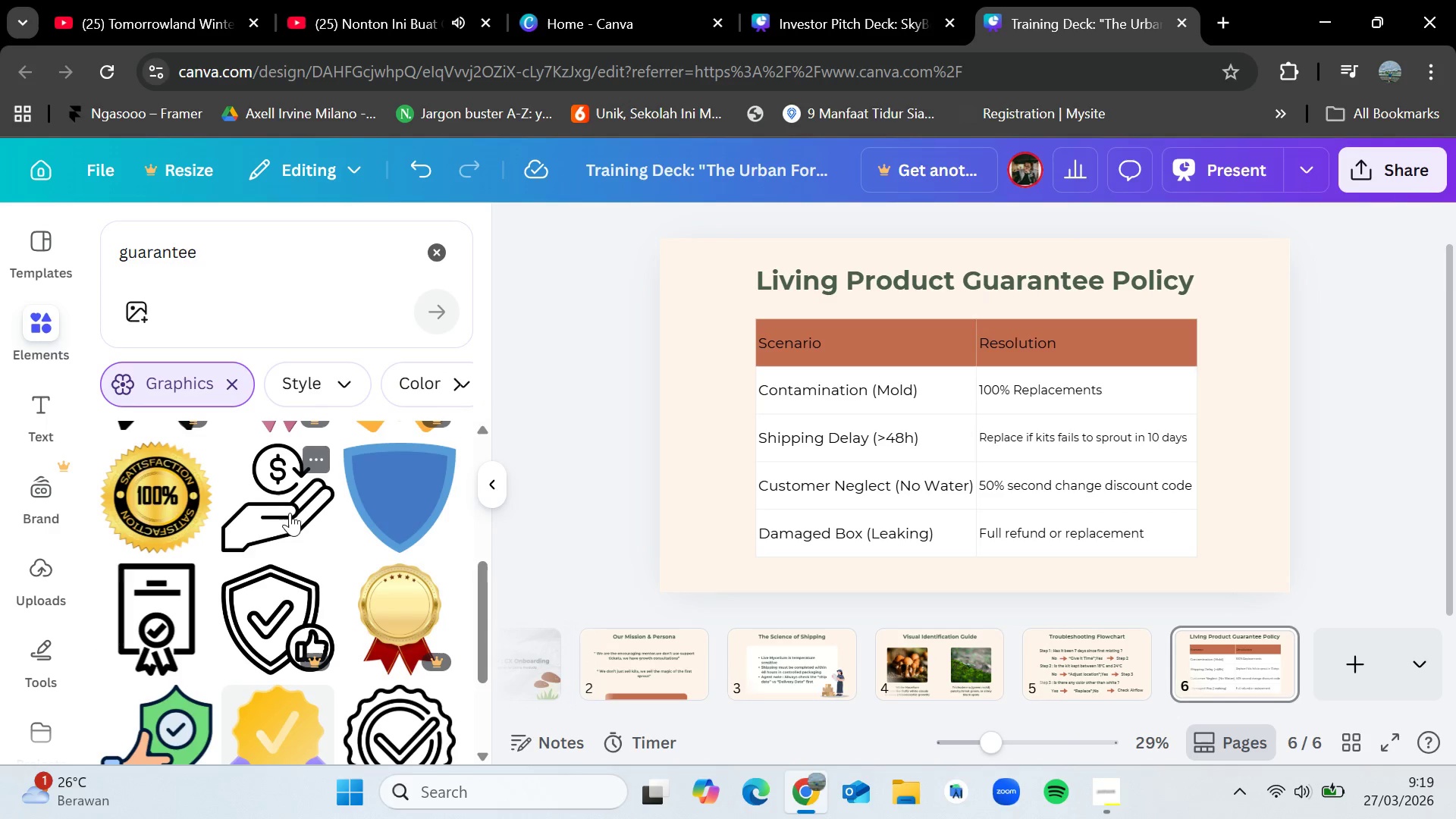 
left_click_drag(start_coordinate=[169, 513], to_coordinate=[1230, 508])
 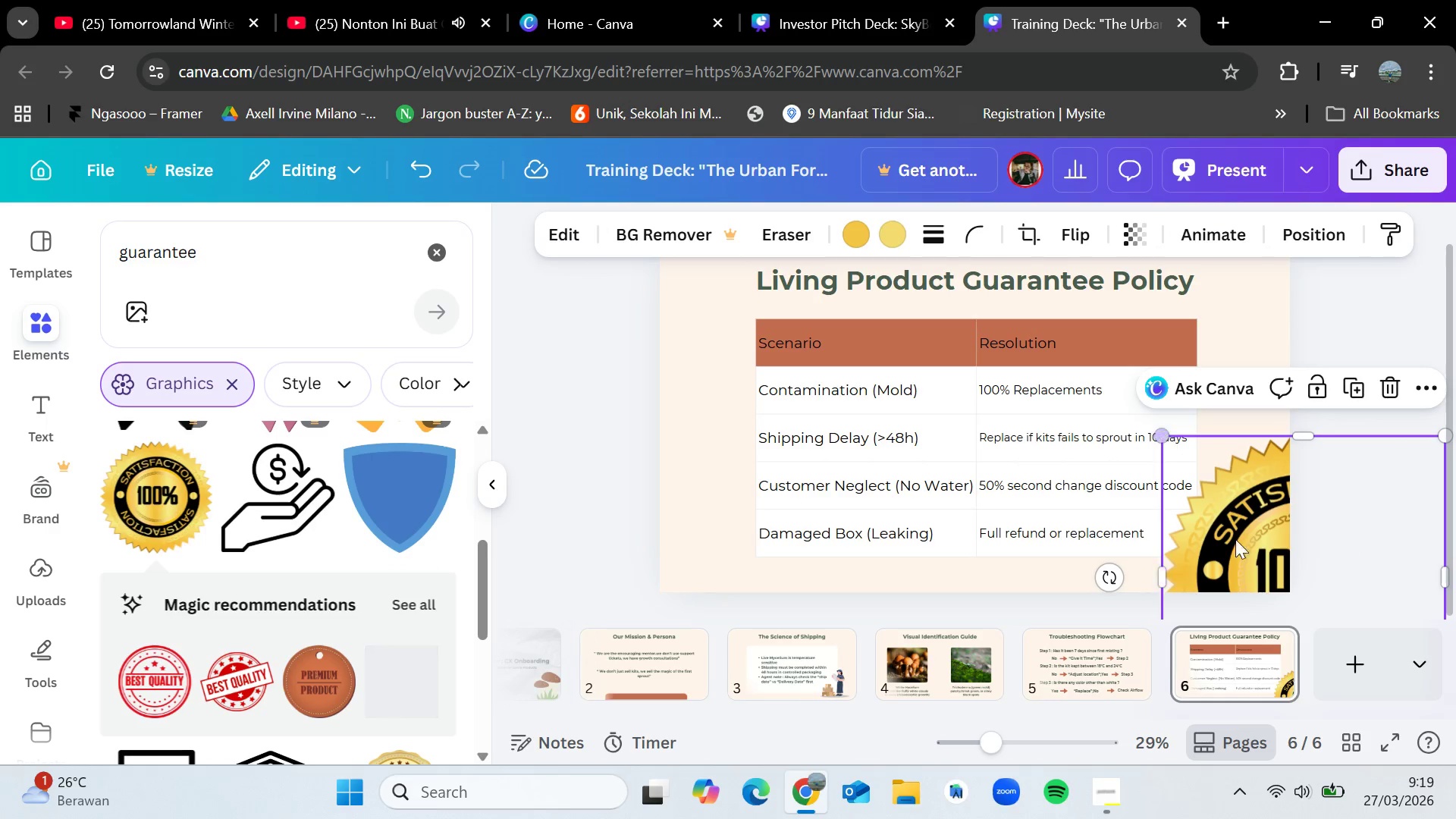 
left_click_drag(start_coordinate=[1238, 551], to_coordinate=[981, 402])
 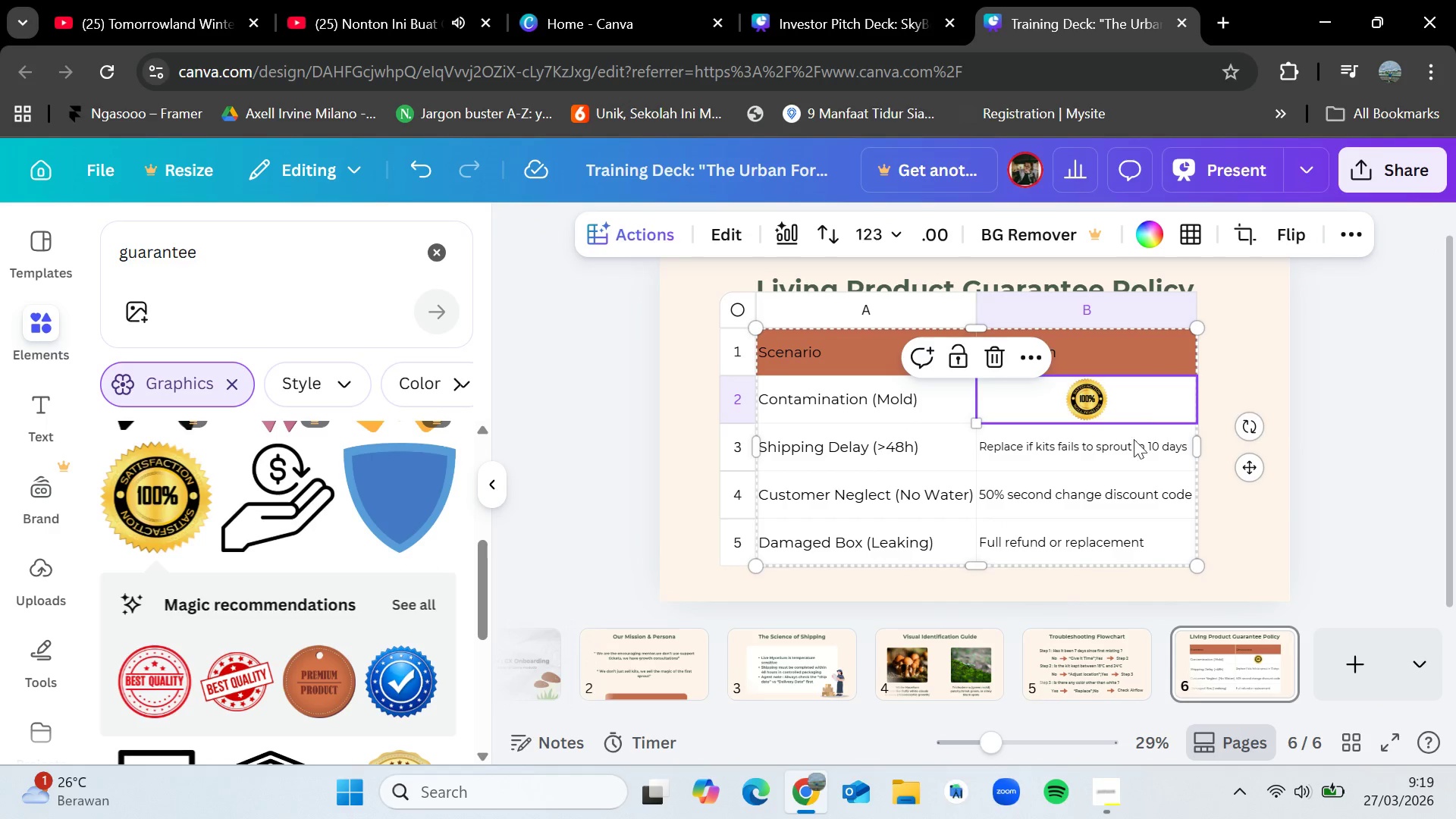 
key(Control+ControlLeft)
 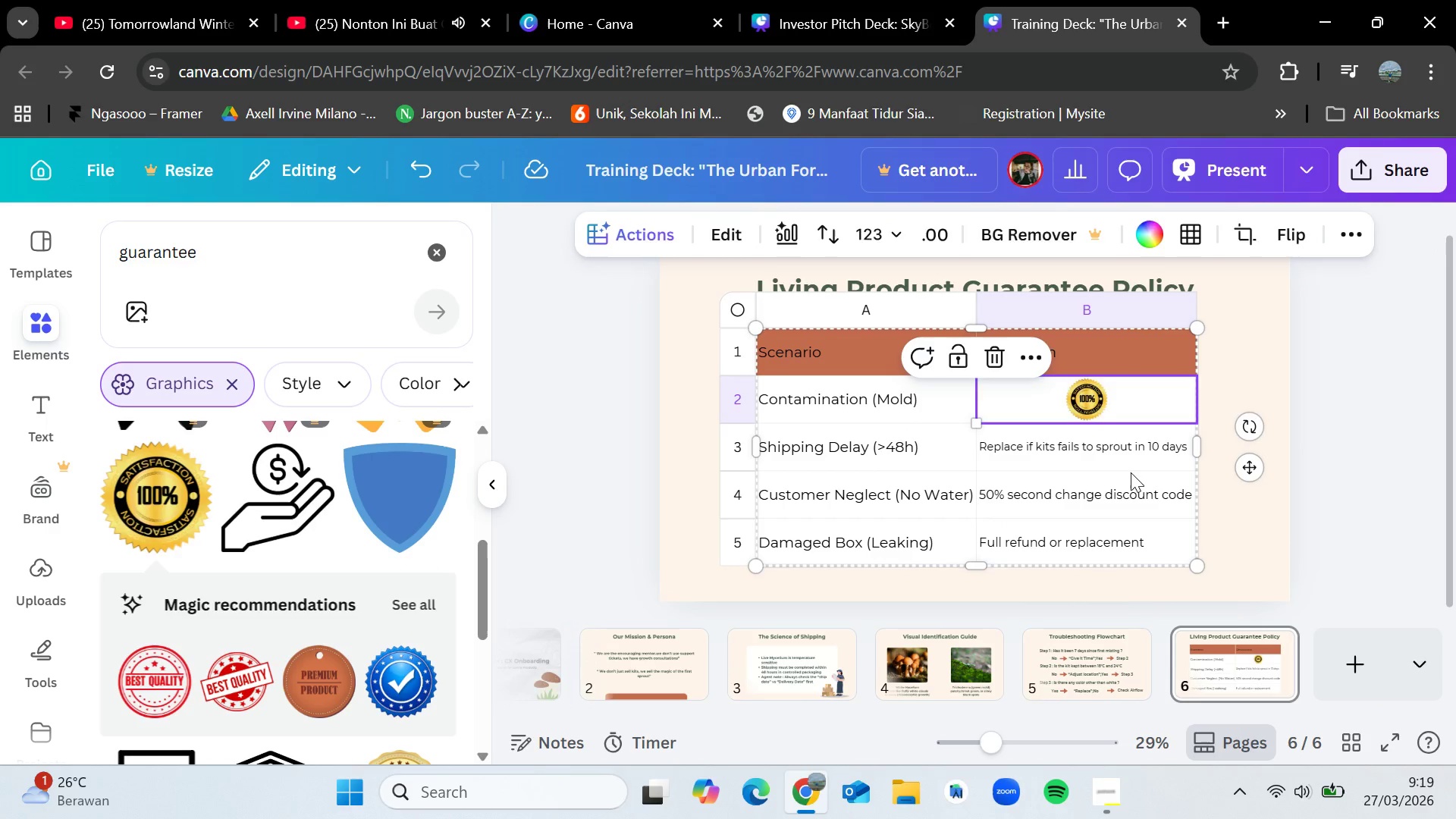 
key(Control+Z)
 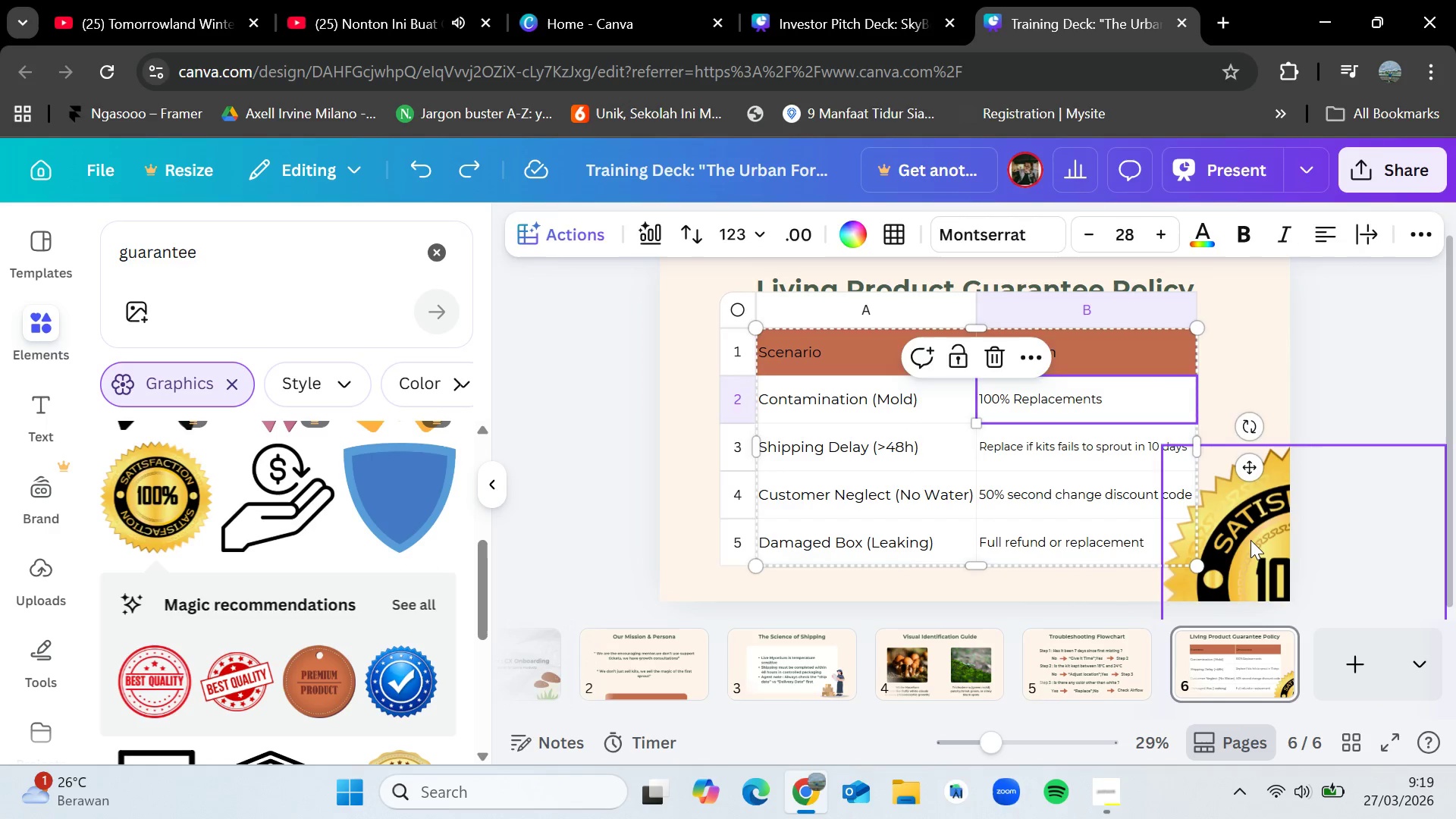 
left_click([1252, 541])
 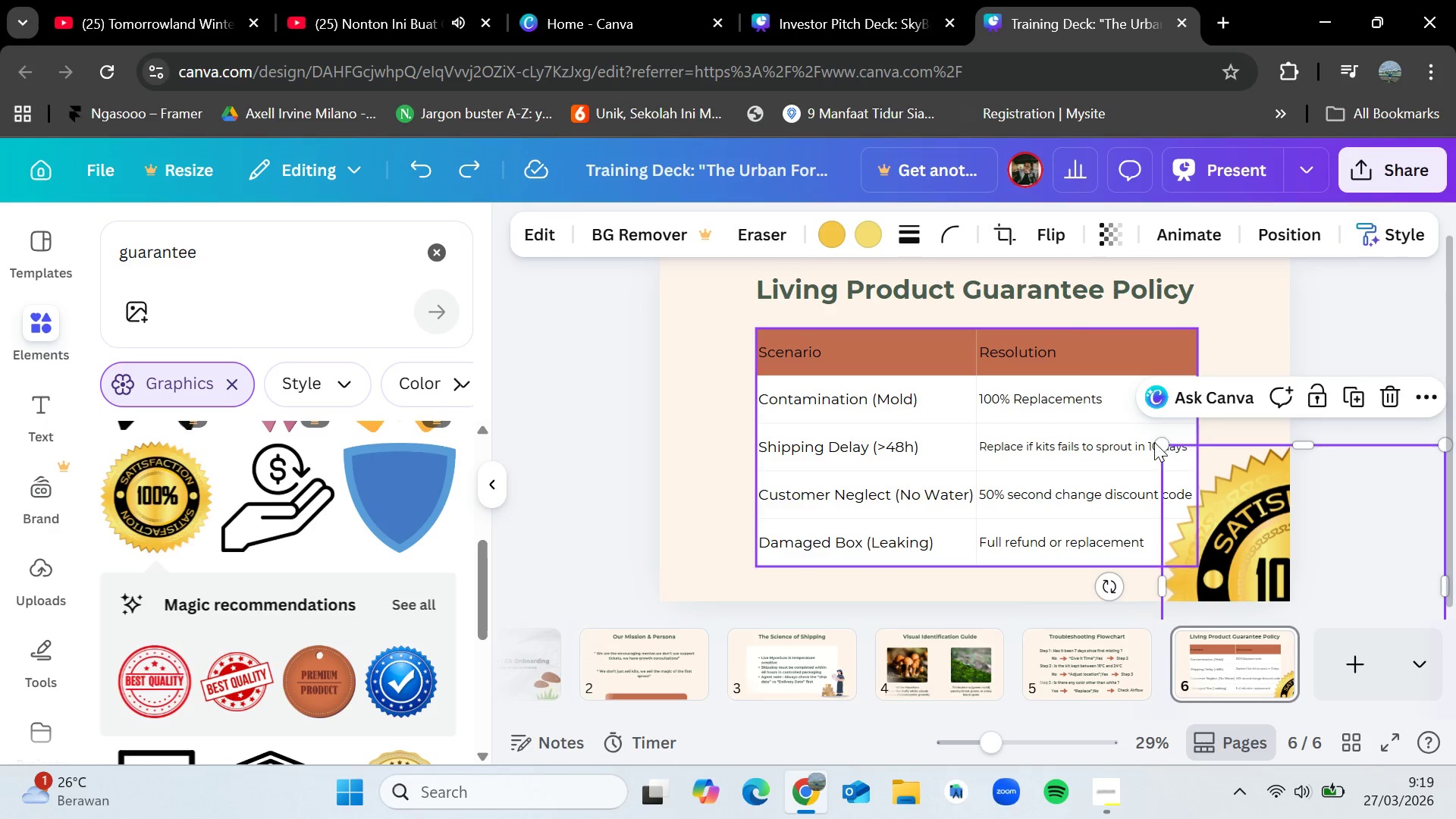 
left_click_drag(start_coordinate=[1163, 442], to_coordinate=[1216, 497])
 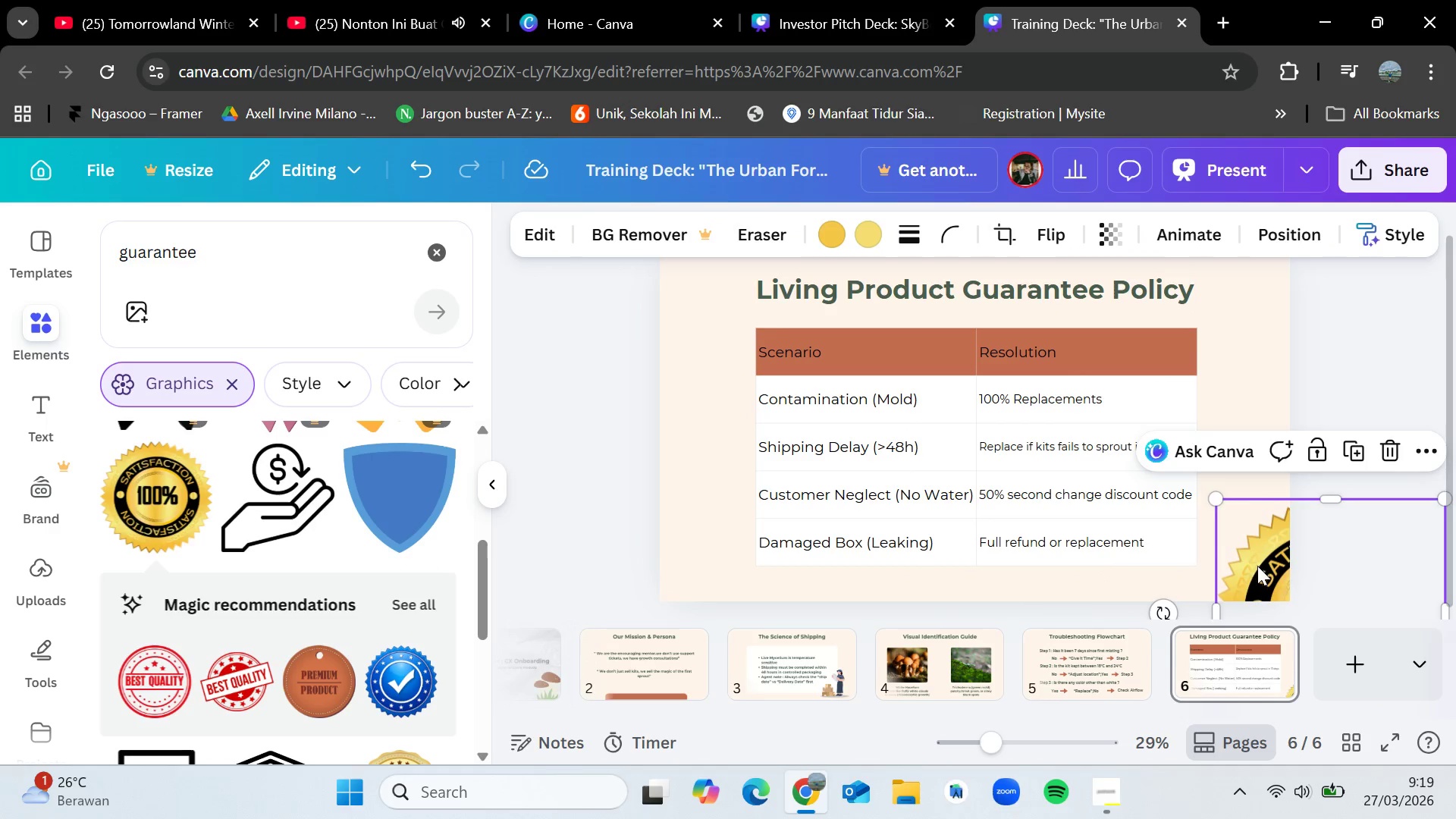 
left_click_drag(start_coordinate=[1257, 567], to_coordinate=[667, 489])
 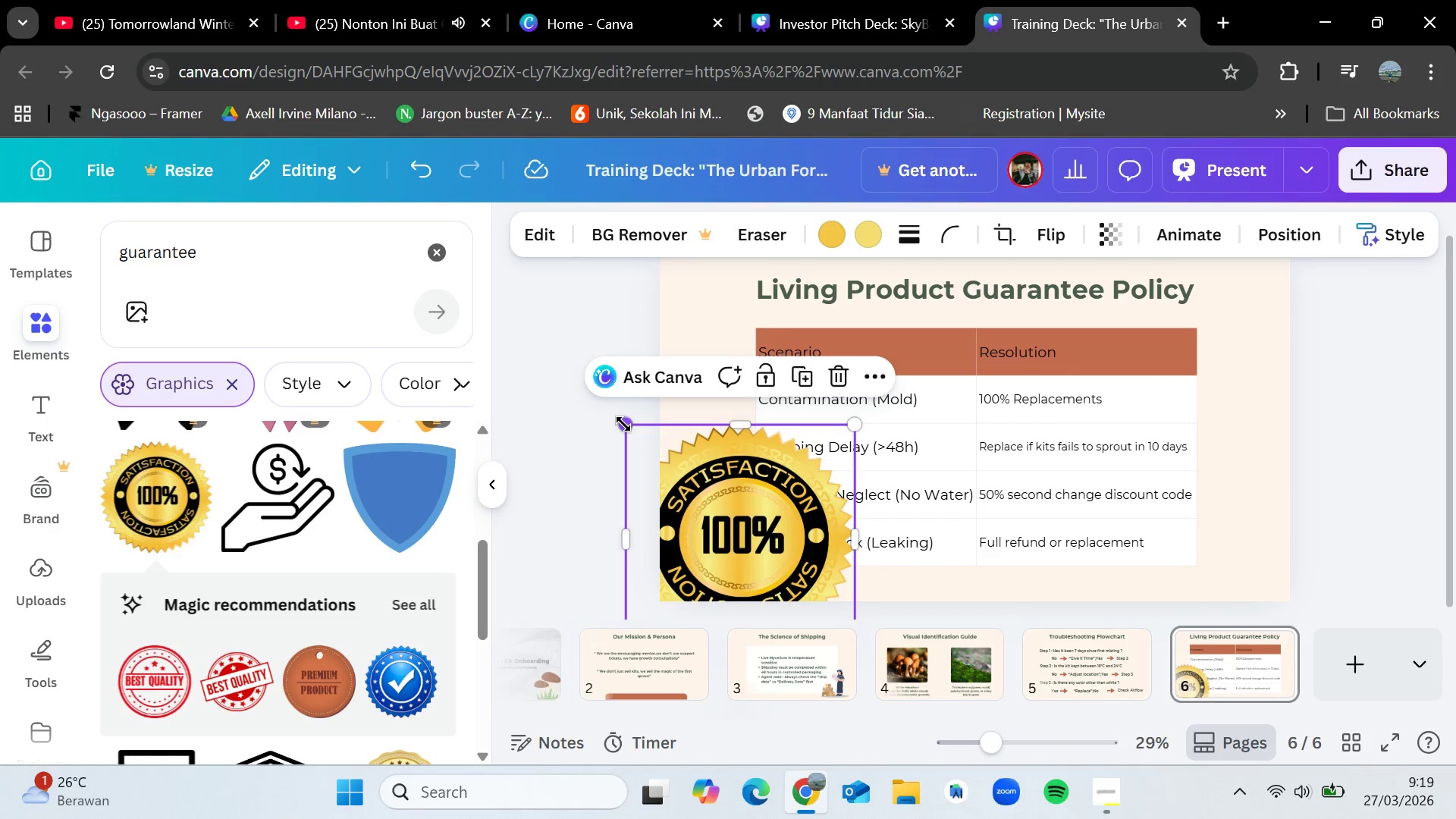 
left_click_drag(start_coordinate=[623, 424], to_coordinate=[794, 529])
 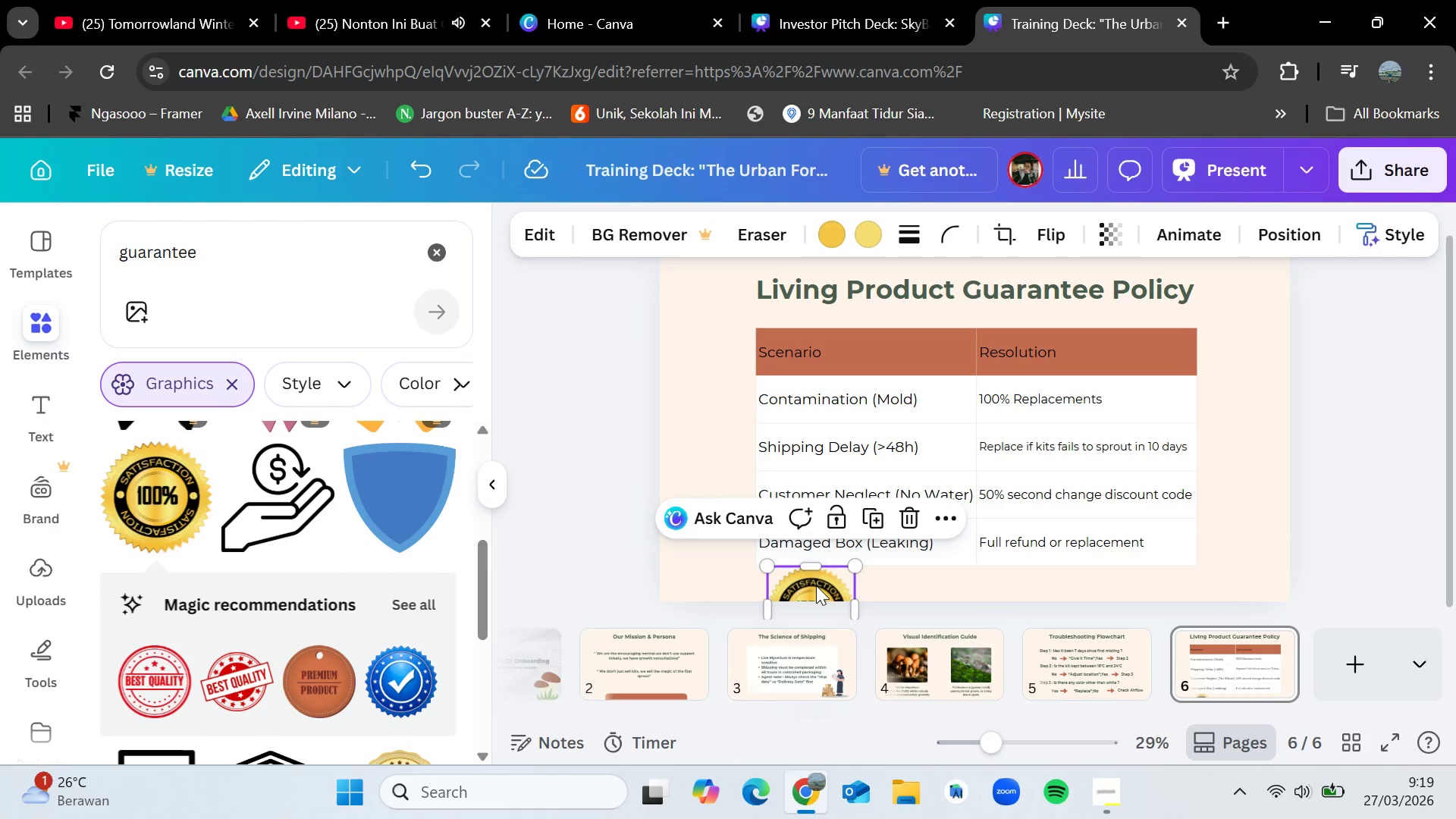 
left_click_drag(start_coordinate=[816, 585], to_coordinate=[1252, 530])
 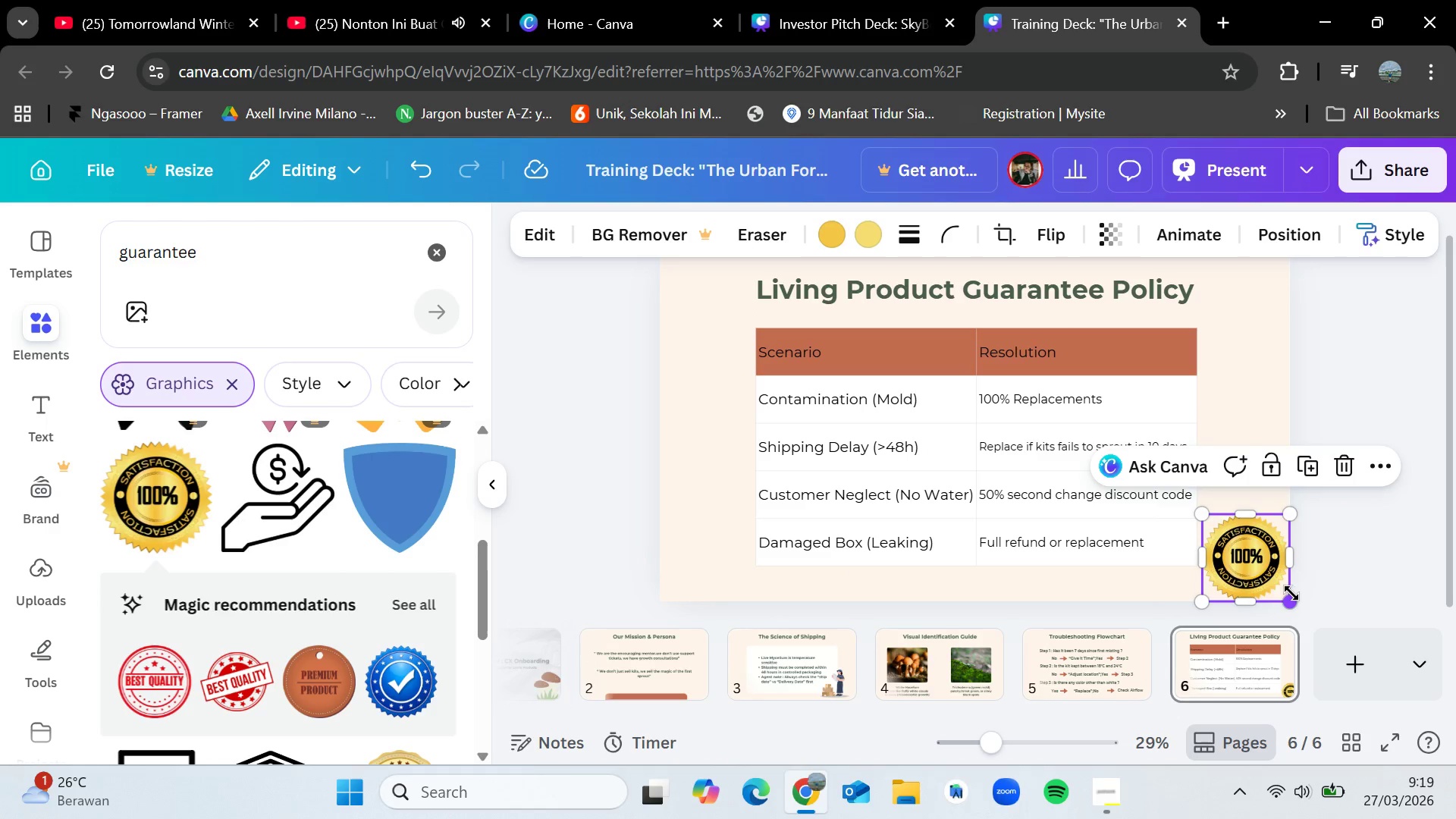 
left_click_drag(start_coordinate=[1291, 593], to_coordinate=[1269, 584])
 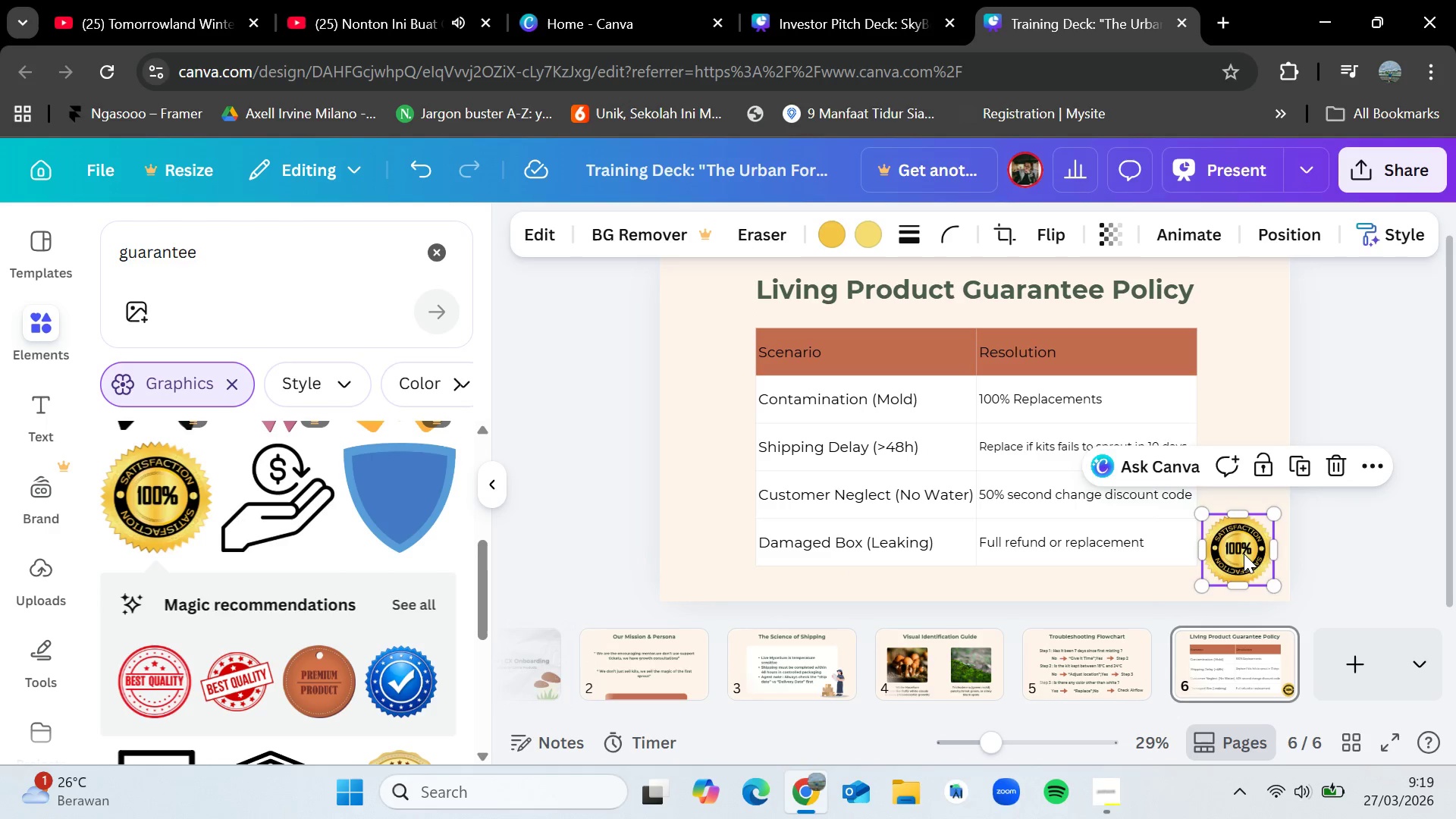 
left_click_drag(start_coordinate=[1244, 554], to_coordinate=[1200, 554])
 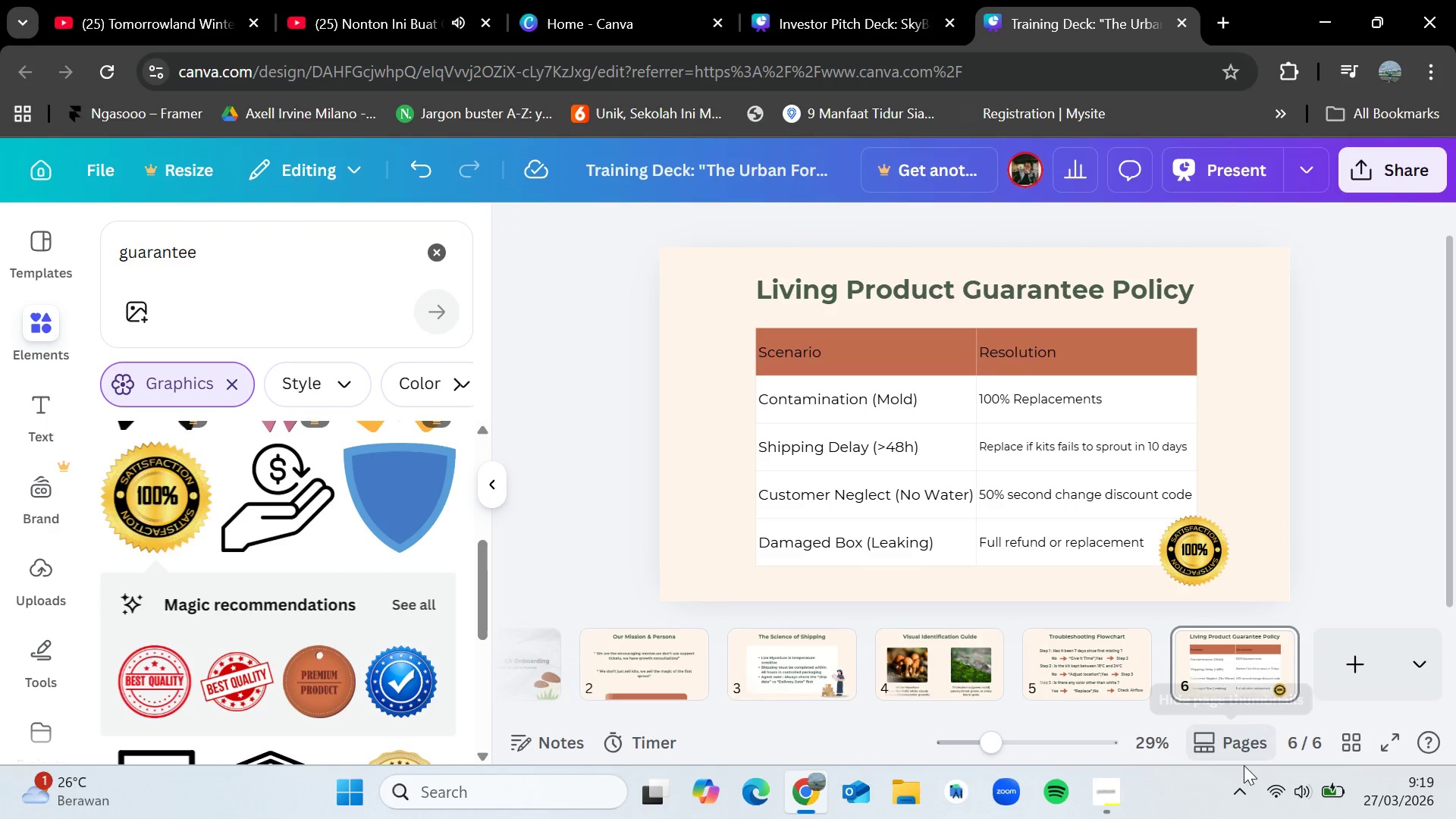 
left_click([1380, 742])
 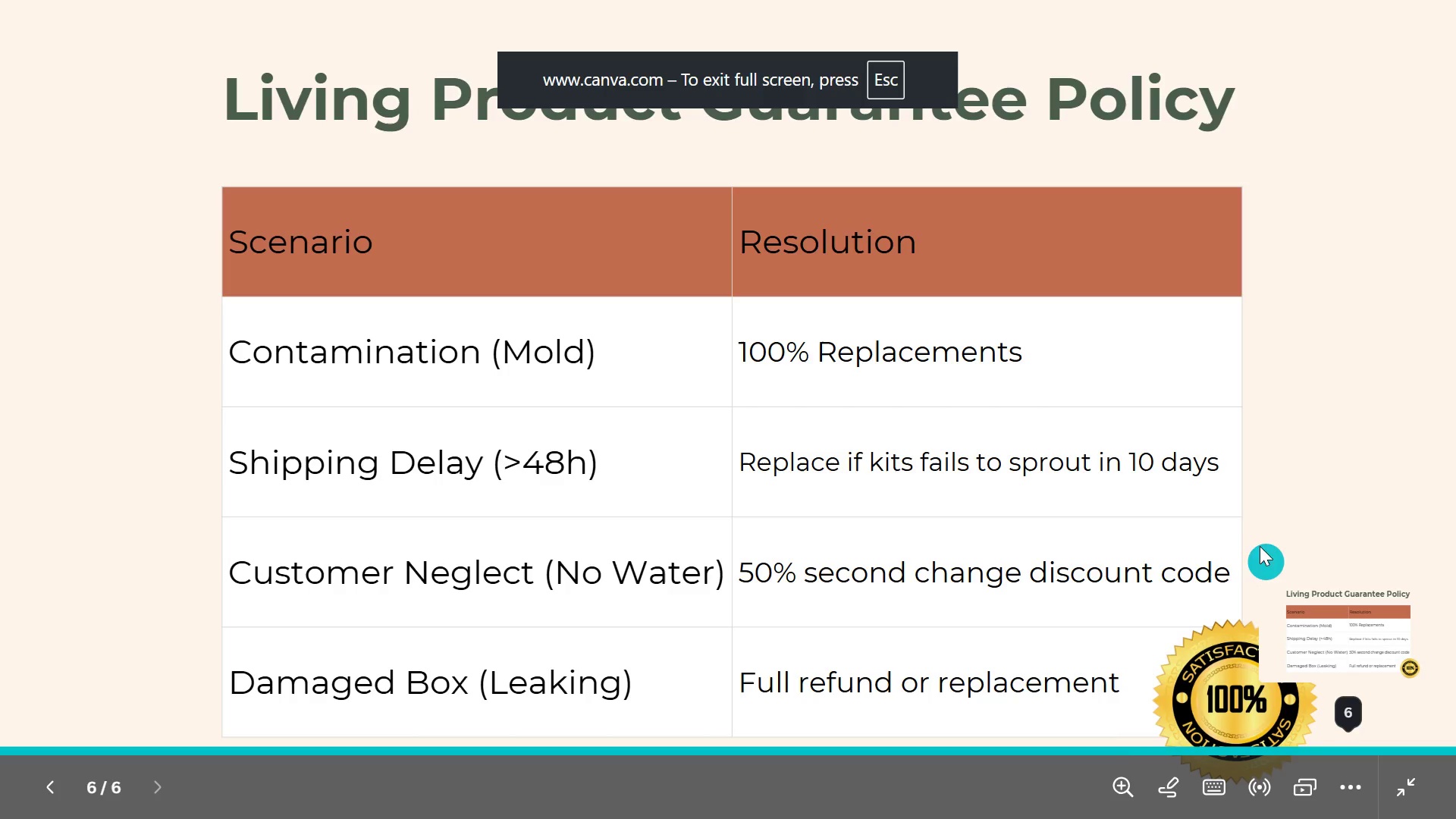 
key(Escape)
 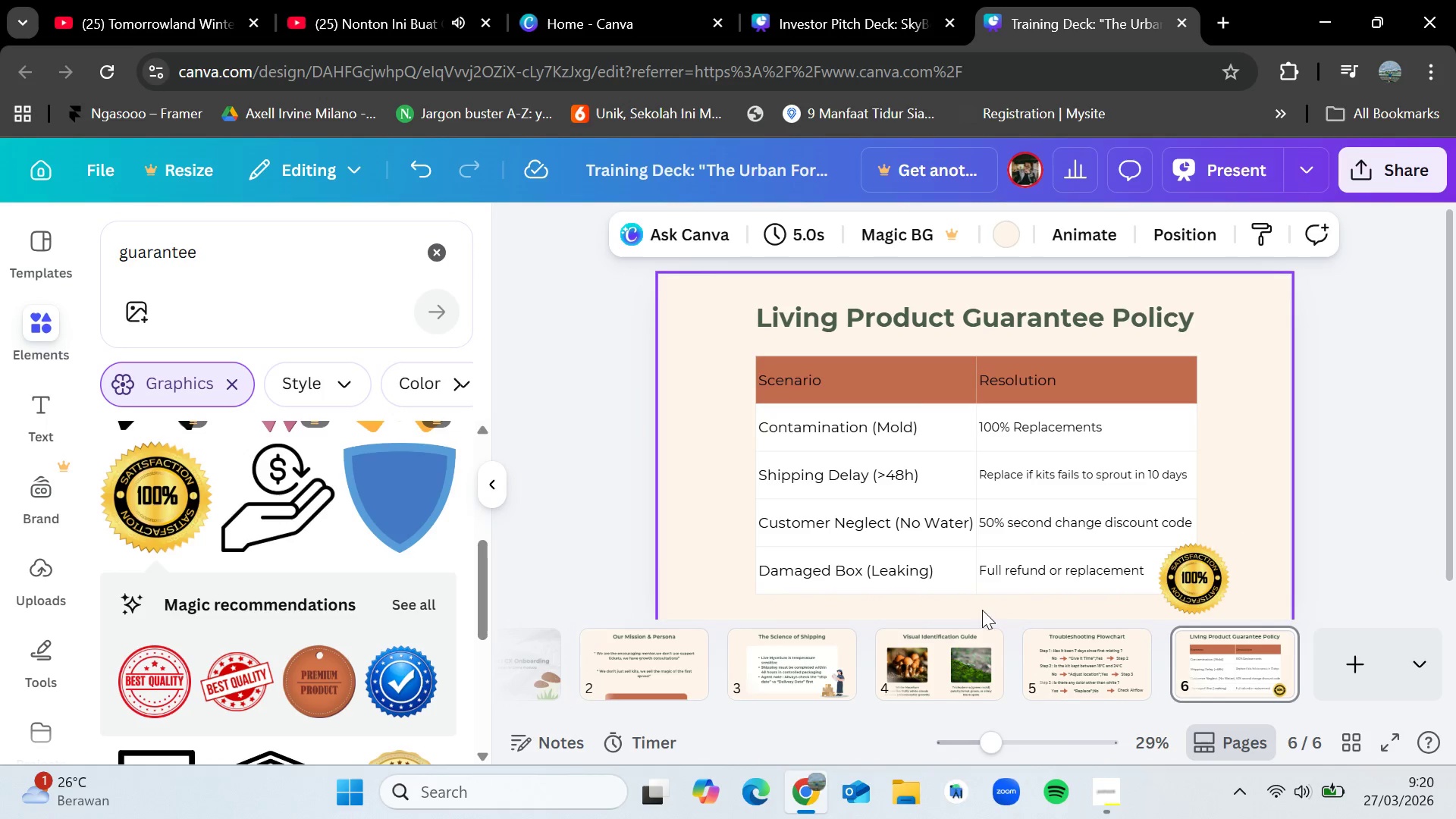 
left_click([1361, 667])
 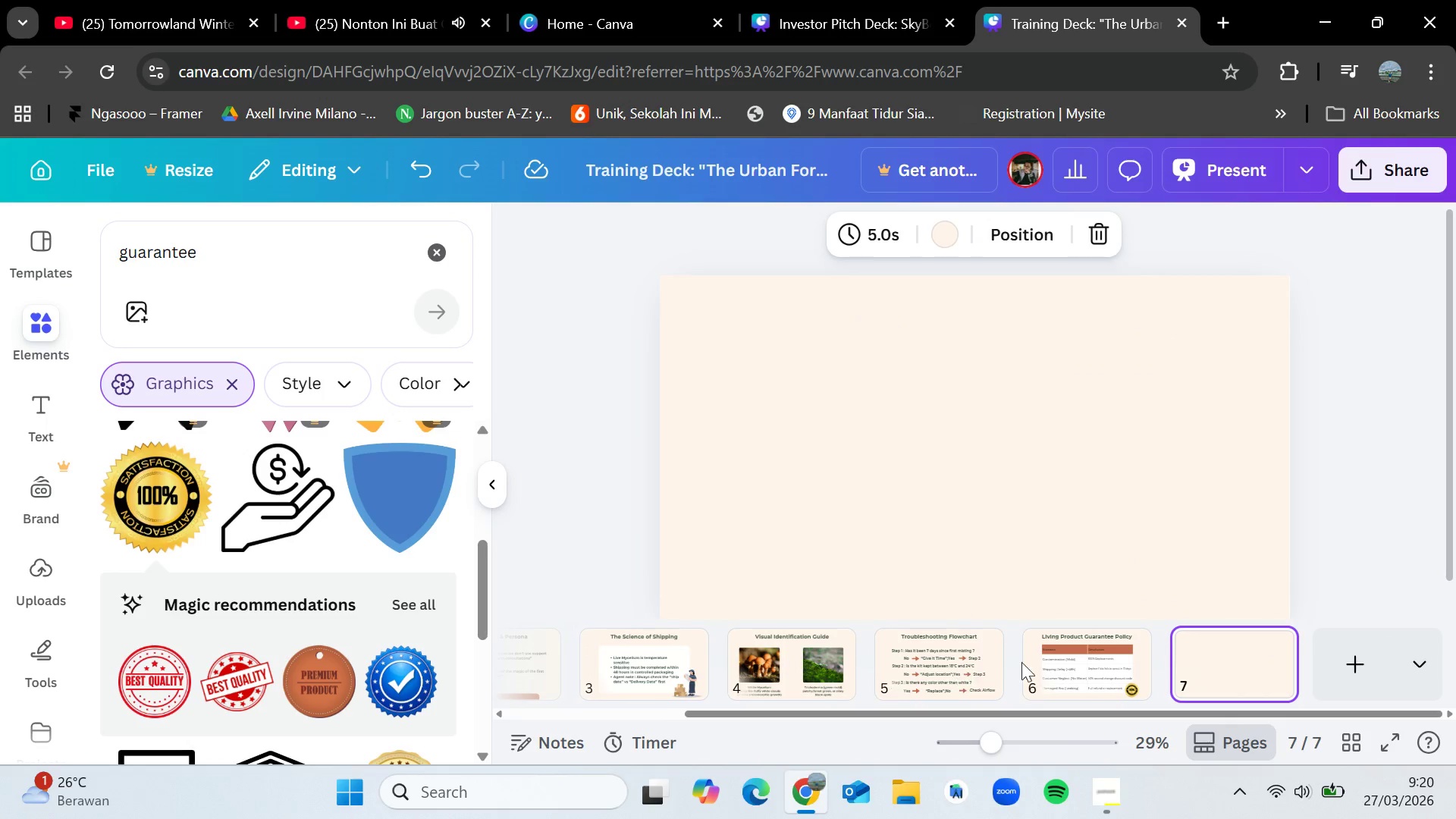 
left_click([1046, 658])
 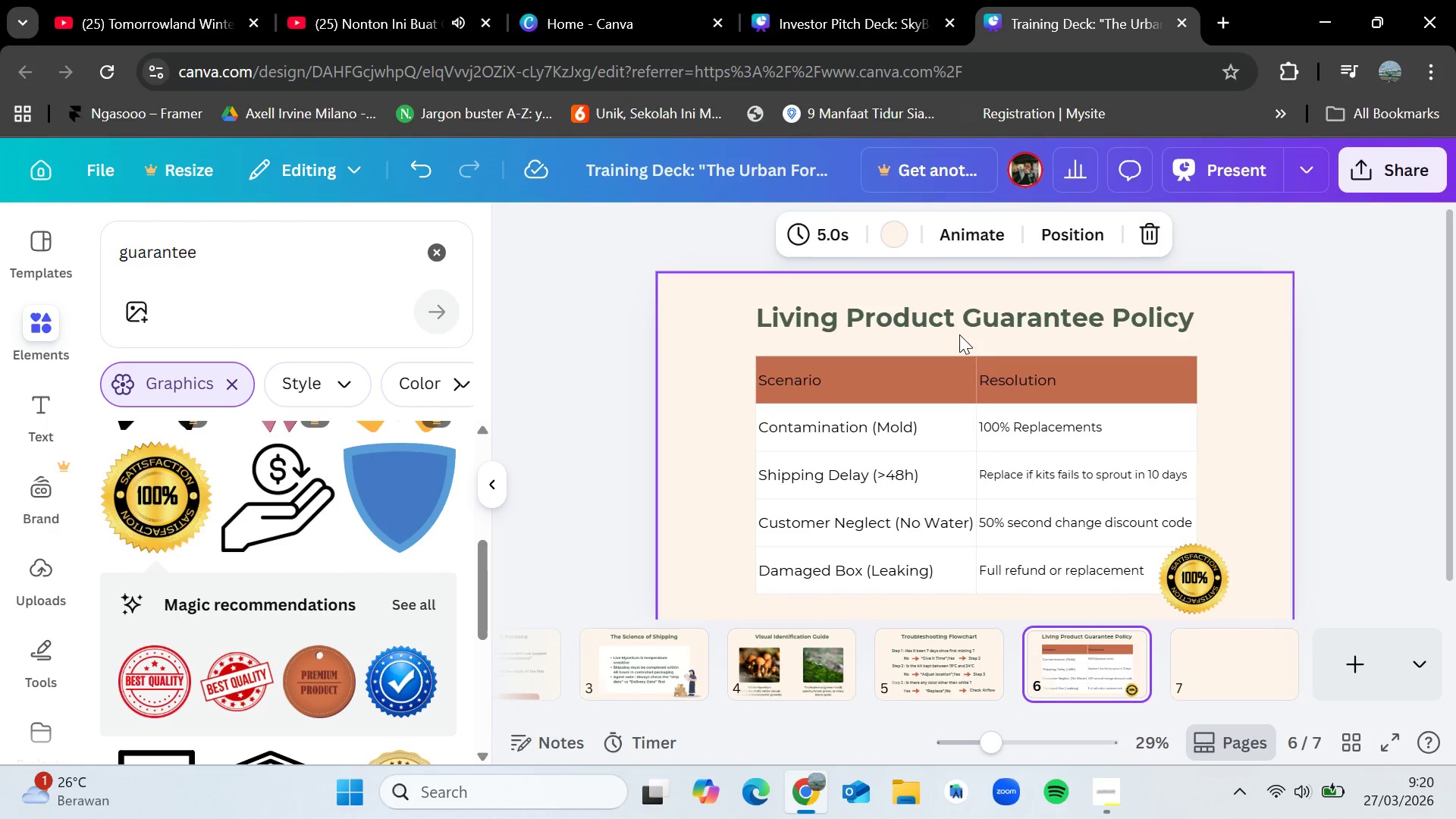 
left_click([959, 334])
 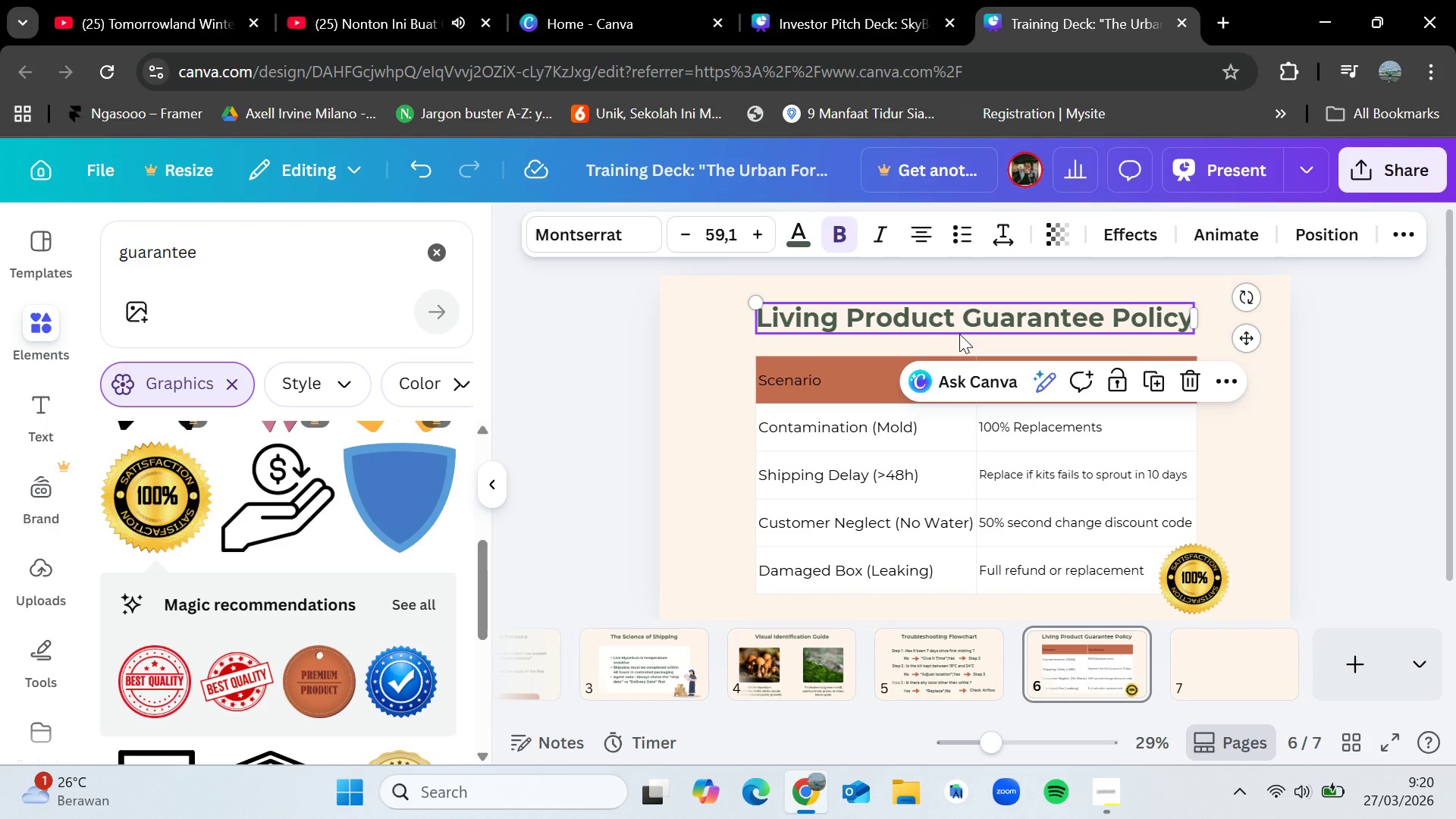 
key(Control+C)
 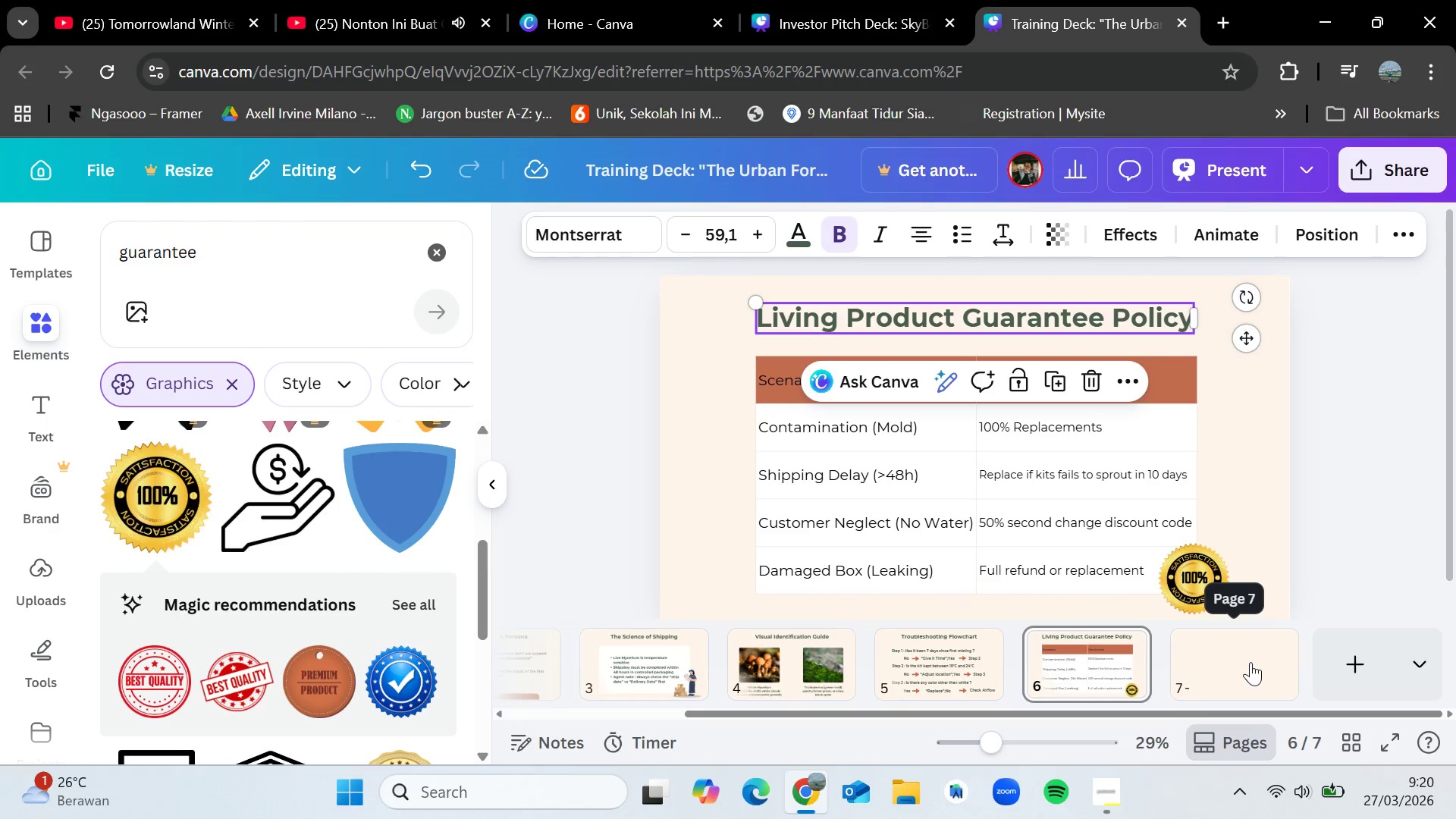 
left_click([1250, 662])
 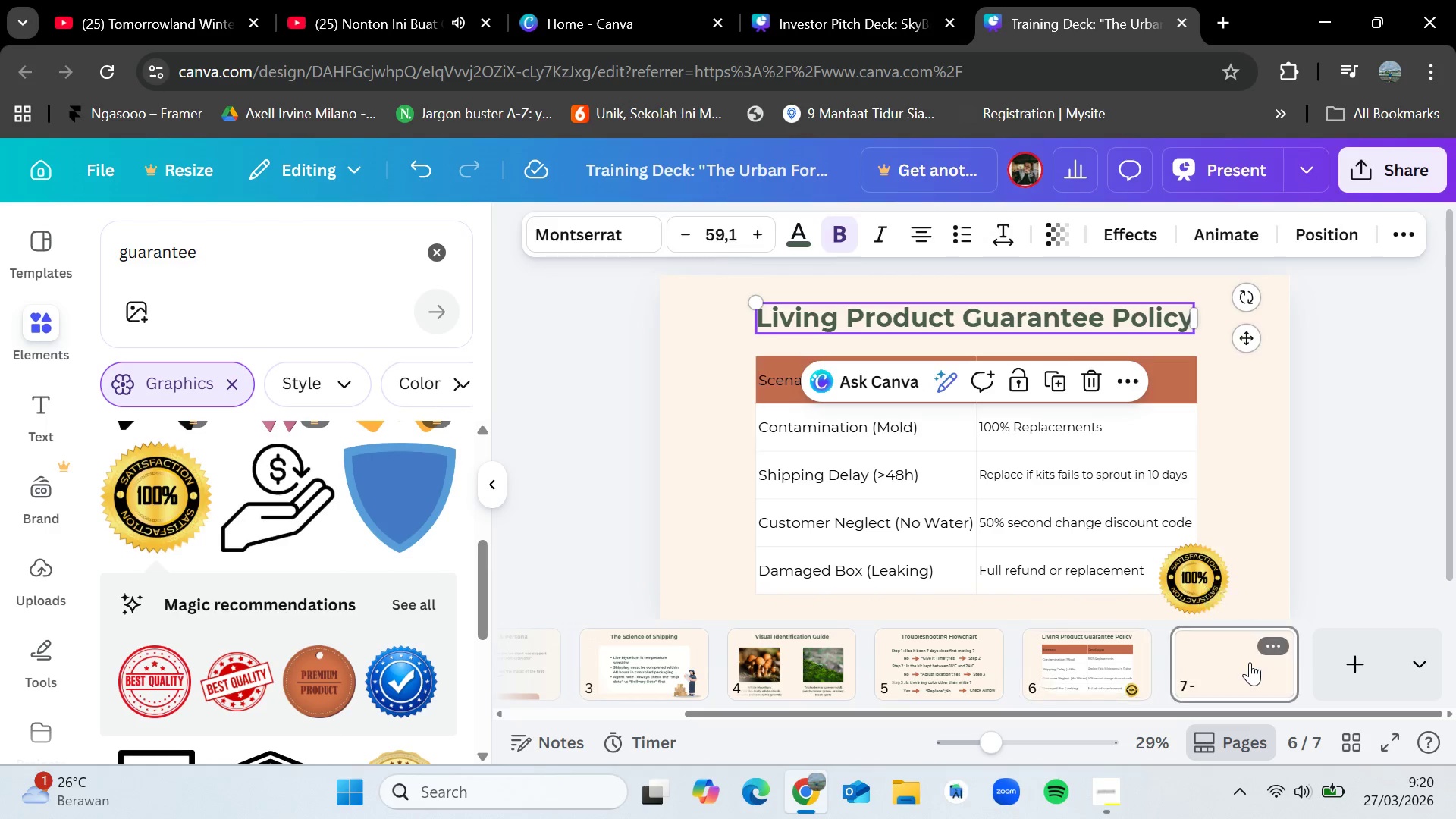 
key(Control+V)
 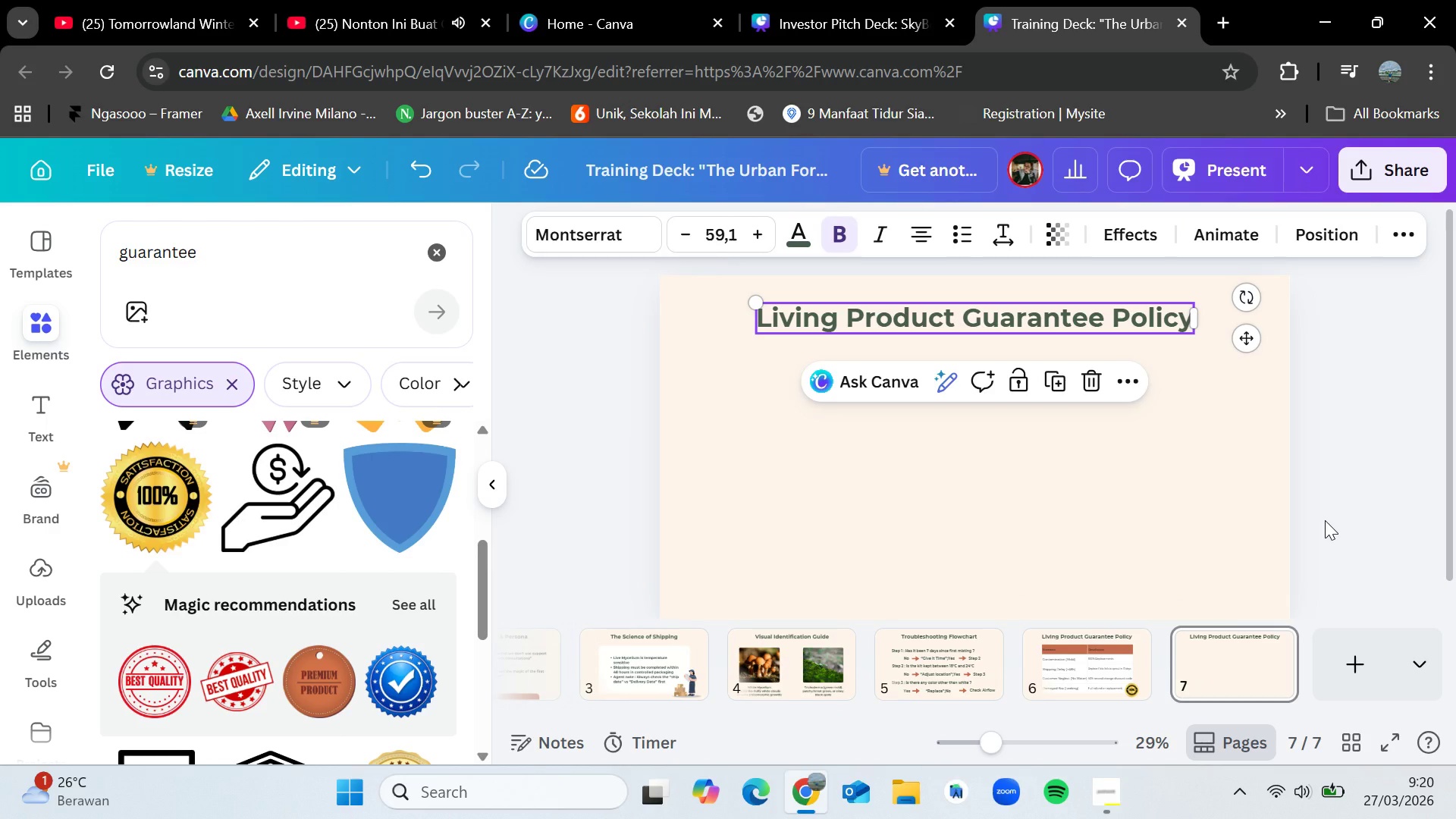 
wait(33.91)
 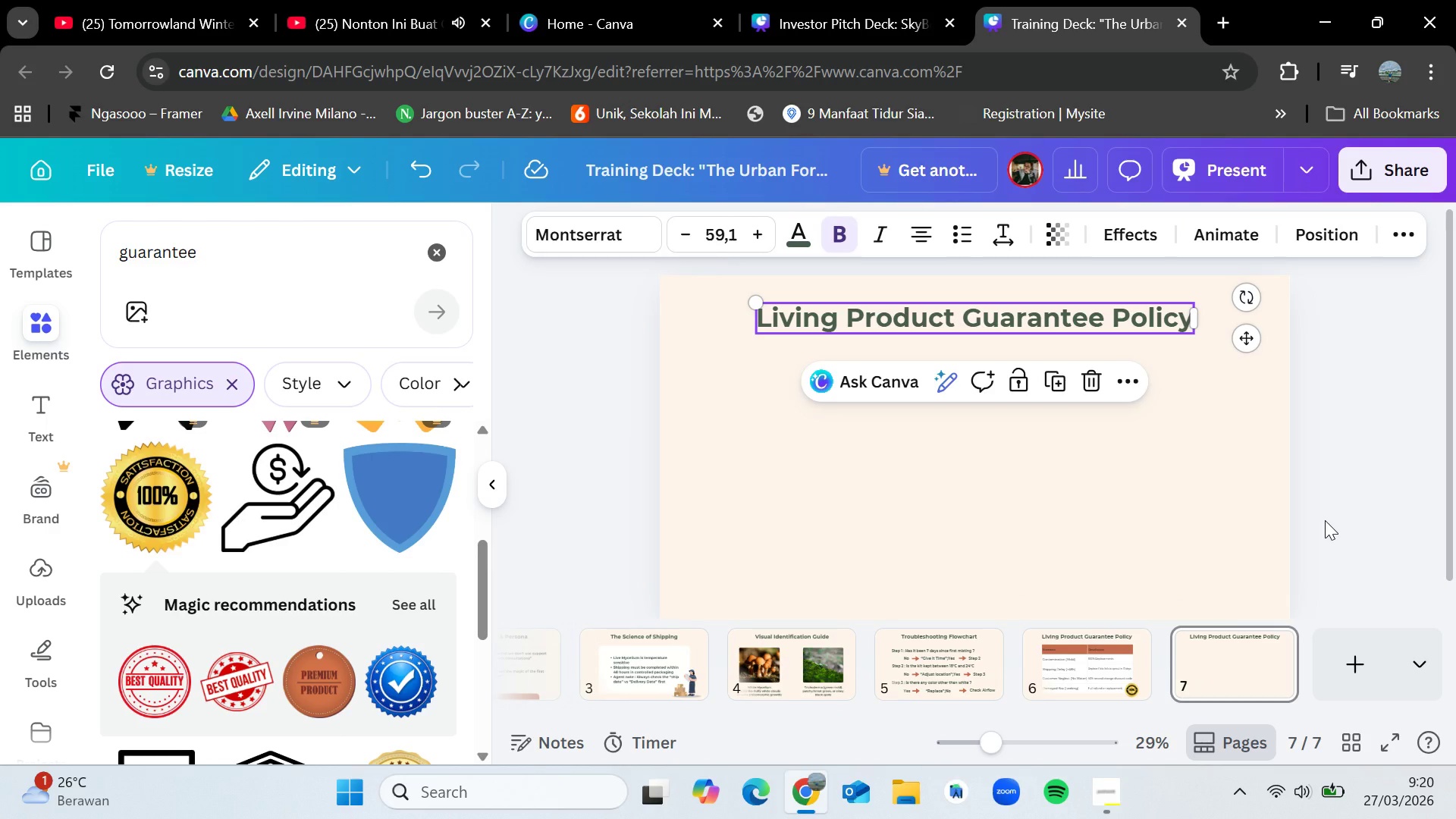 
left_click([1336, 513])
 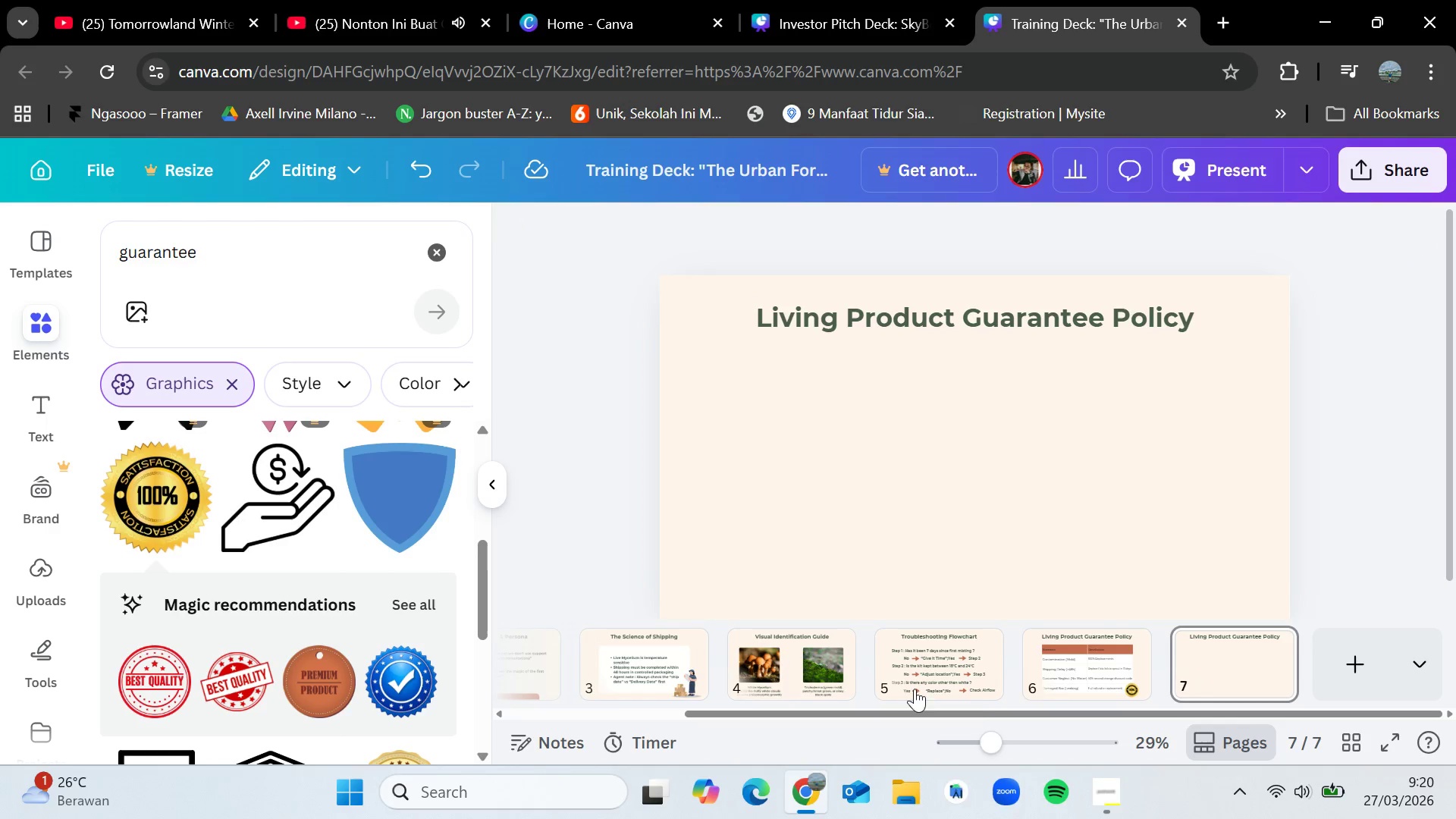 
left_click_drag(start_coordinate=[990, 711], to_coordinate=[846, 711])
 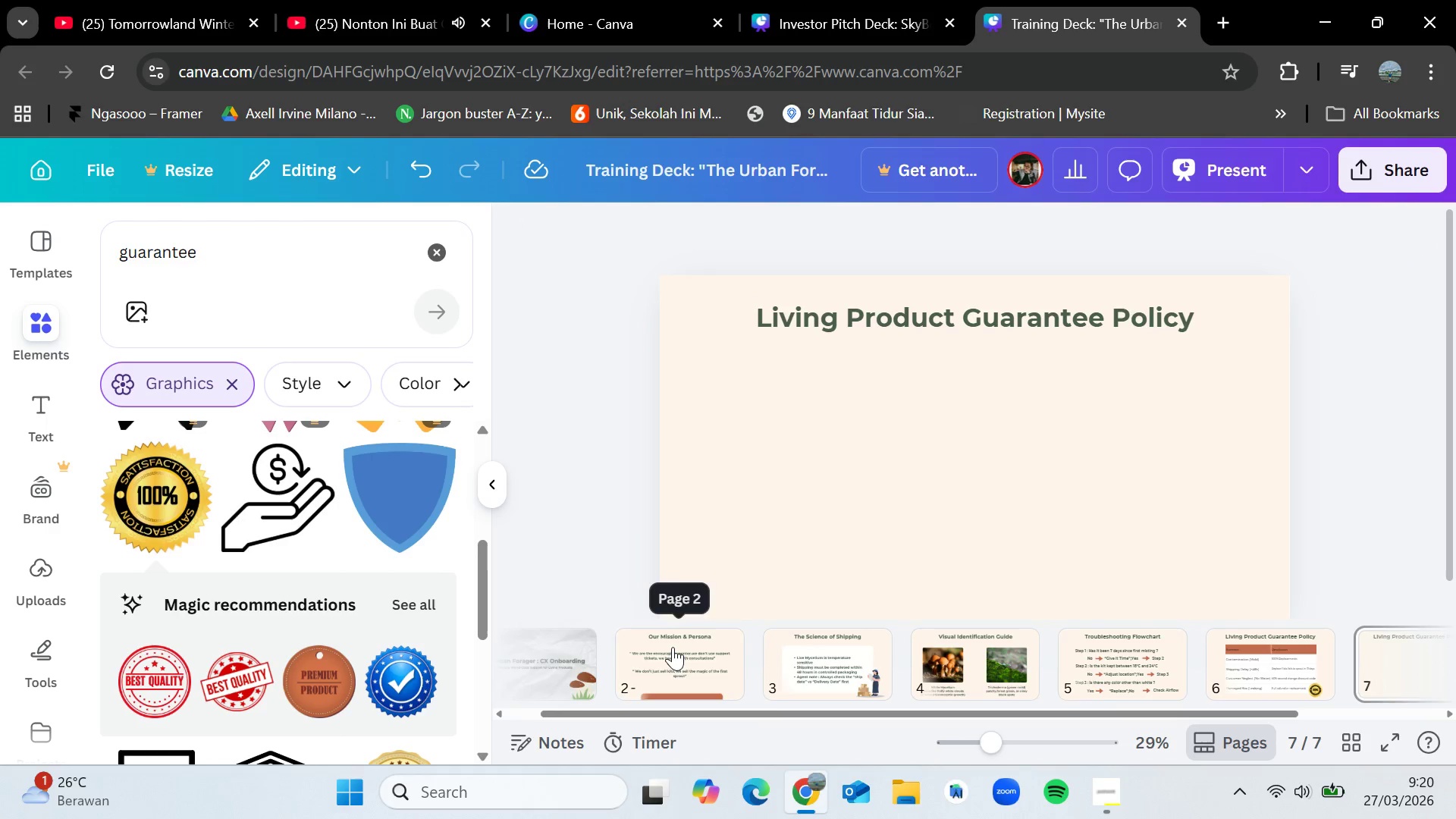 
left_click([673, 647])
 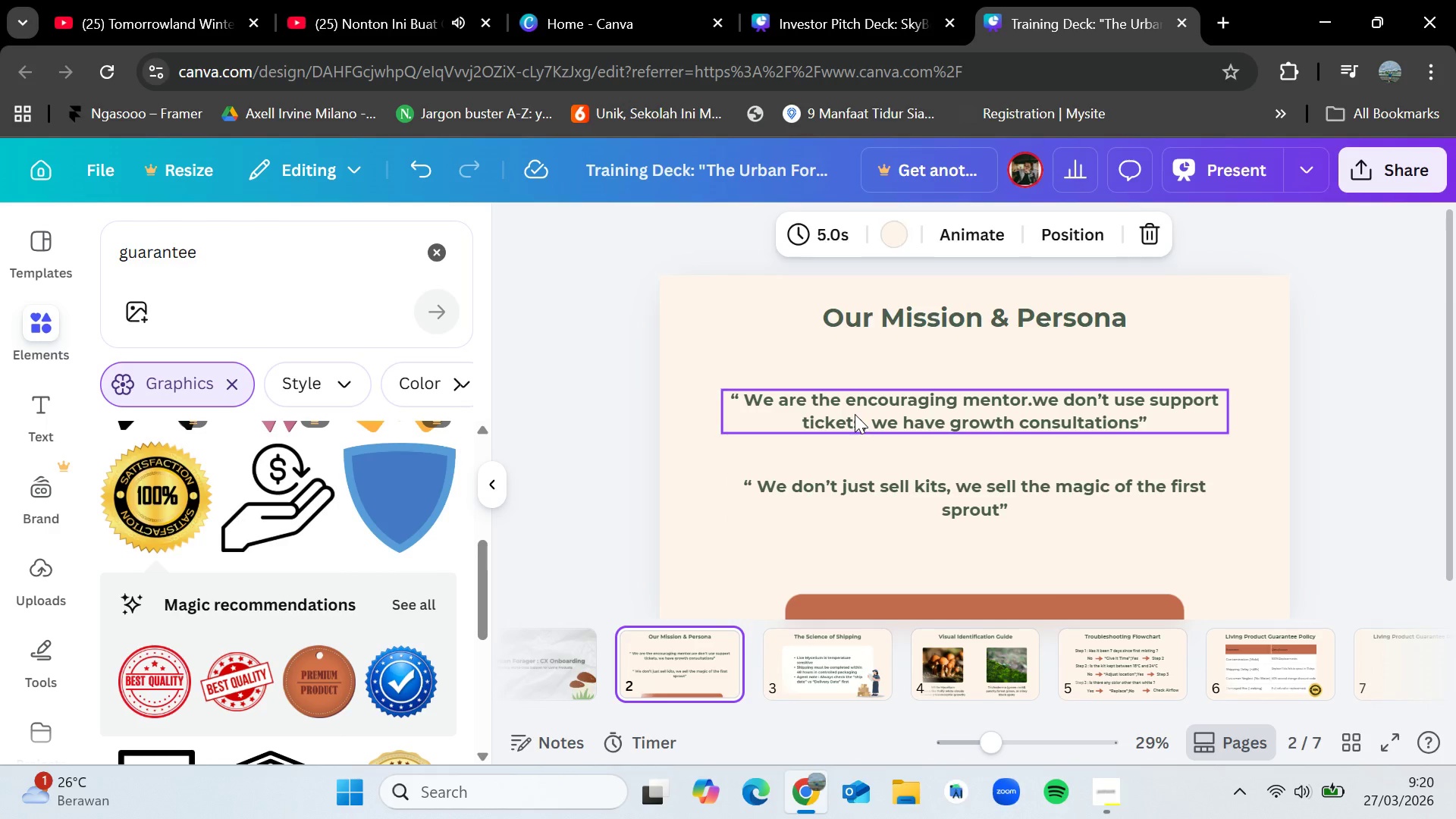 
left_click([855, 414])
 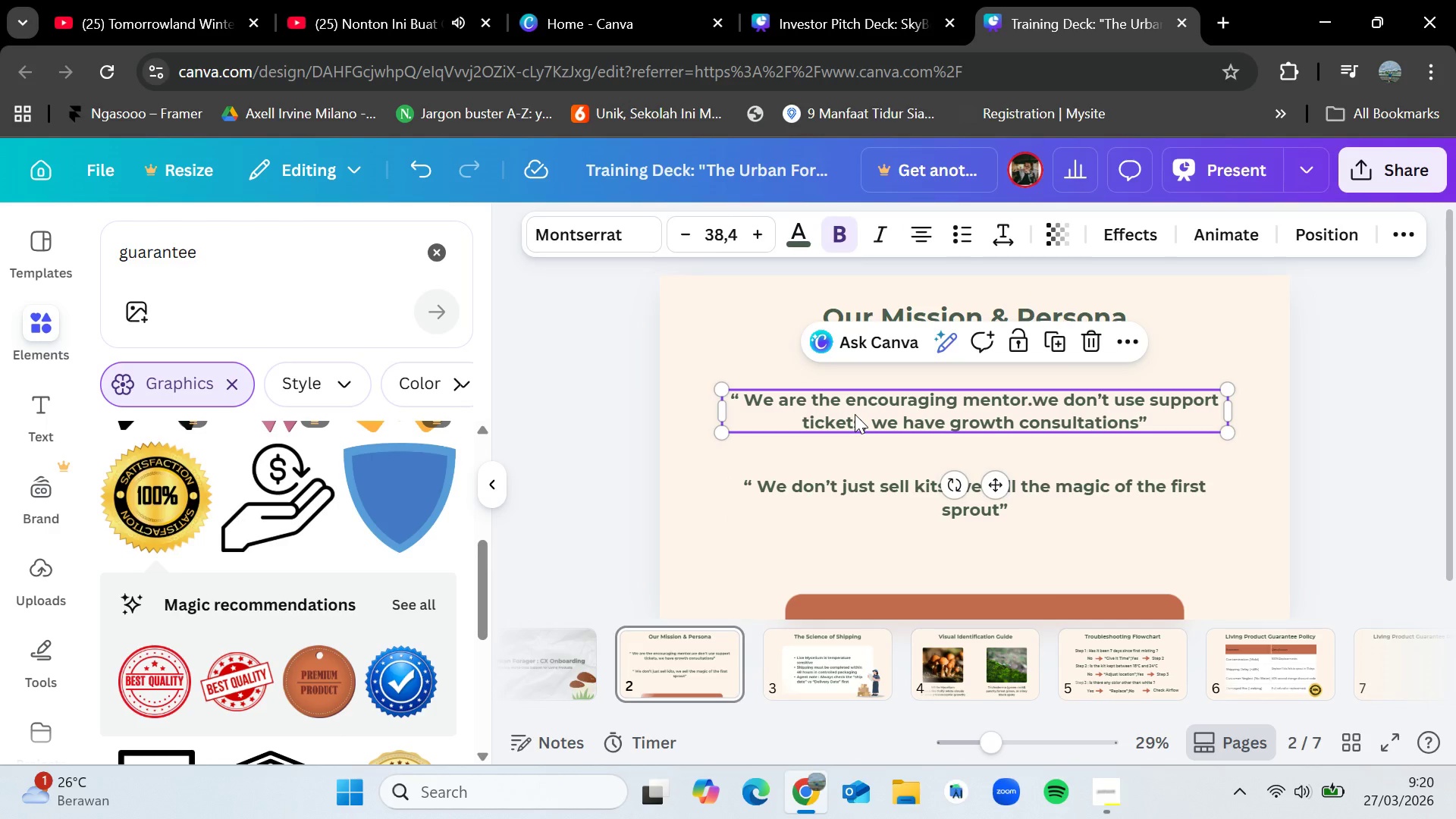 
key(Control+C)
 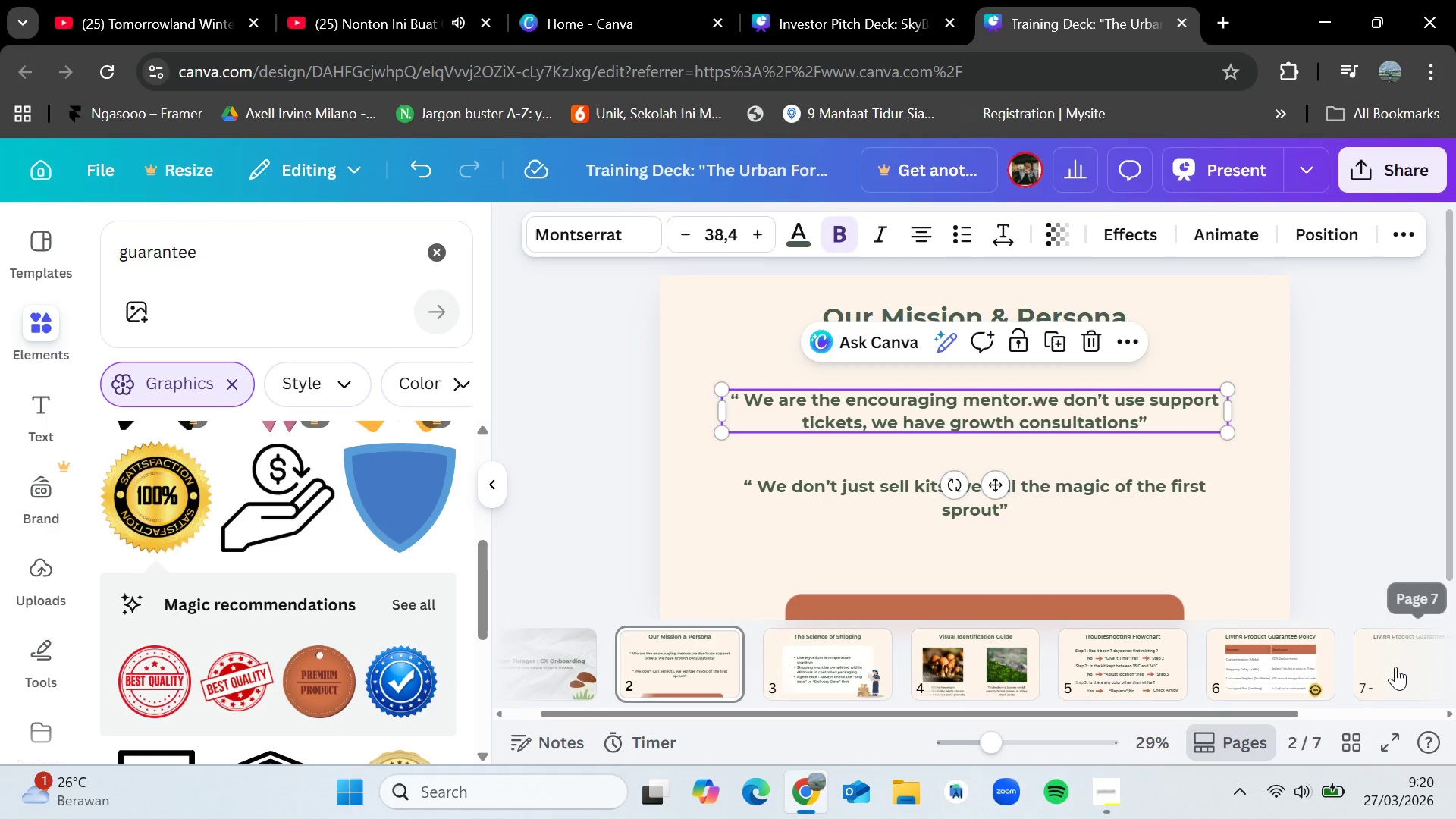 
left_click([1396, 667])
 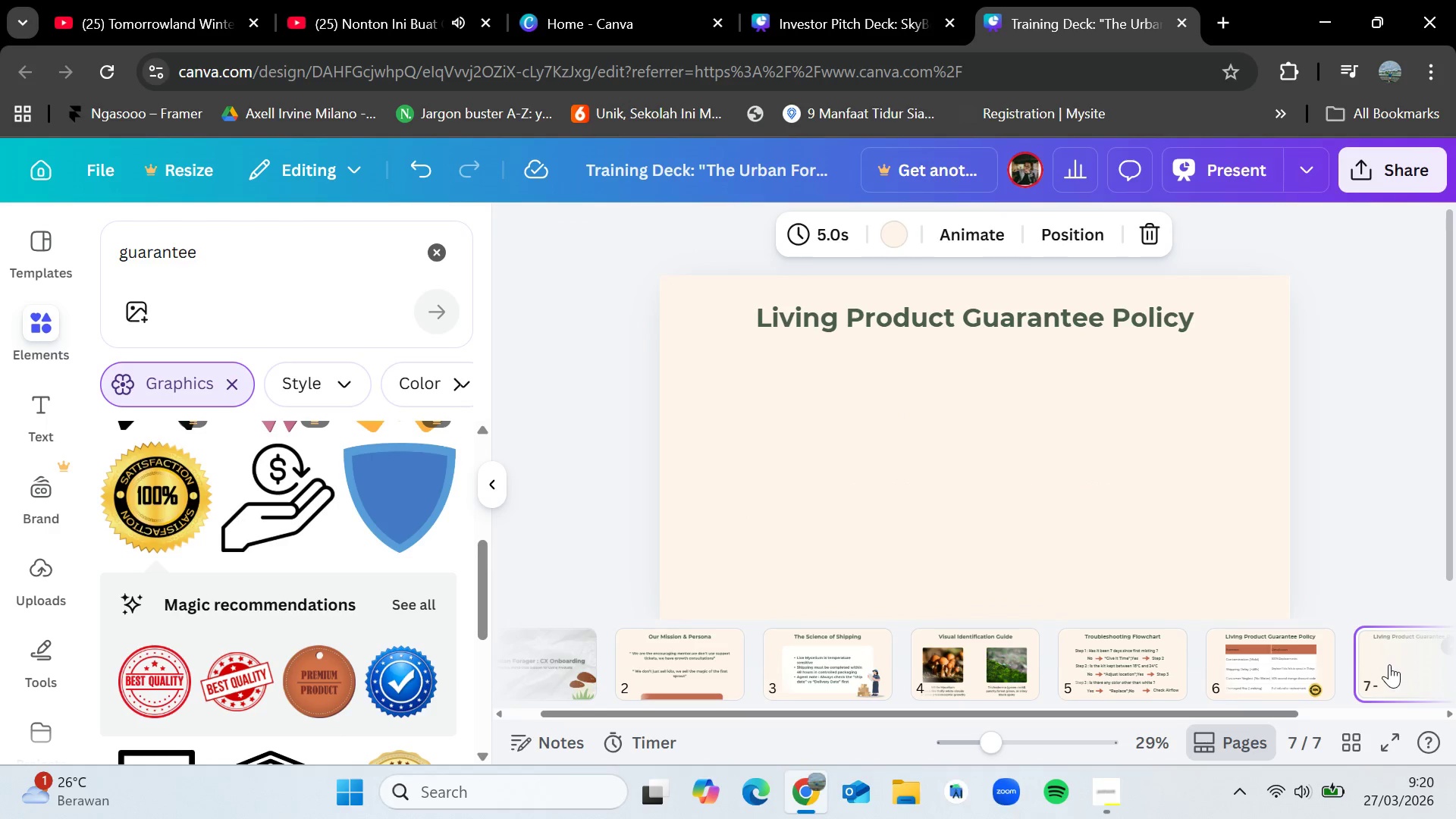 
key(Control+V)
 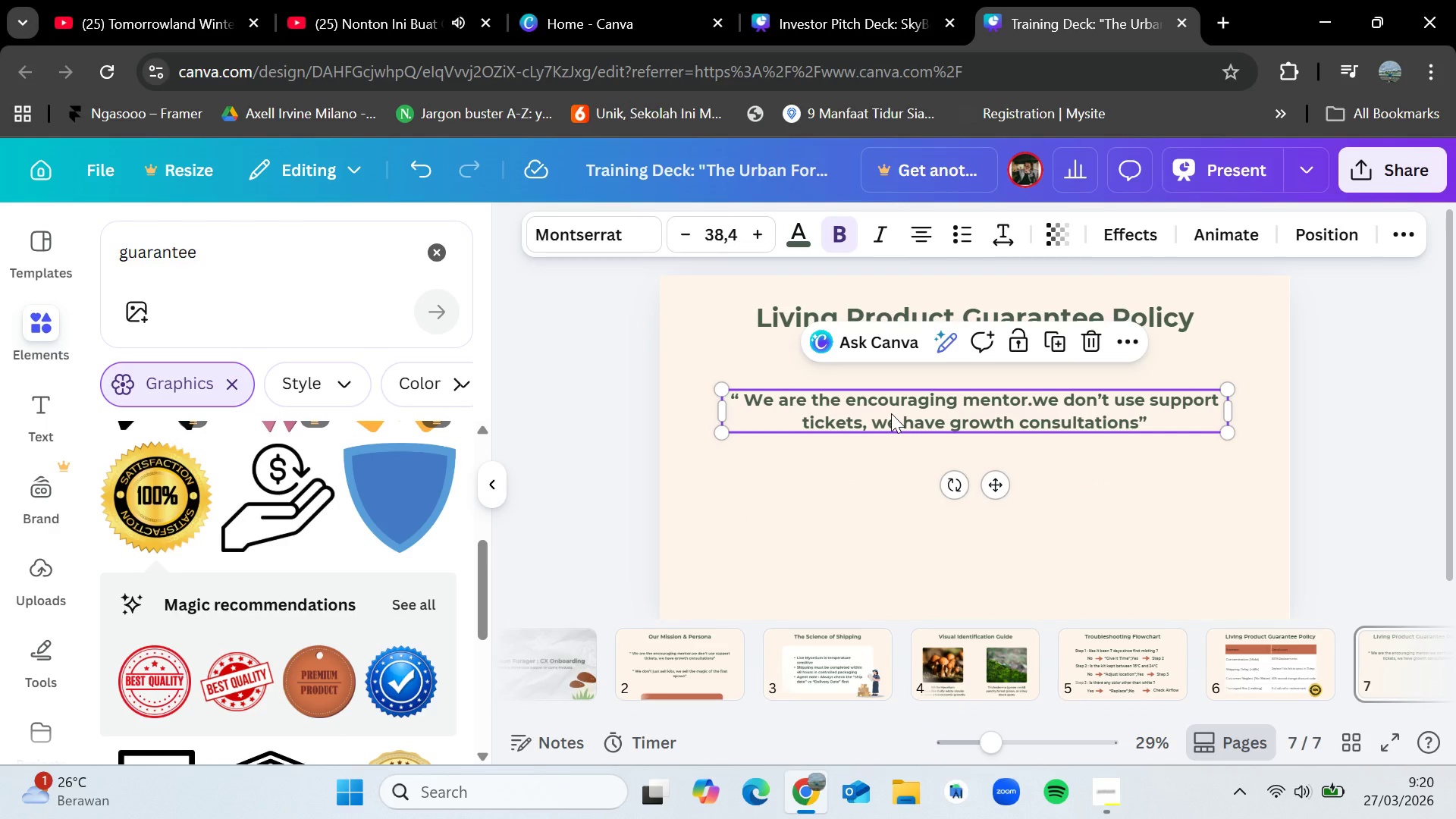 
double_click([891, 413])
 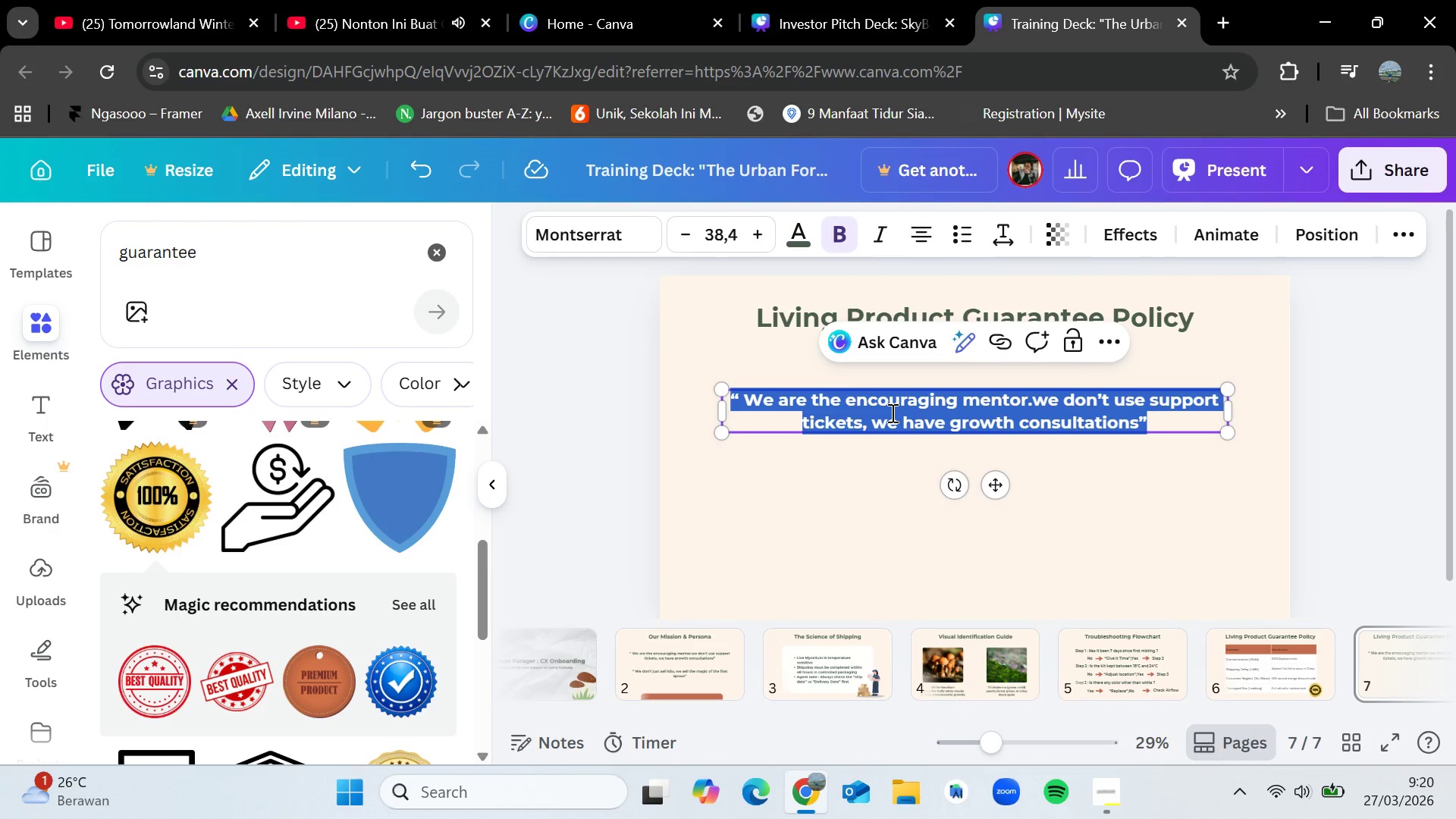 
key(Backspace)
type(Befofre)
key(Backspace)
key(Backspace)
key(Backspace)
type(re (Corporate-Dry) : "w)
key(Backspace)
type(we h)
key(Backspace)
key(Backspace)
key(Backspace)
key(Backspace)
type(We have received your tif)
key(Backspace)
type(cket regarding the non fruiting kit.P)
key(Backspace)
type( Please send a photo for our records")
 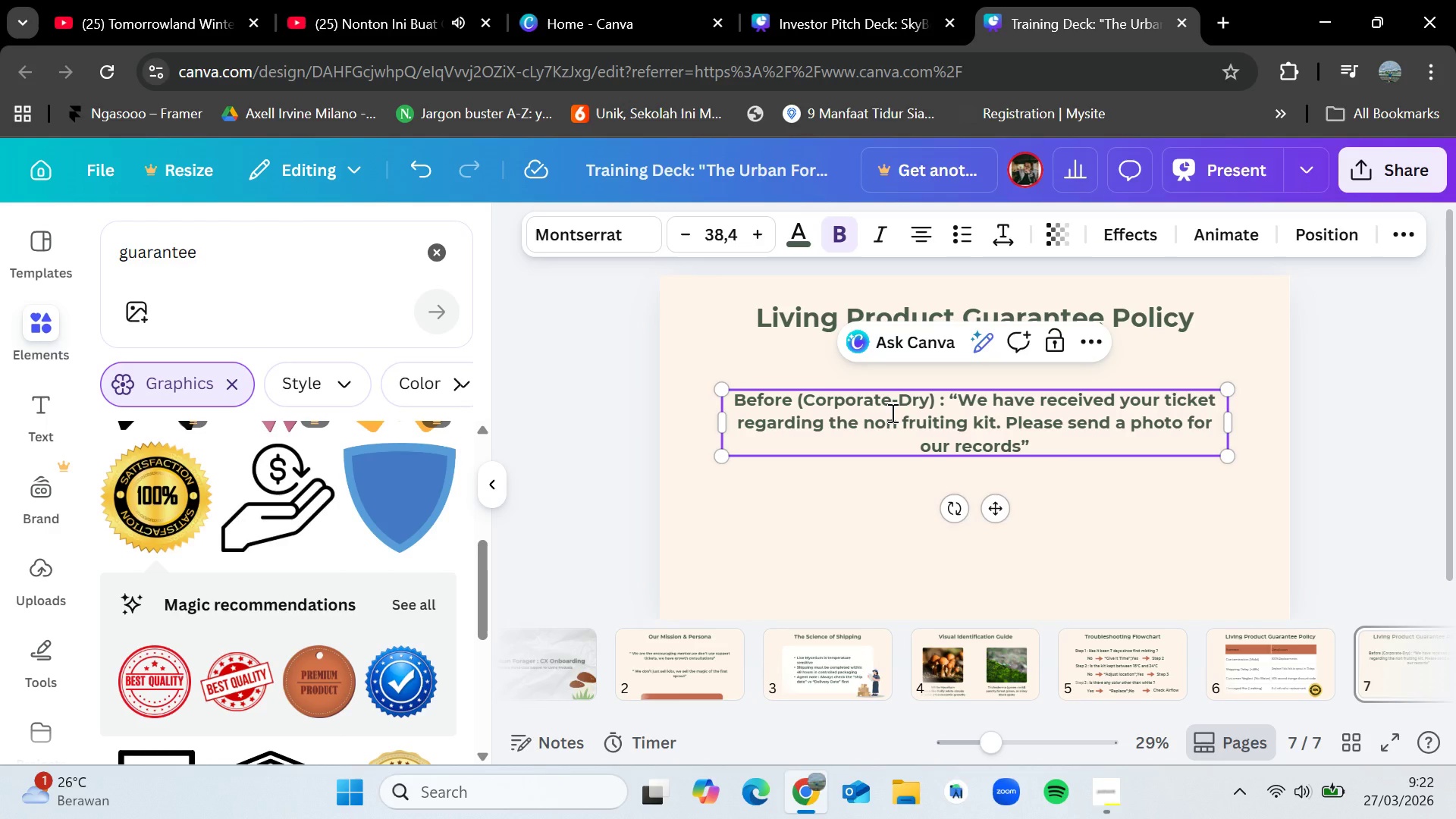 
left_click([922, 239])
 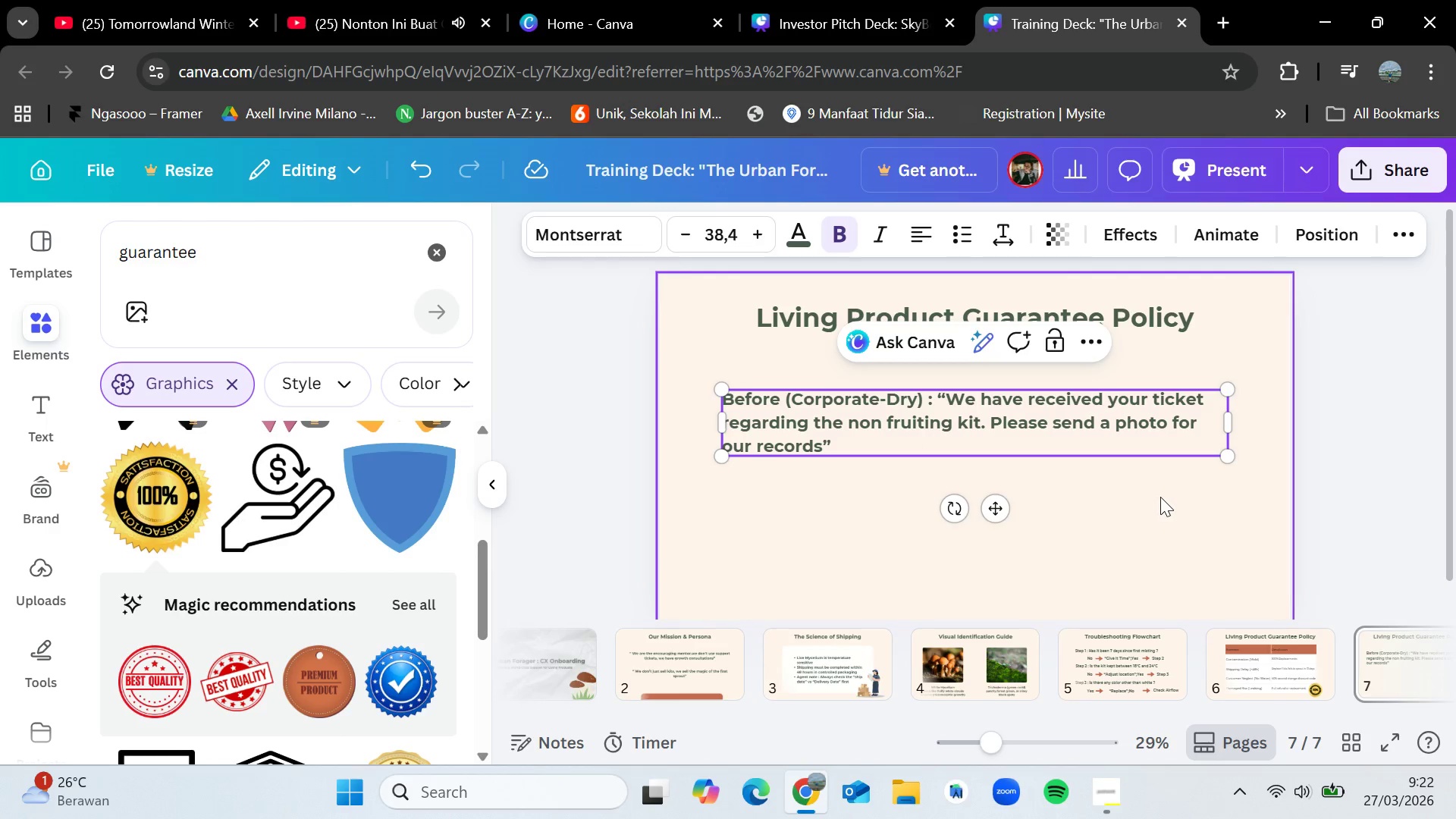 
left_click([1161, 497])
 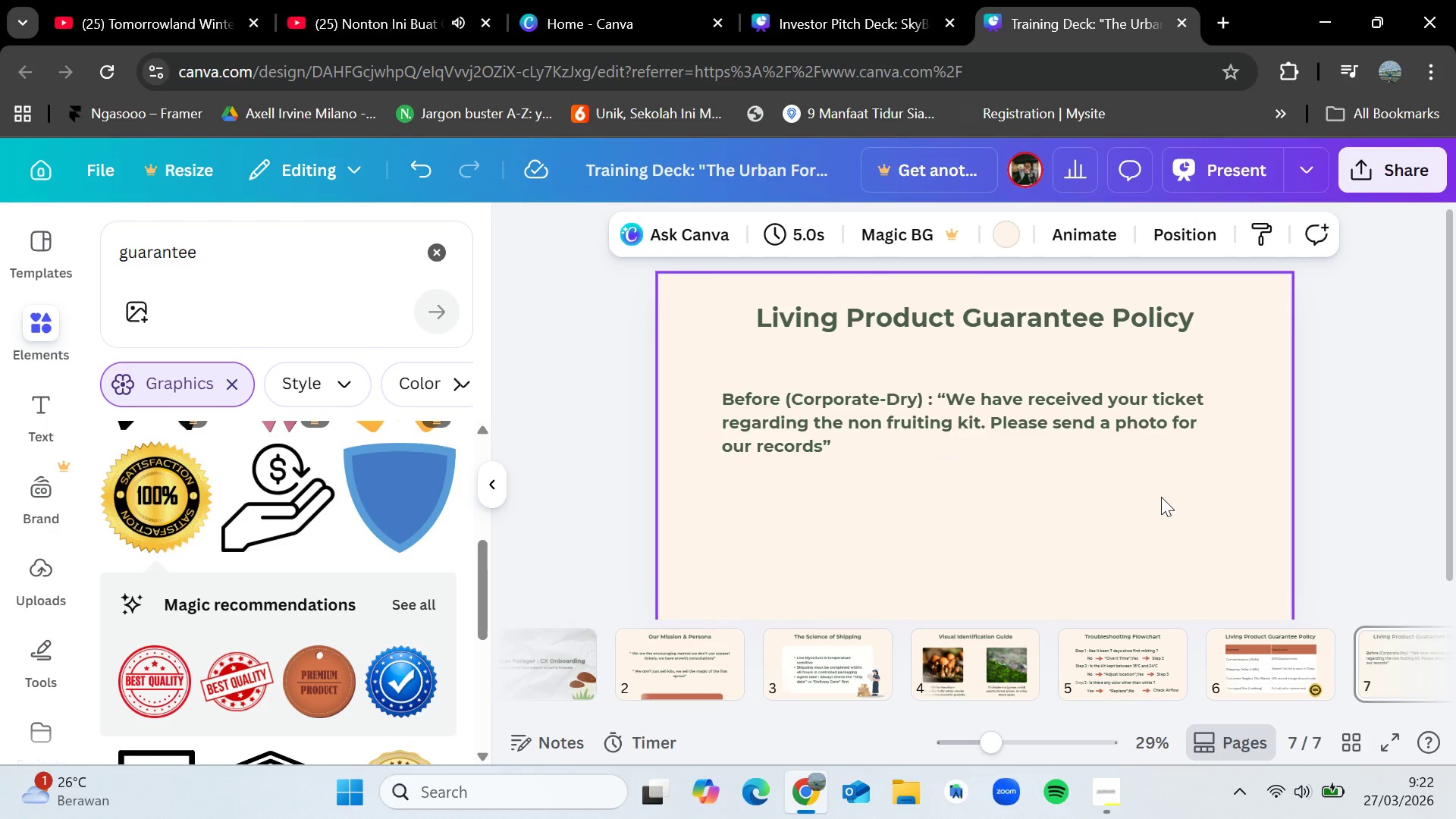 
scroll: coordinate [1161, 497], scroll_direction: down, amount: 1.0
 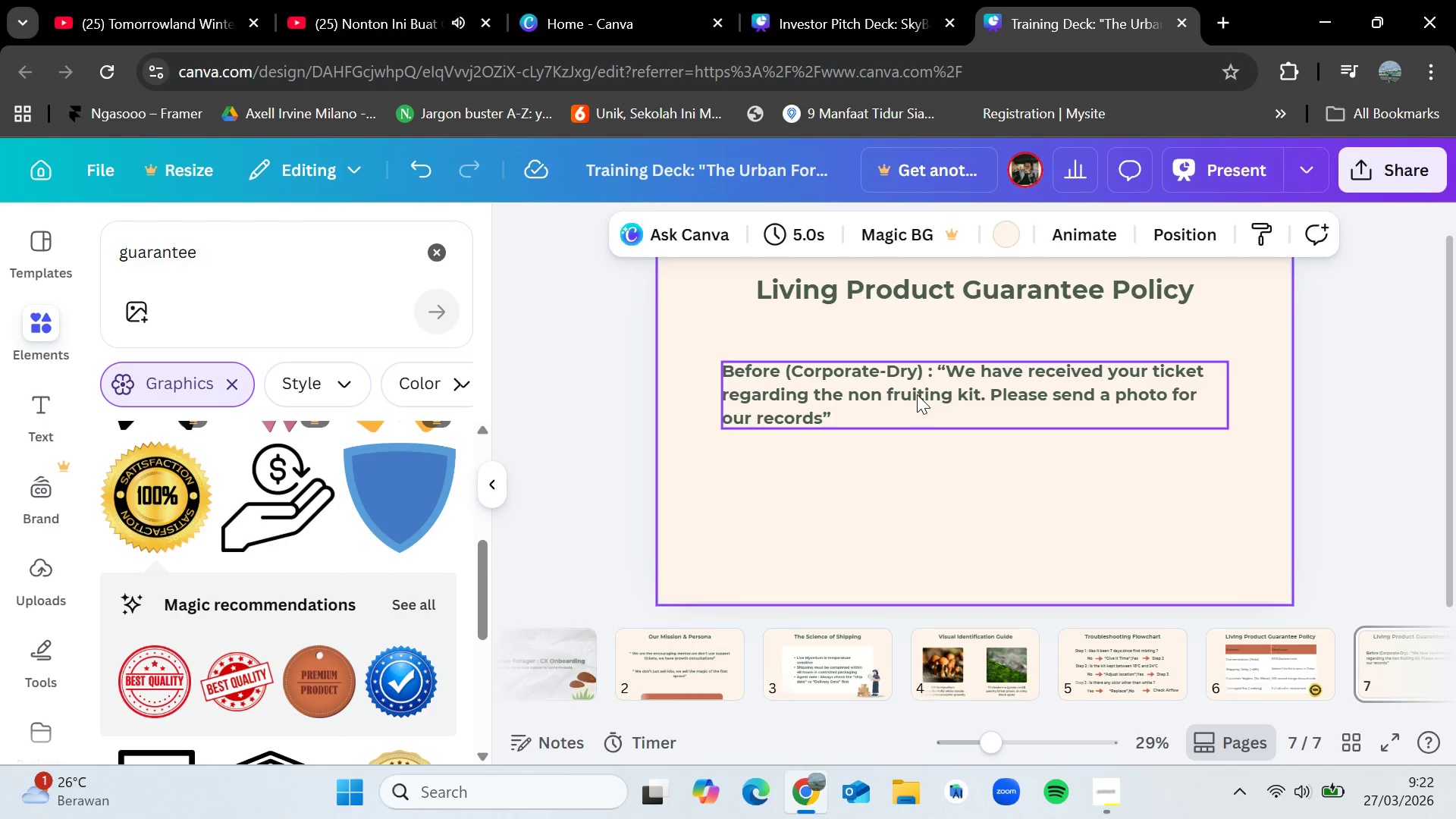 
left_click_drag(start_coordinate=[917, 394], to_coordinate=[918, 379])
 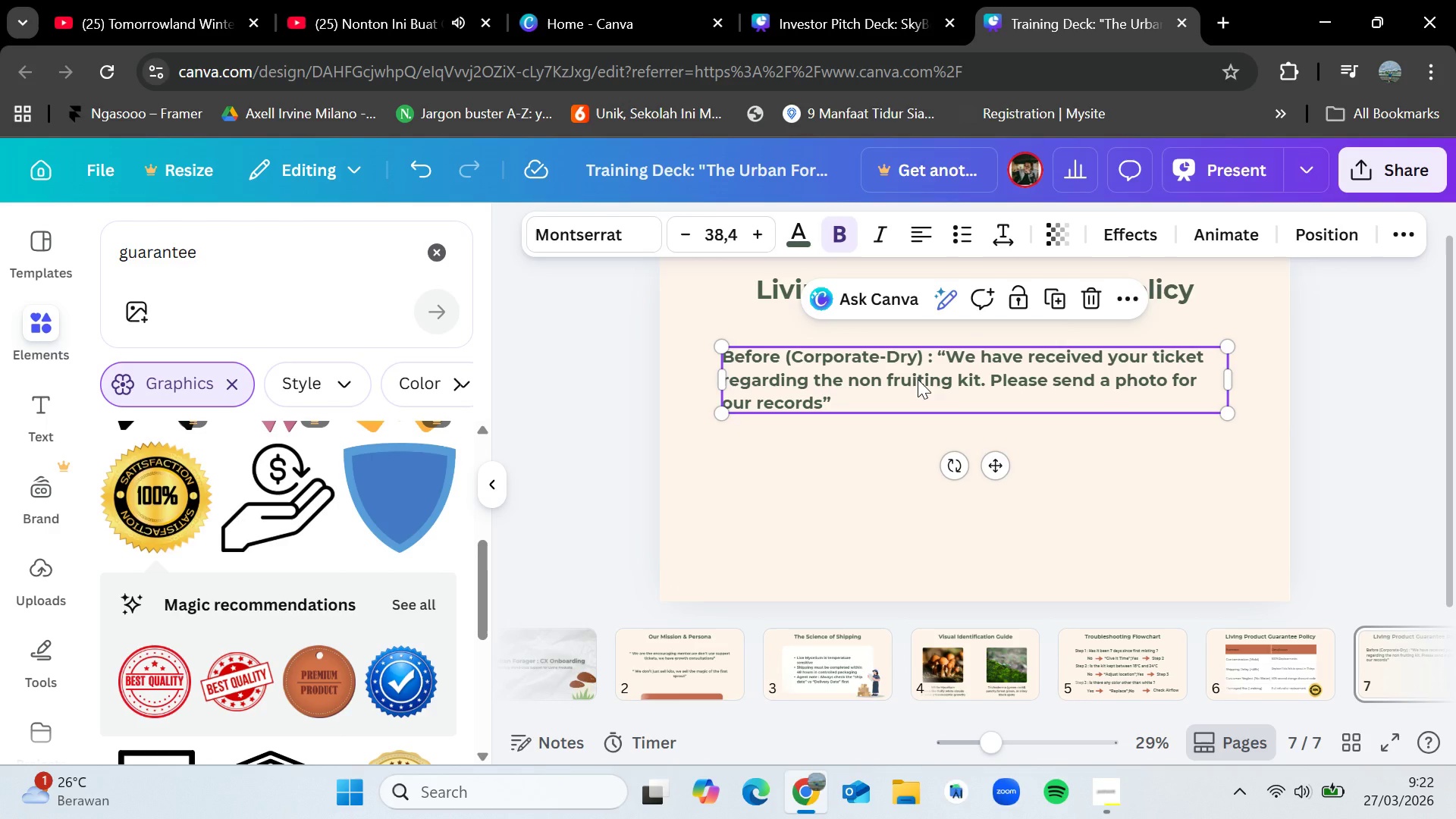 
key(Control+C)
 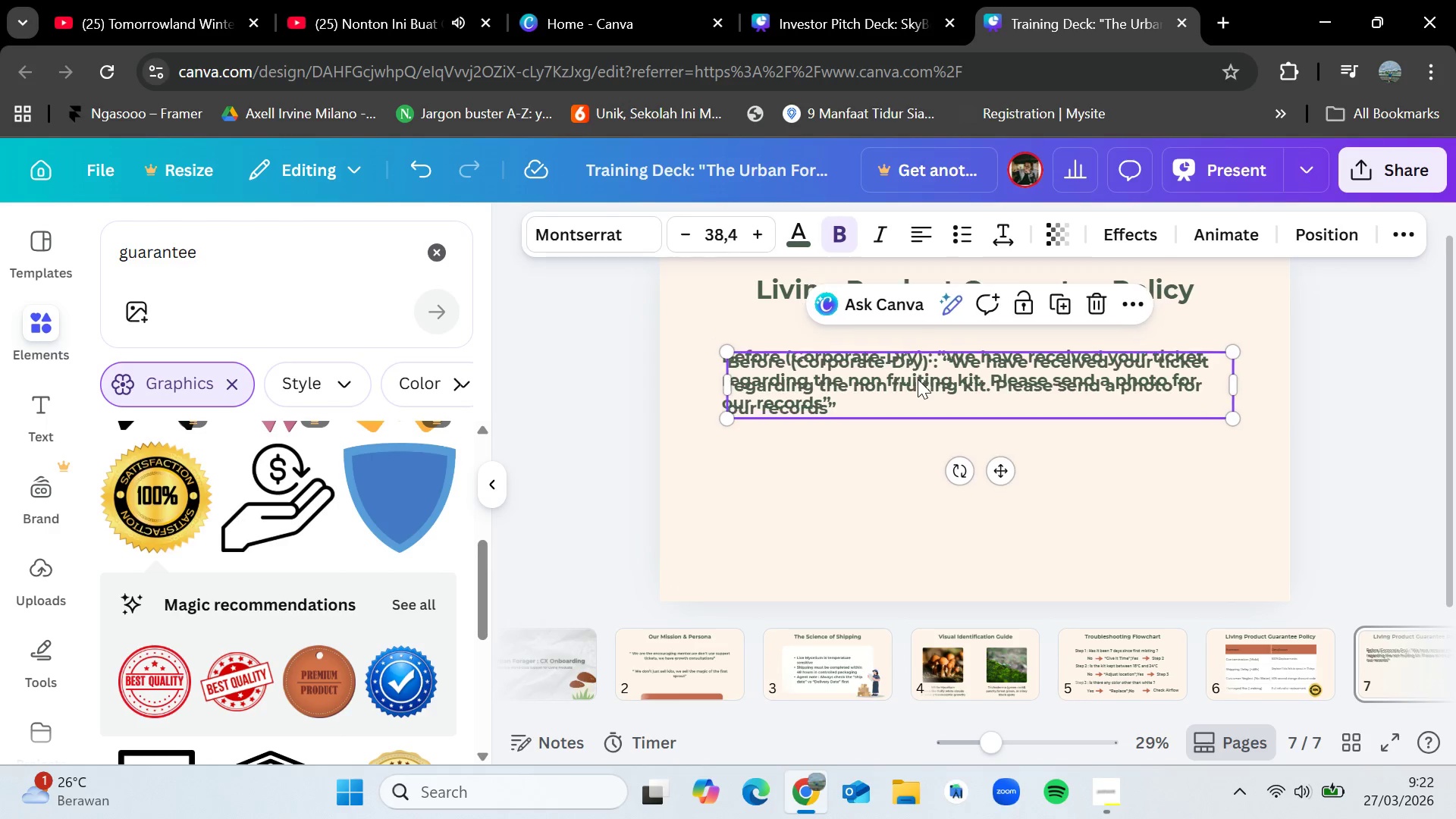 
key(Control+V)
 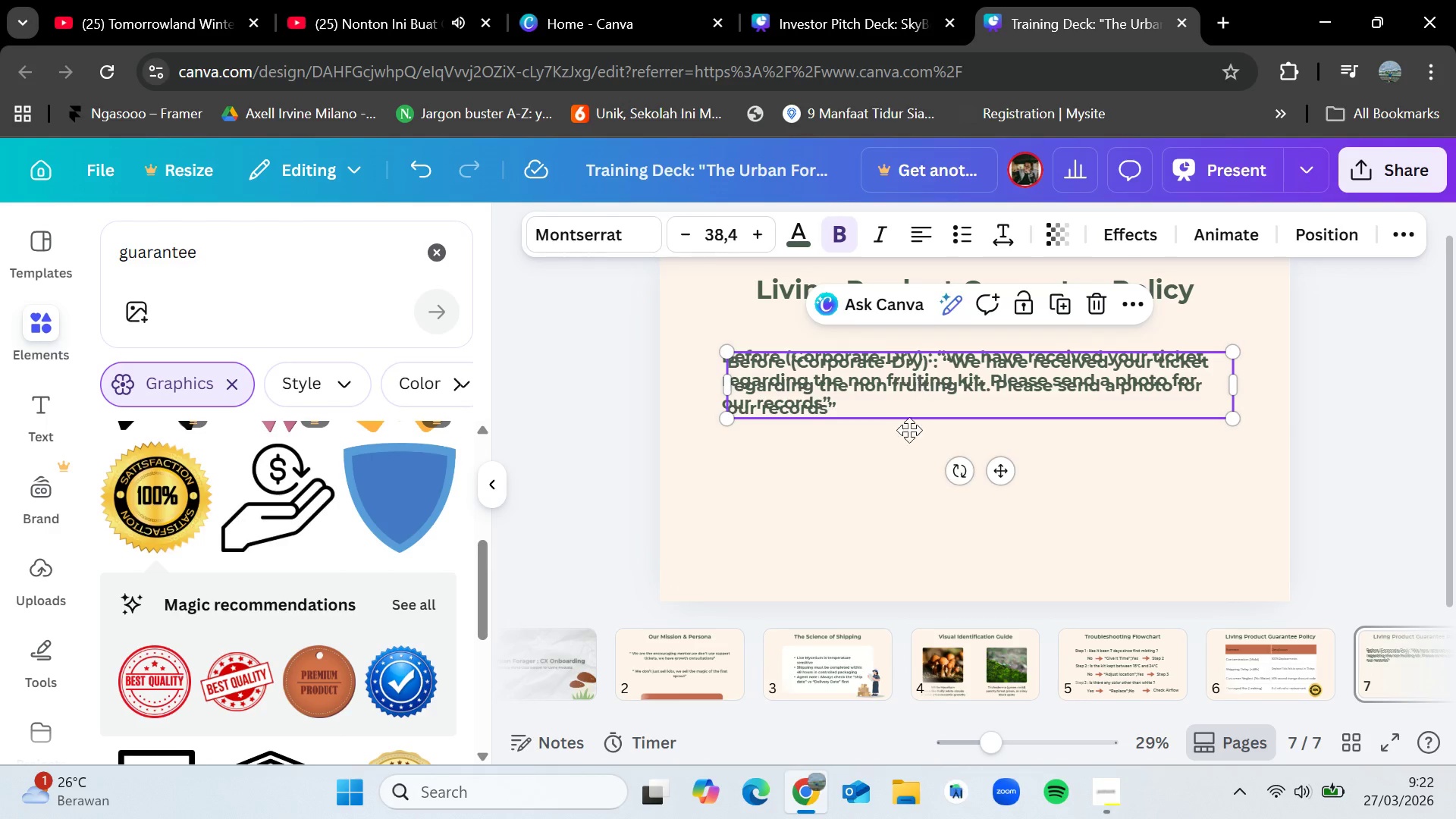 
left_click_drag(start_coordinate=[918, 379], to_coordinate=[906, 468])
 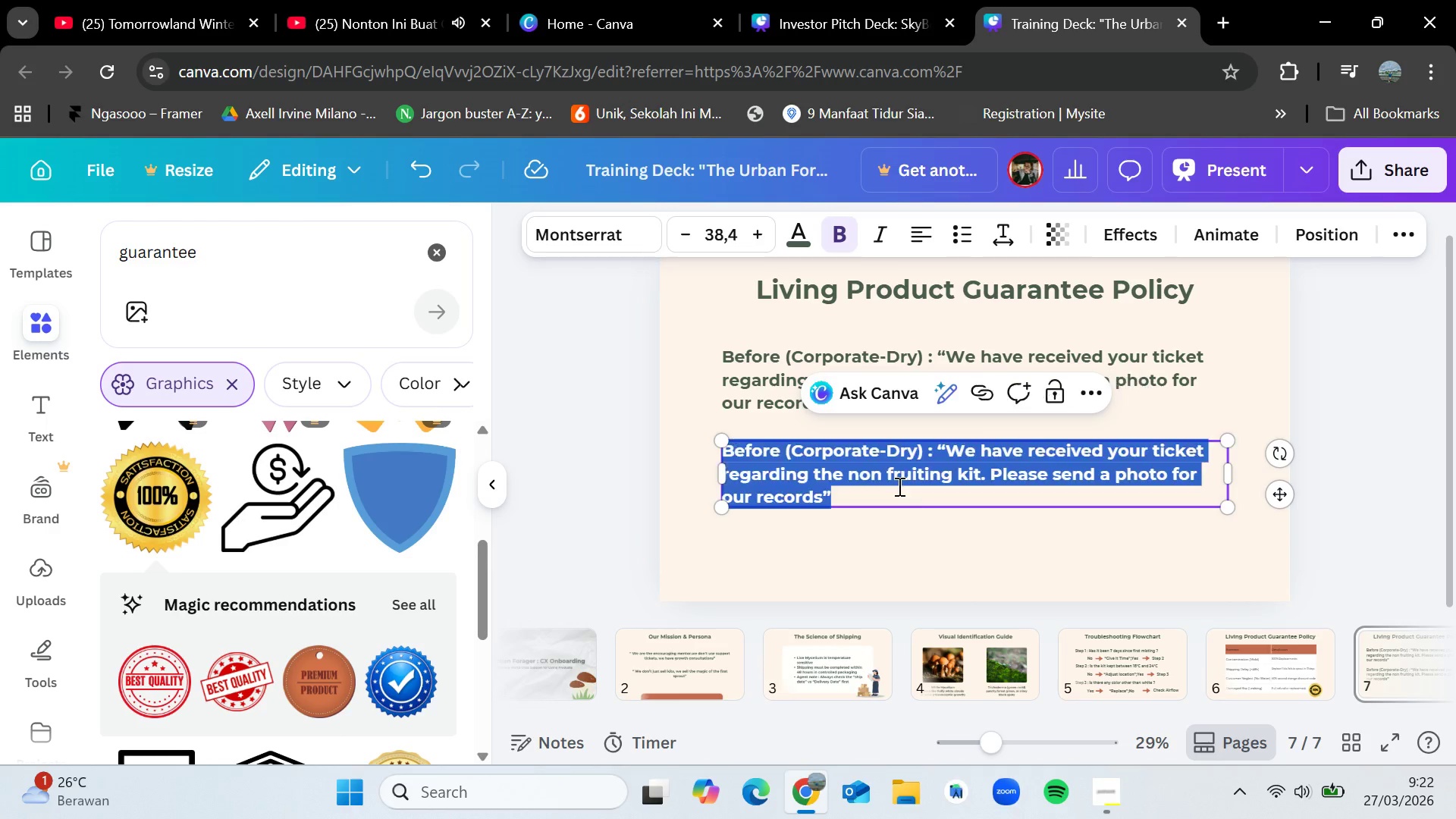 
double_click([898, 486])
 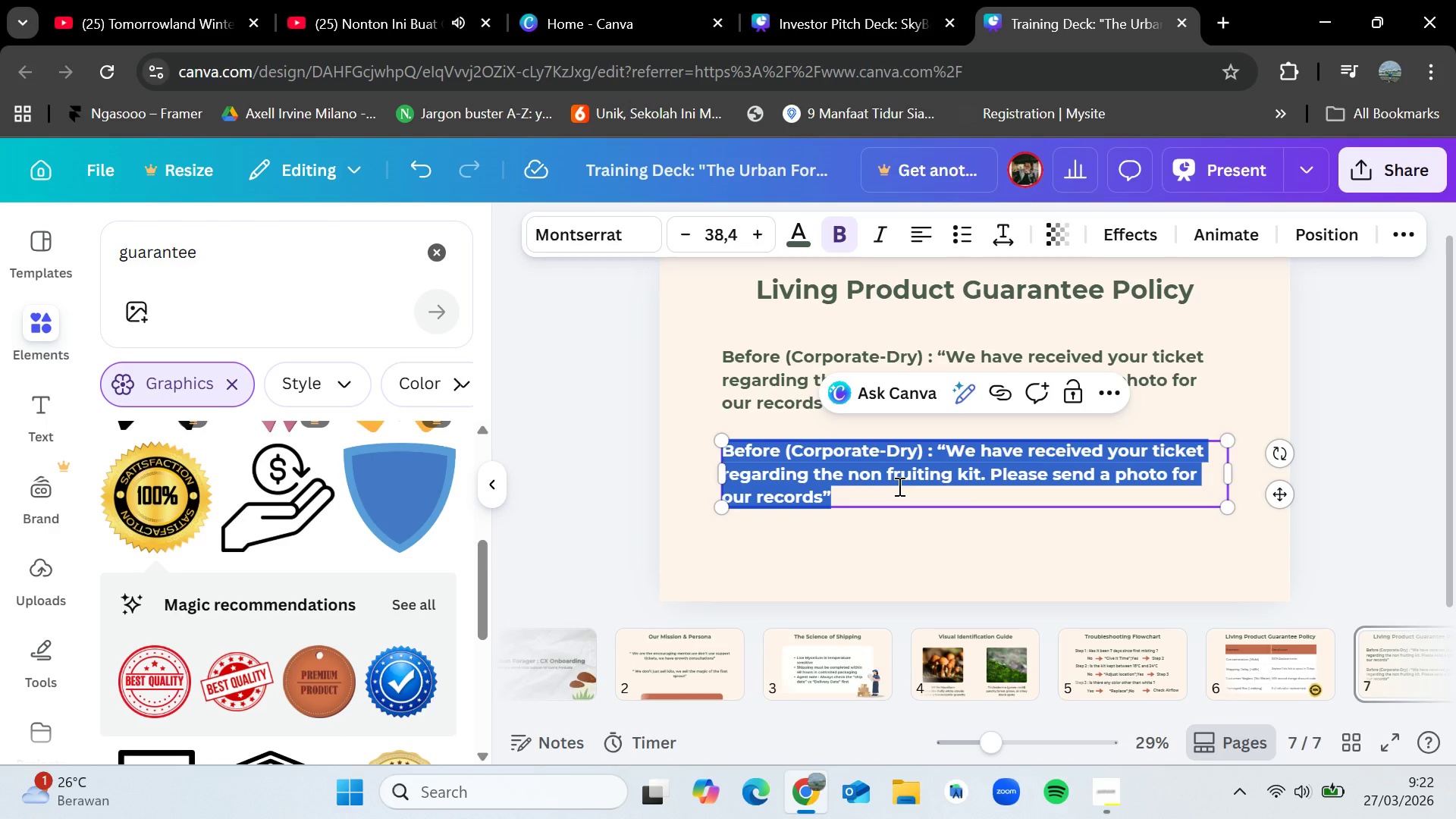 
triple_click([898, 486])
 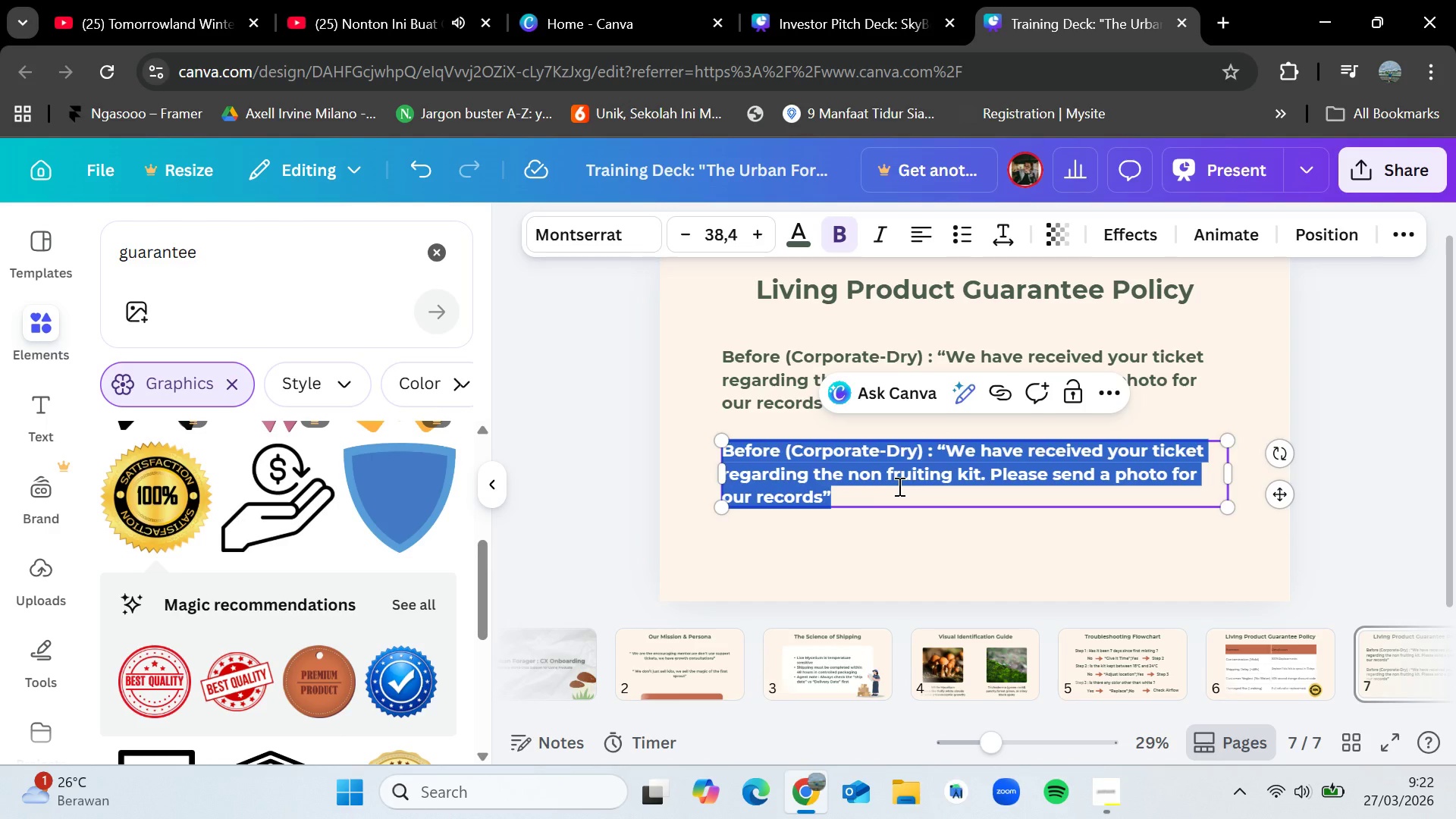 
key(Backspace)
type(After (Earthy)
 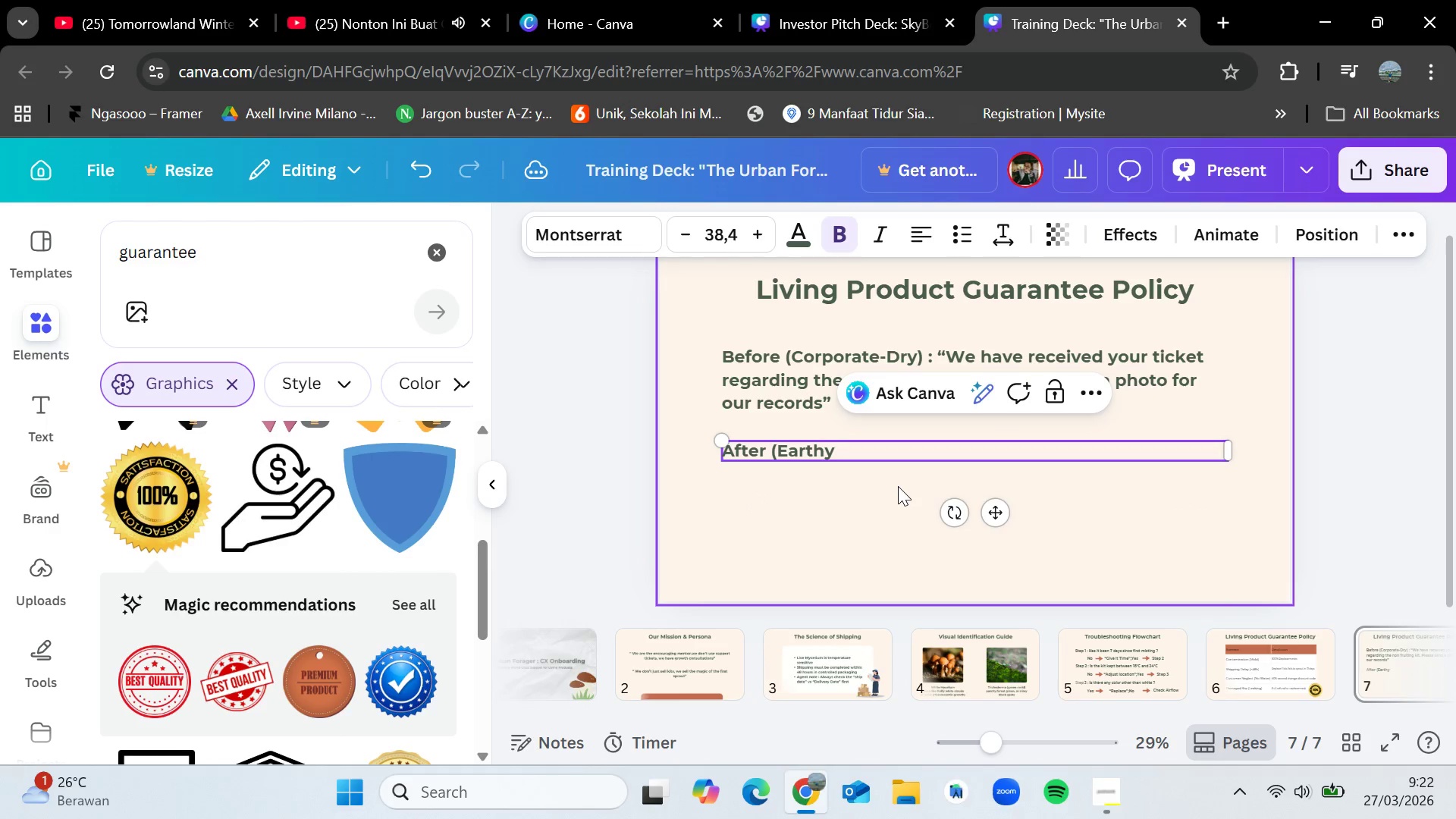 
type(-Encrou)
key(Backspace)
key(Backspace)
key(Backspace)
type(ouraging) : "Oh no ! it sounds like your mushromm)
key(Backspace)
key(Backspace)
type(om are being a bit shy.Don)
 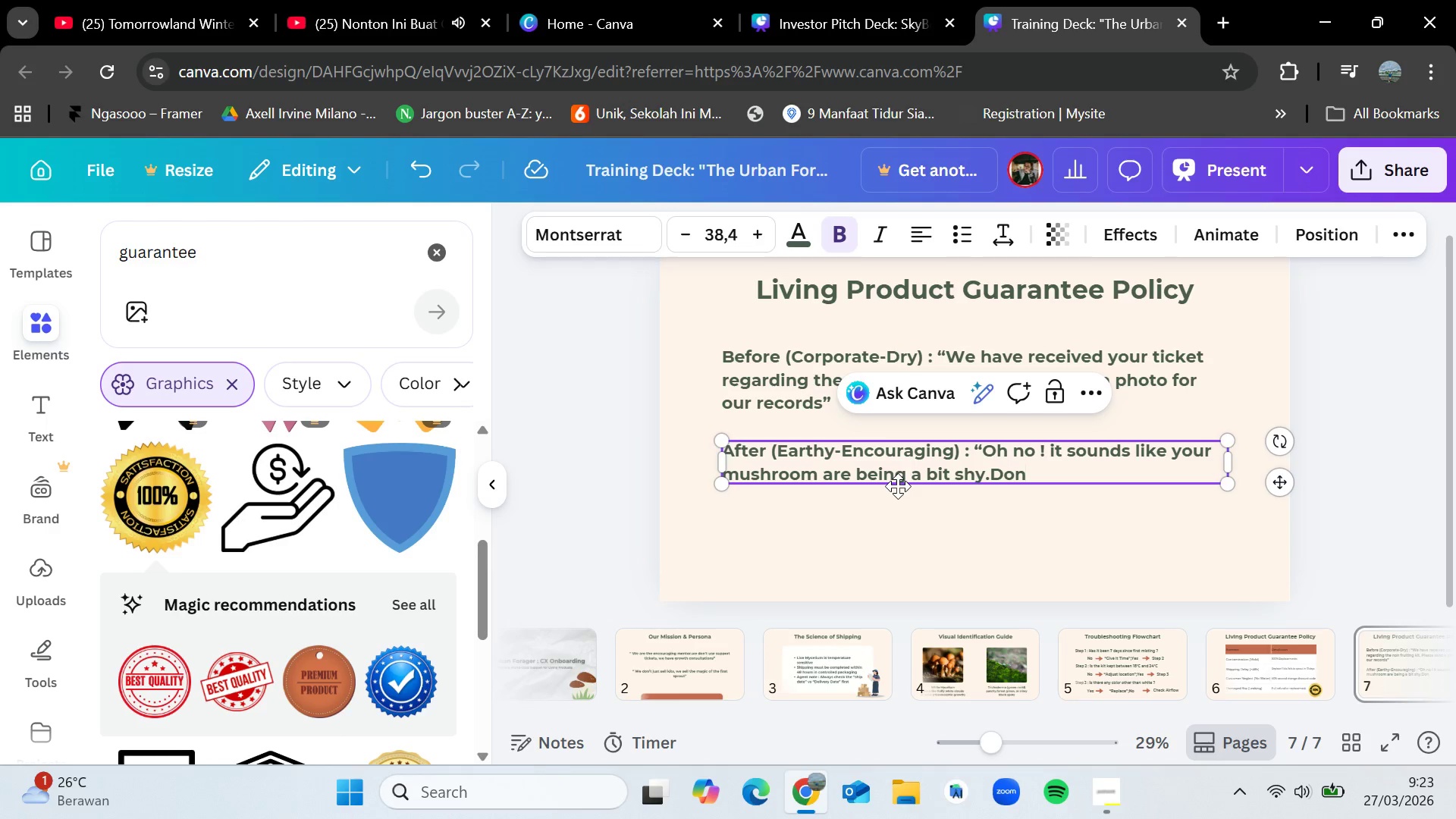 
left_click([990, 472])
 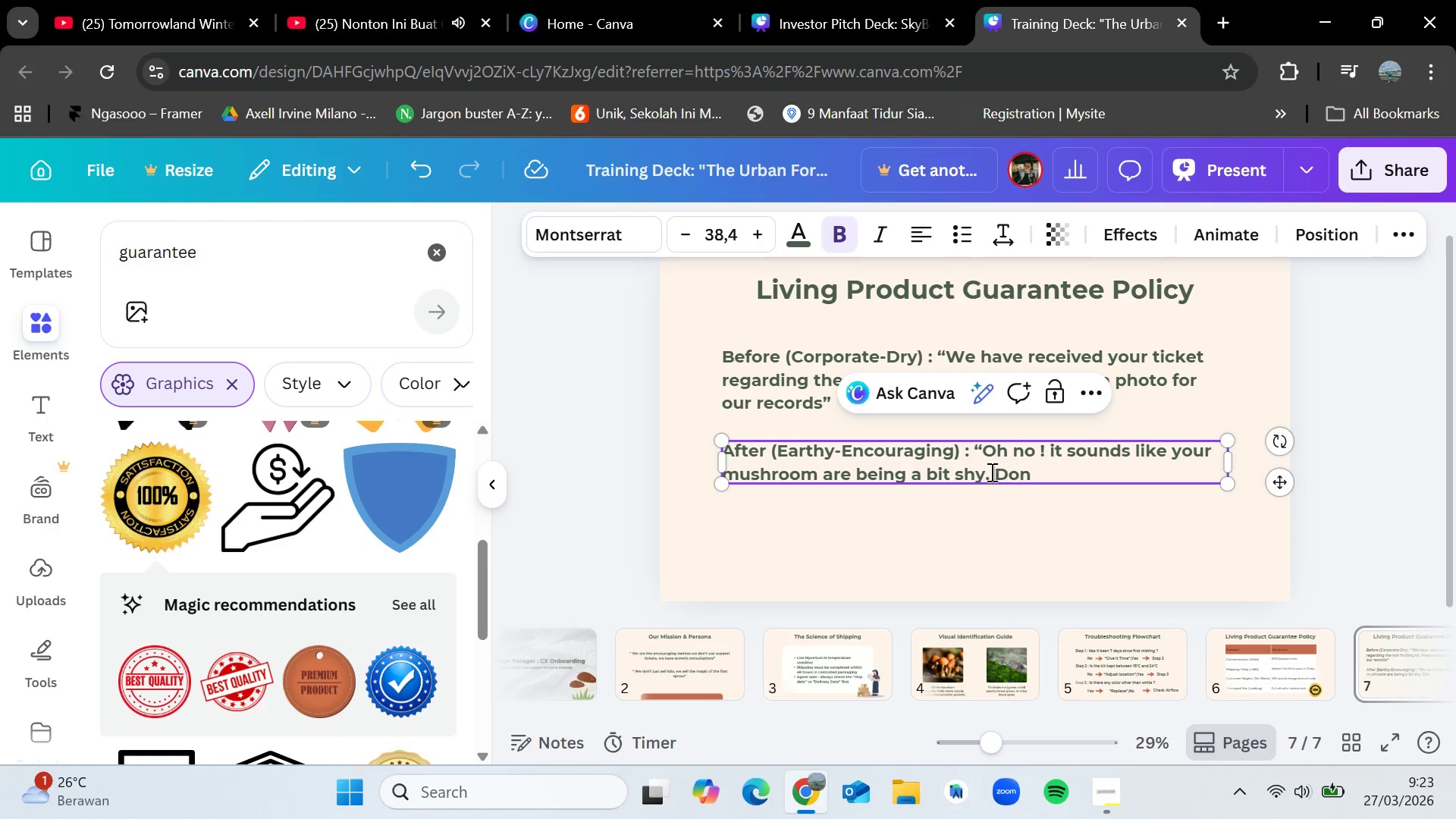 
key(Space)
 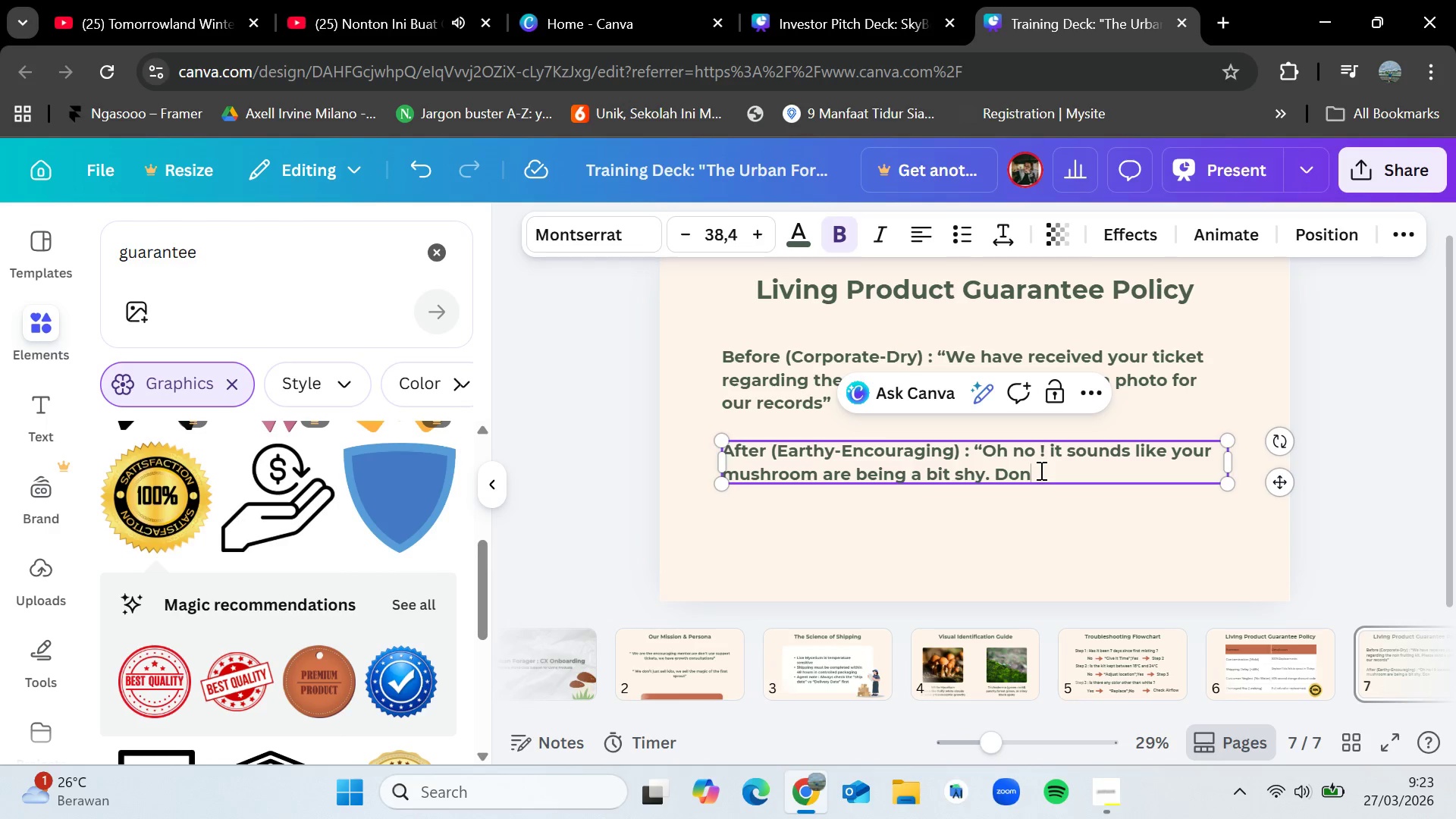 
left_click([1040, 470])
 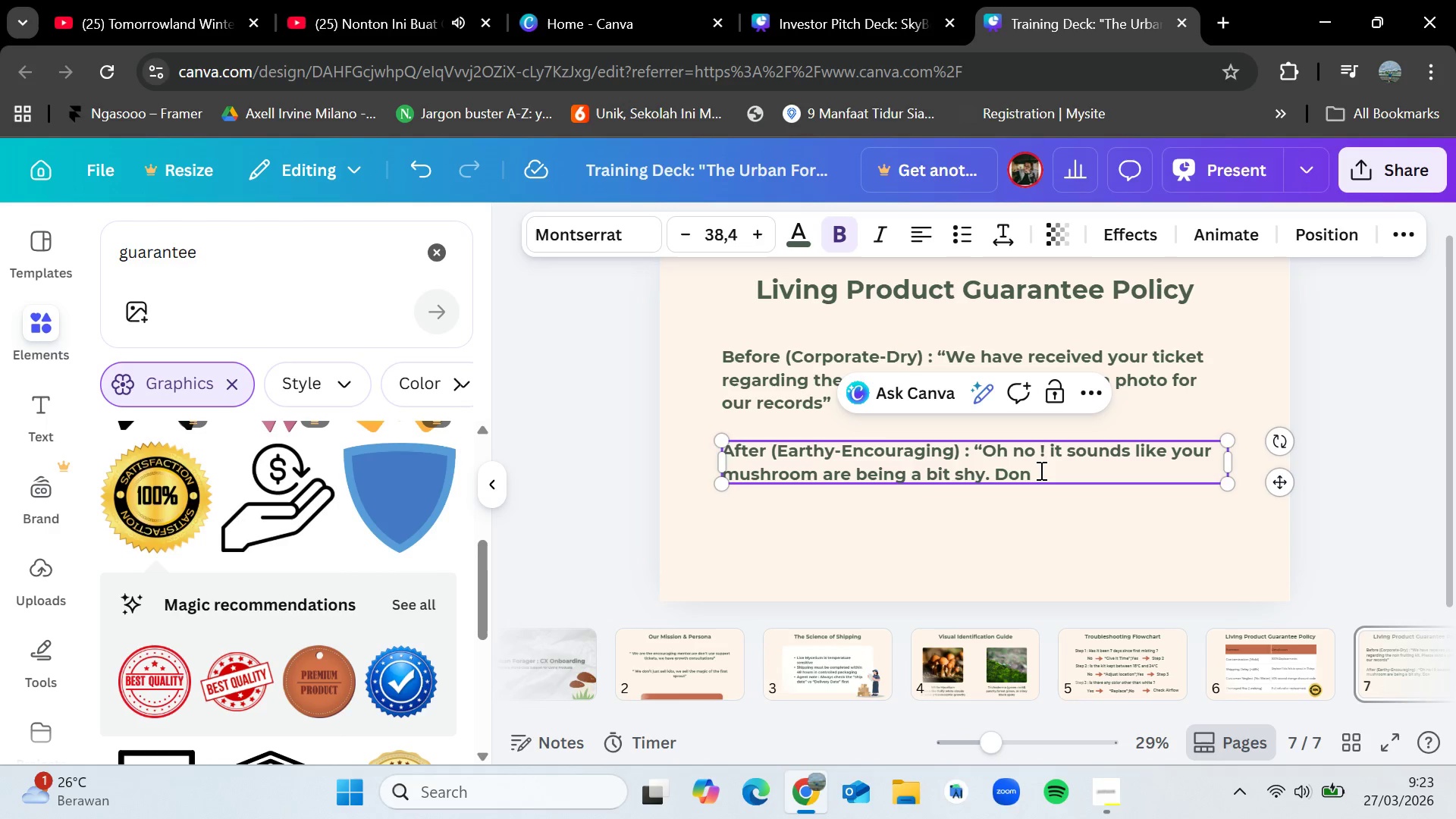 
type('t wprry)
key(Backspace)
key(Backspace)
key(Backspace)
key(Backspace)
type(orry -  lets take a look at ap)
key(Backspace)
key(Backspace)
 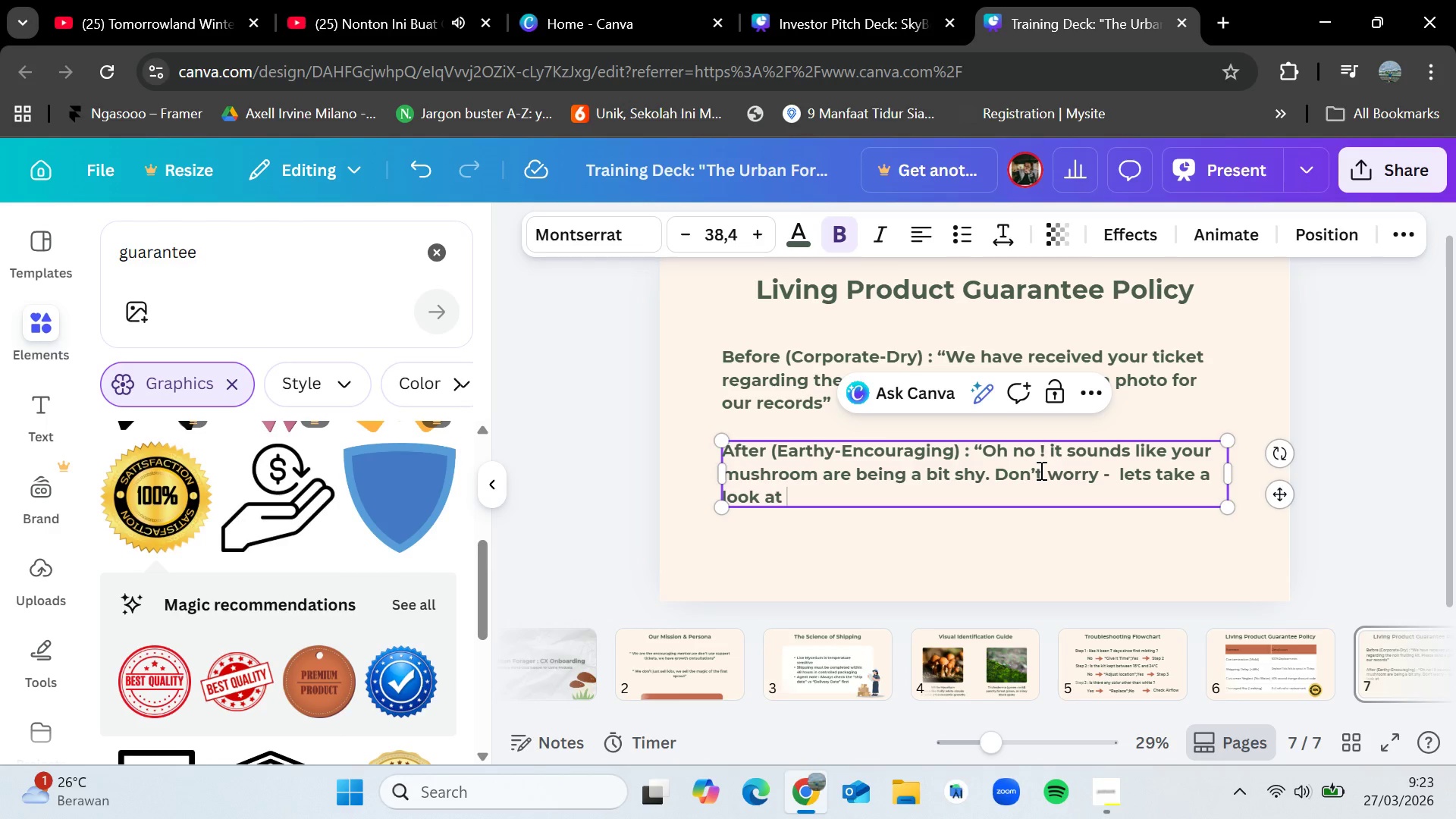 
type(a photo together and see if we can cp)
key(Backspace)
type(oax them out)
 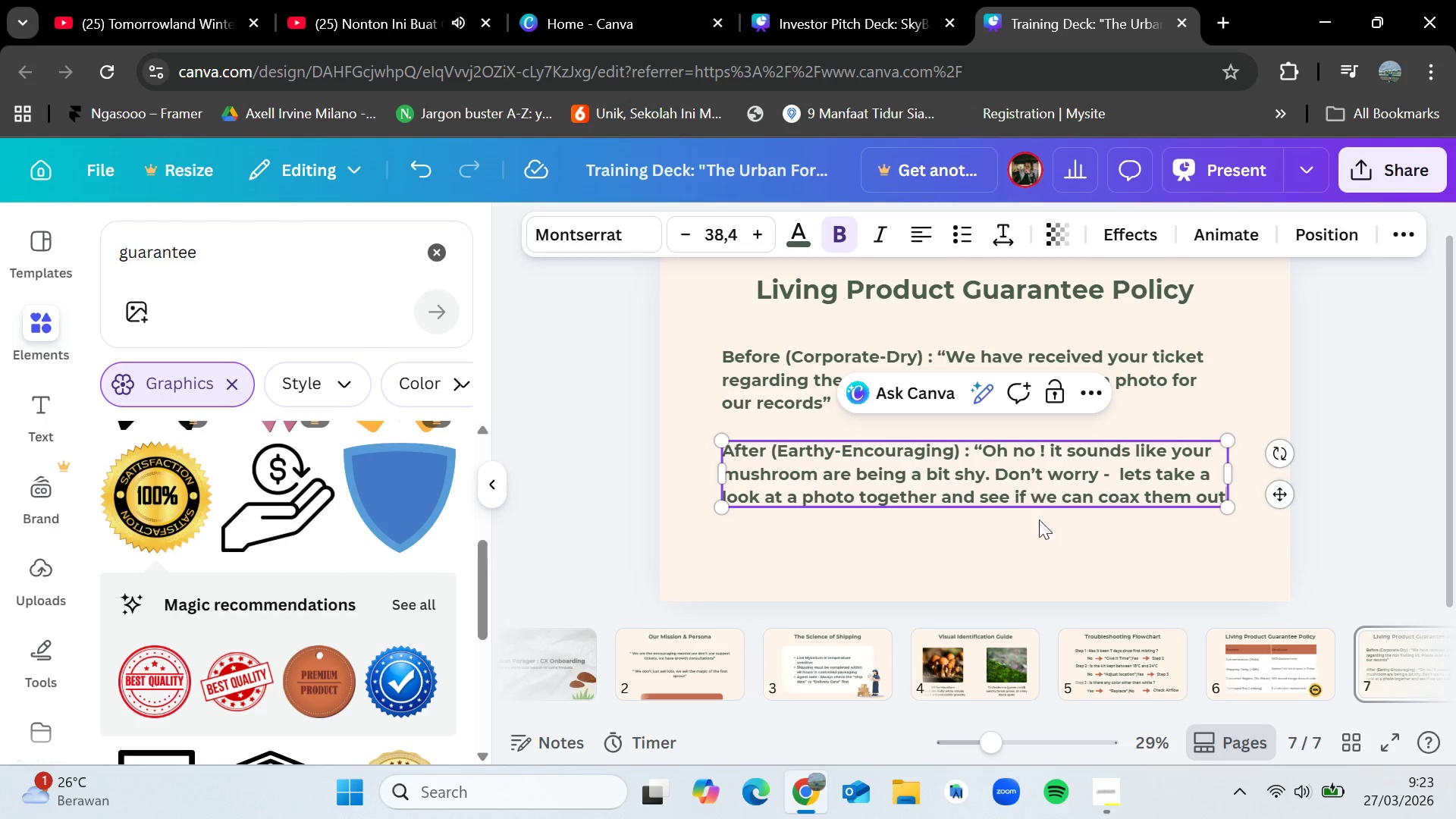 
left_click([1020, 554])
 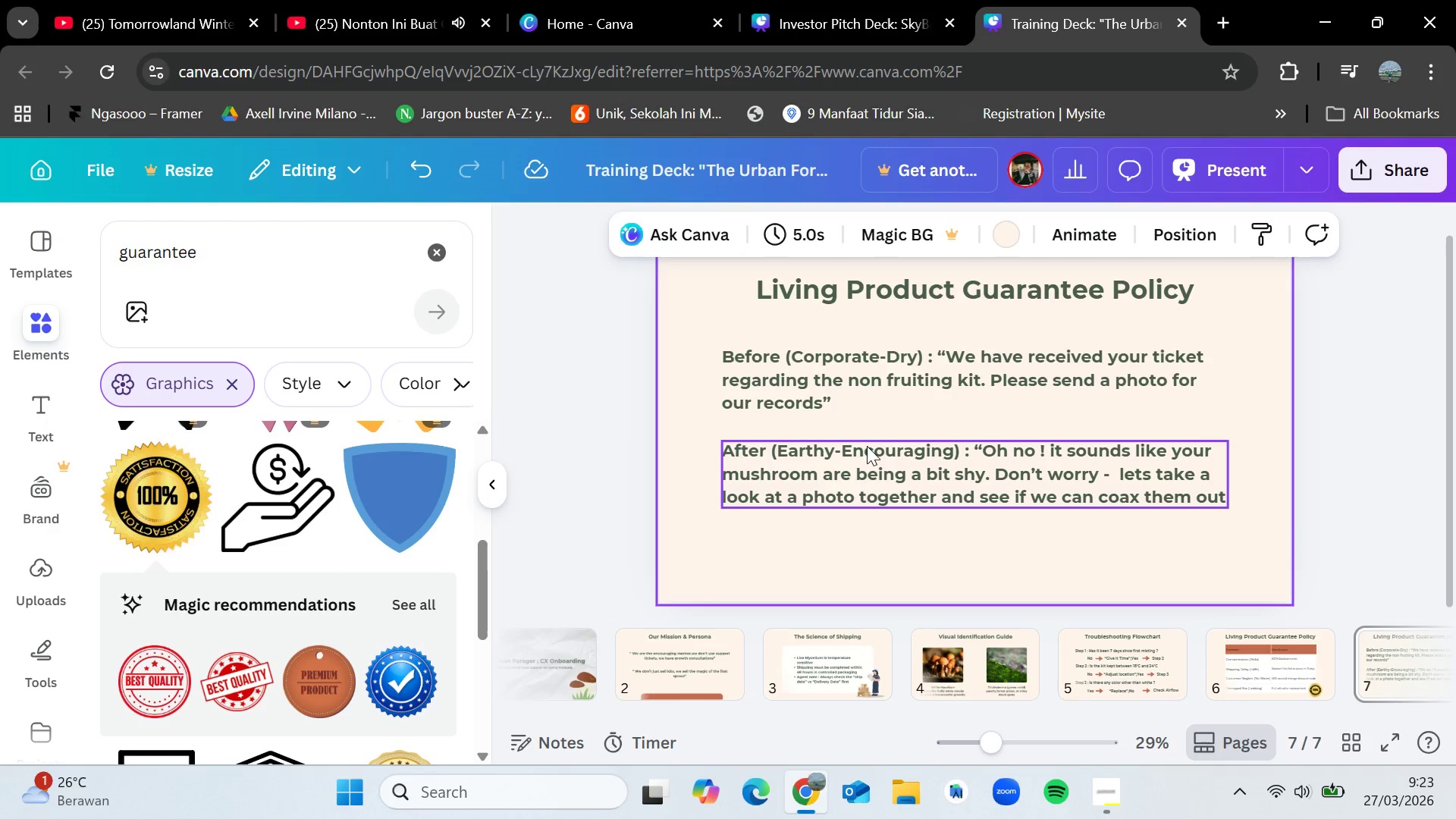 
left_click_drag(start_coordinate=[868, 449], to_coordinate=[871, 466])
 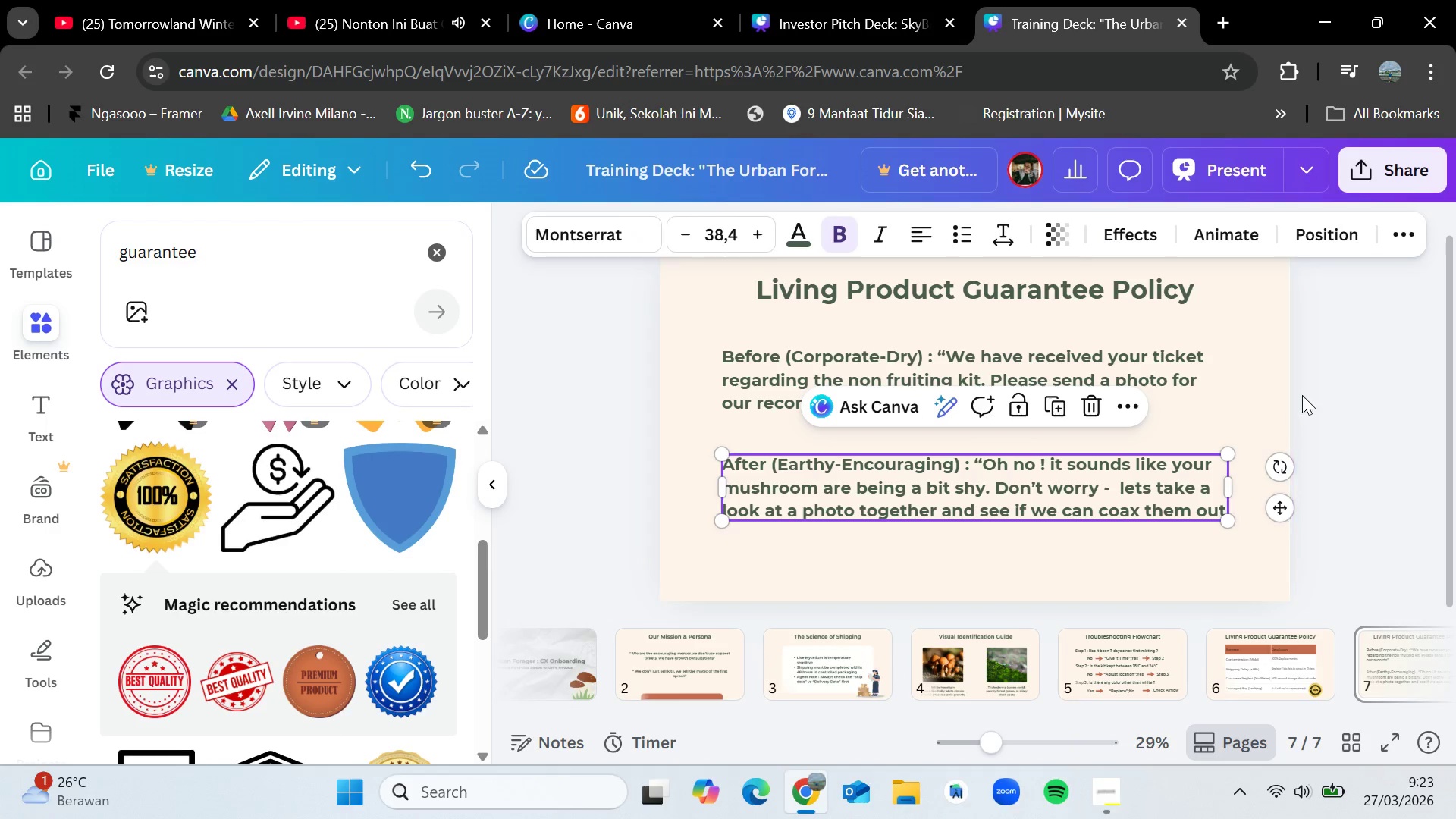 
left_click([1319, 395])
 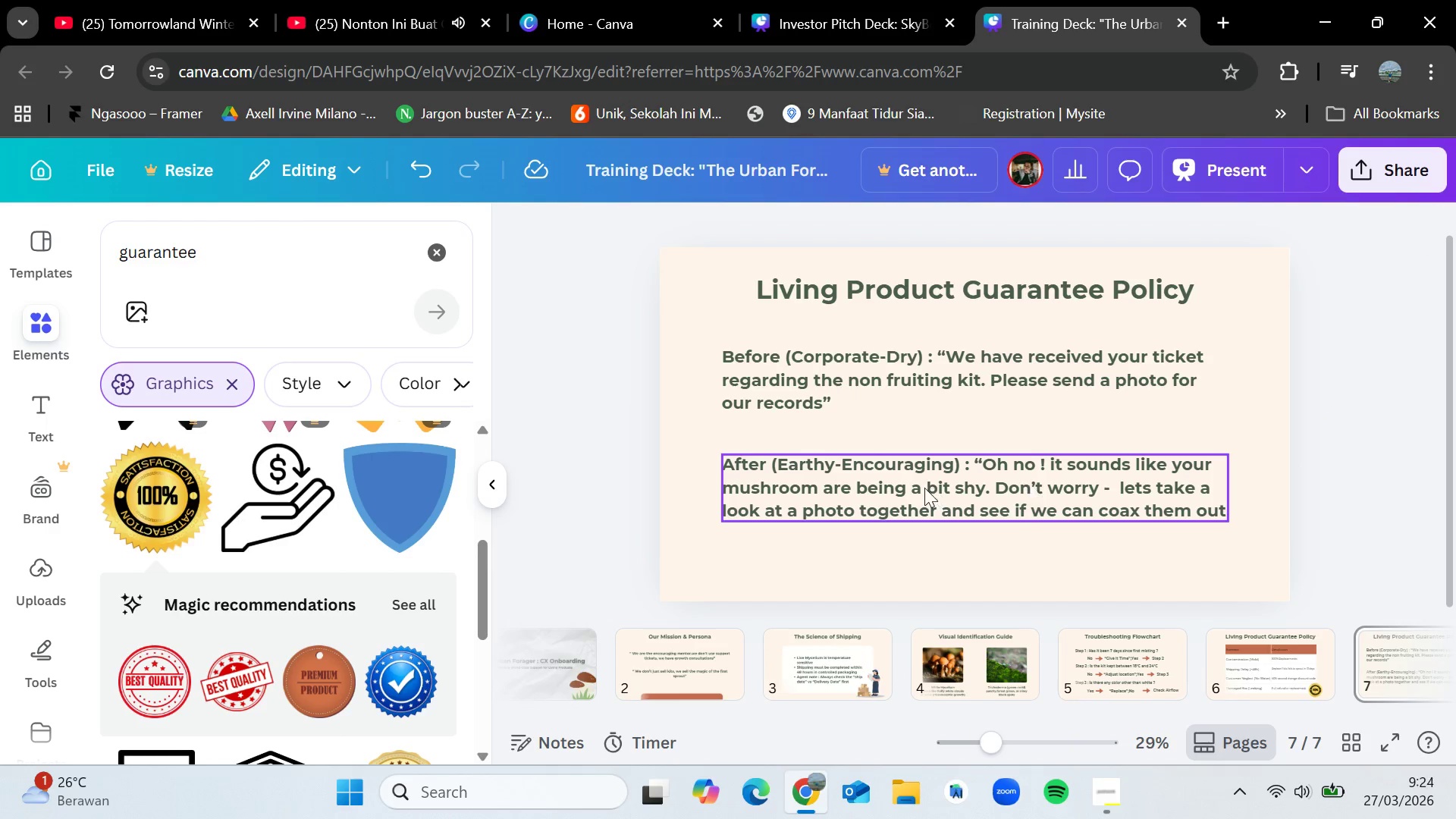 
left_click_drag(start_coordinate=[924, 488], to_coordinate=[924, 500])
 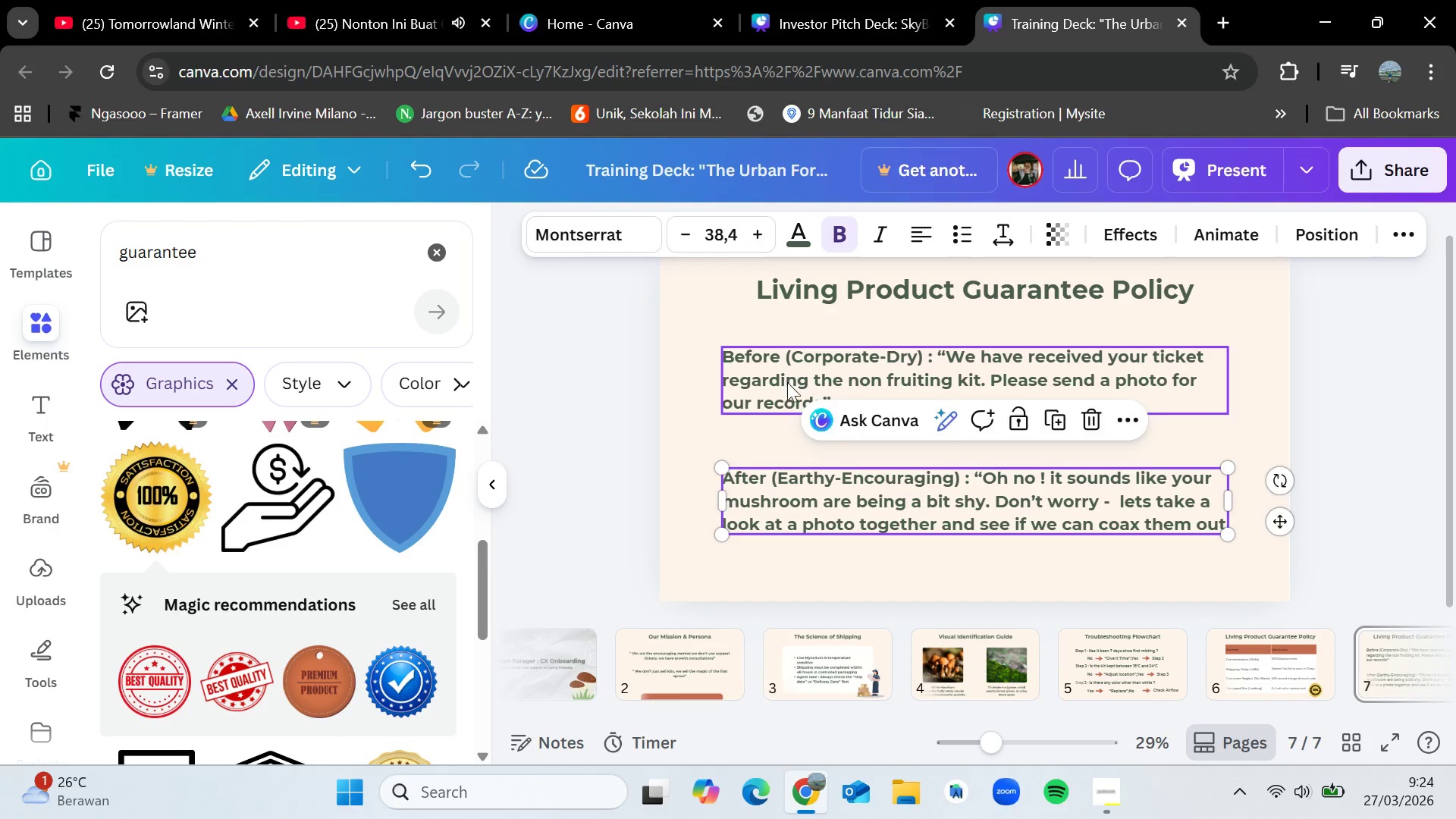 
left_click_drag(start_coordinate=[783, 378], to_coordinate=[787, 394])
 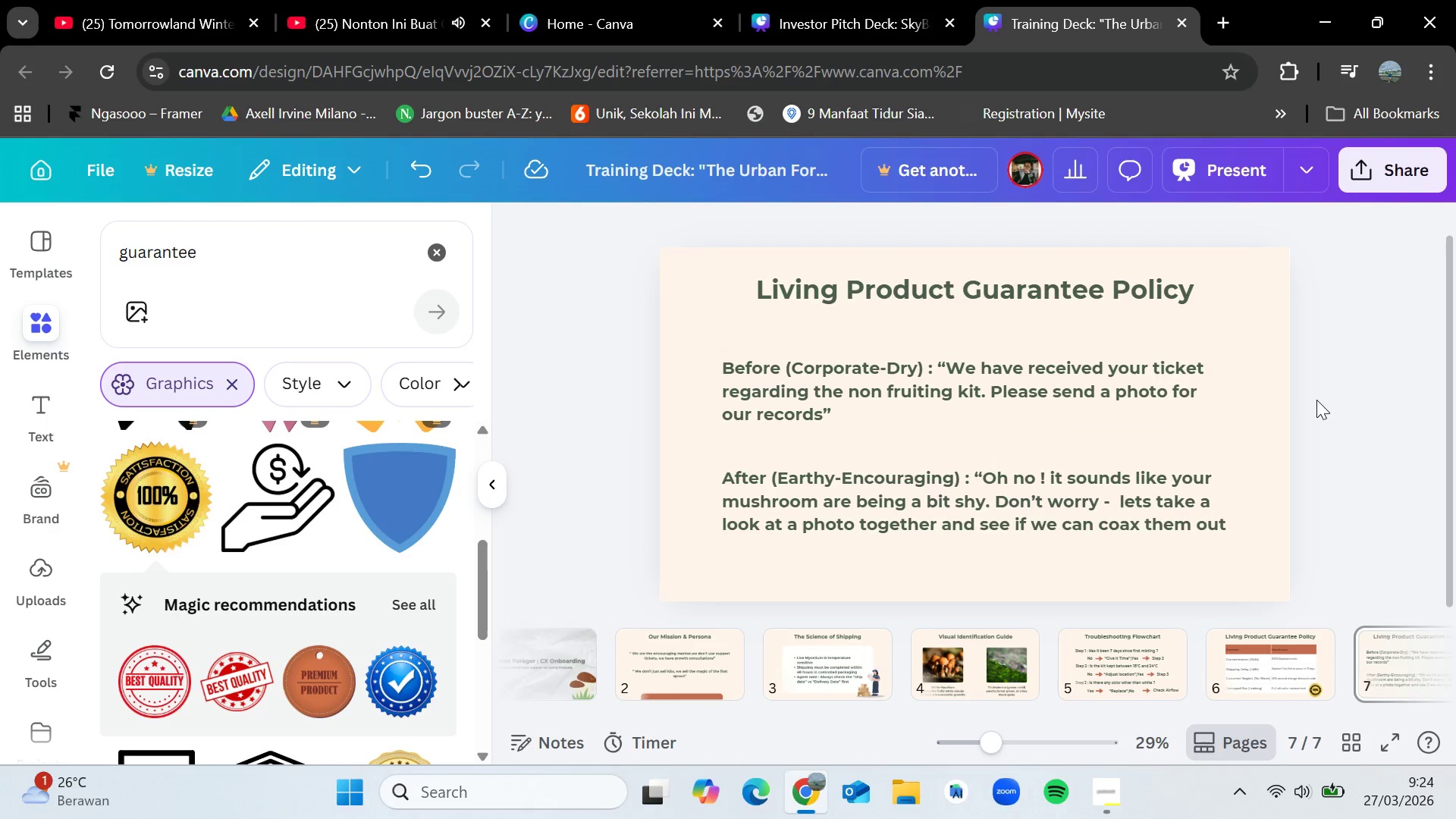 
left_click([1316, 400])
 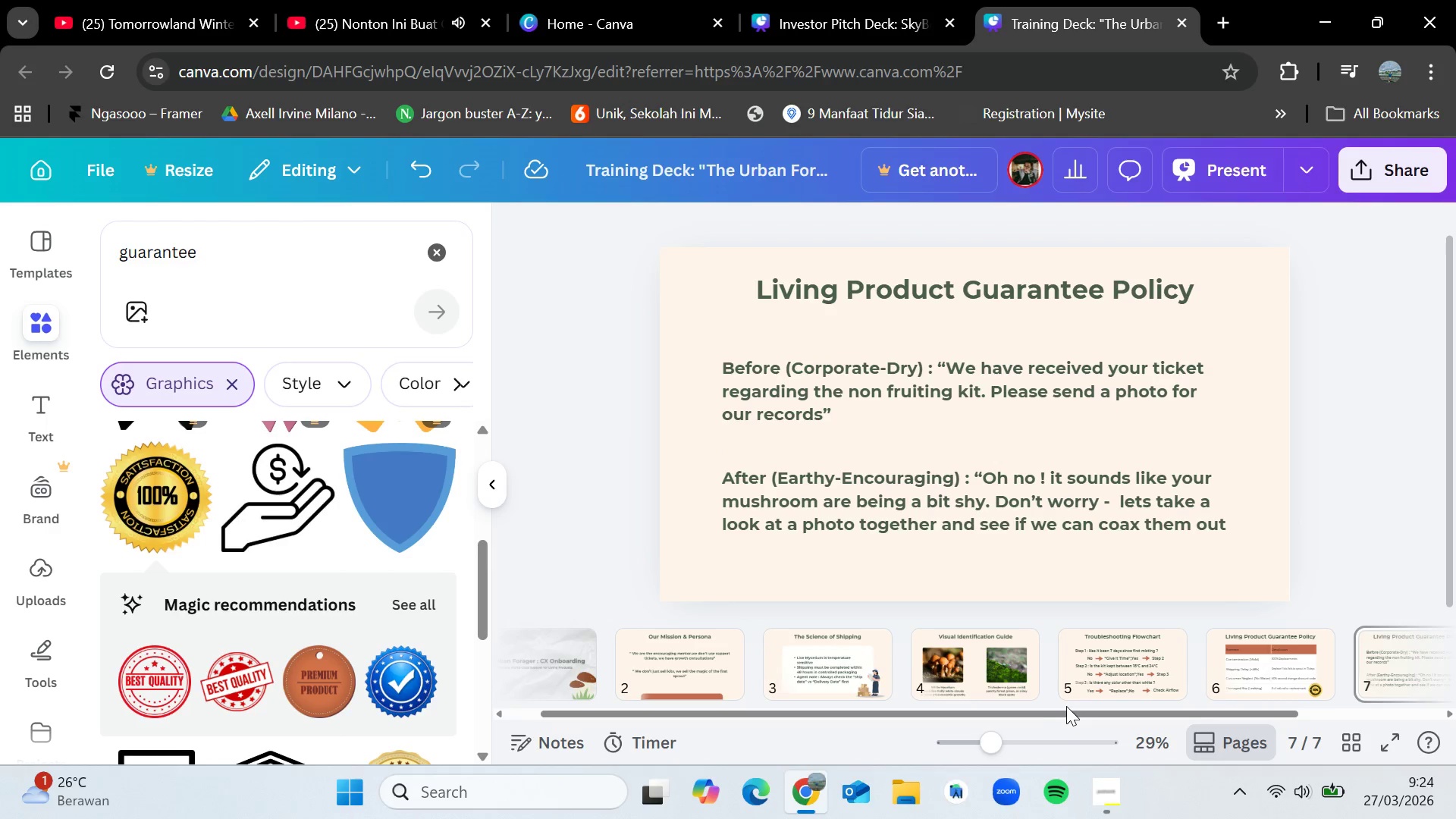 
left_click_drag(start_coordinate=[1067, 714], to_coordinate=[1270, 720])
 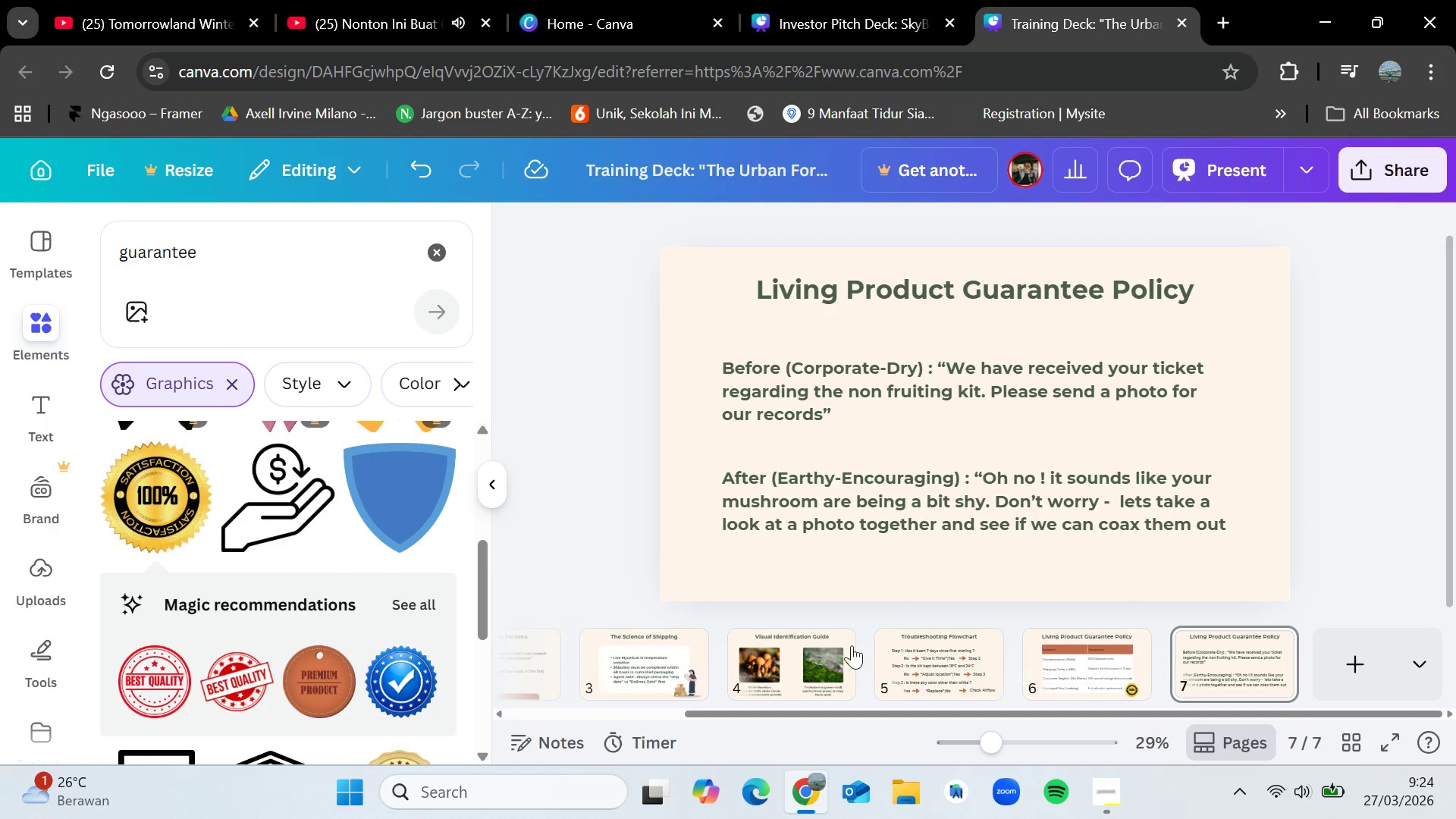 
left_click([845, 647])
 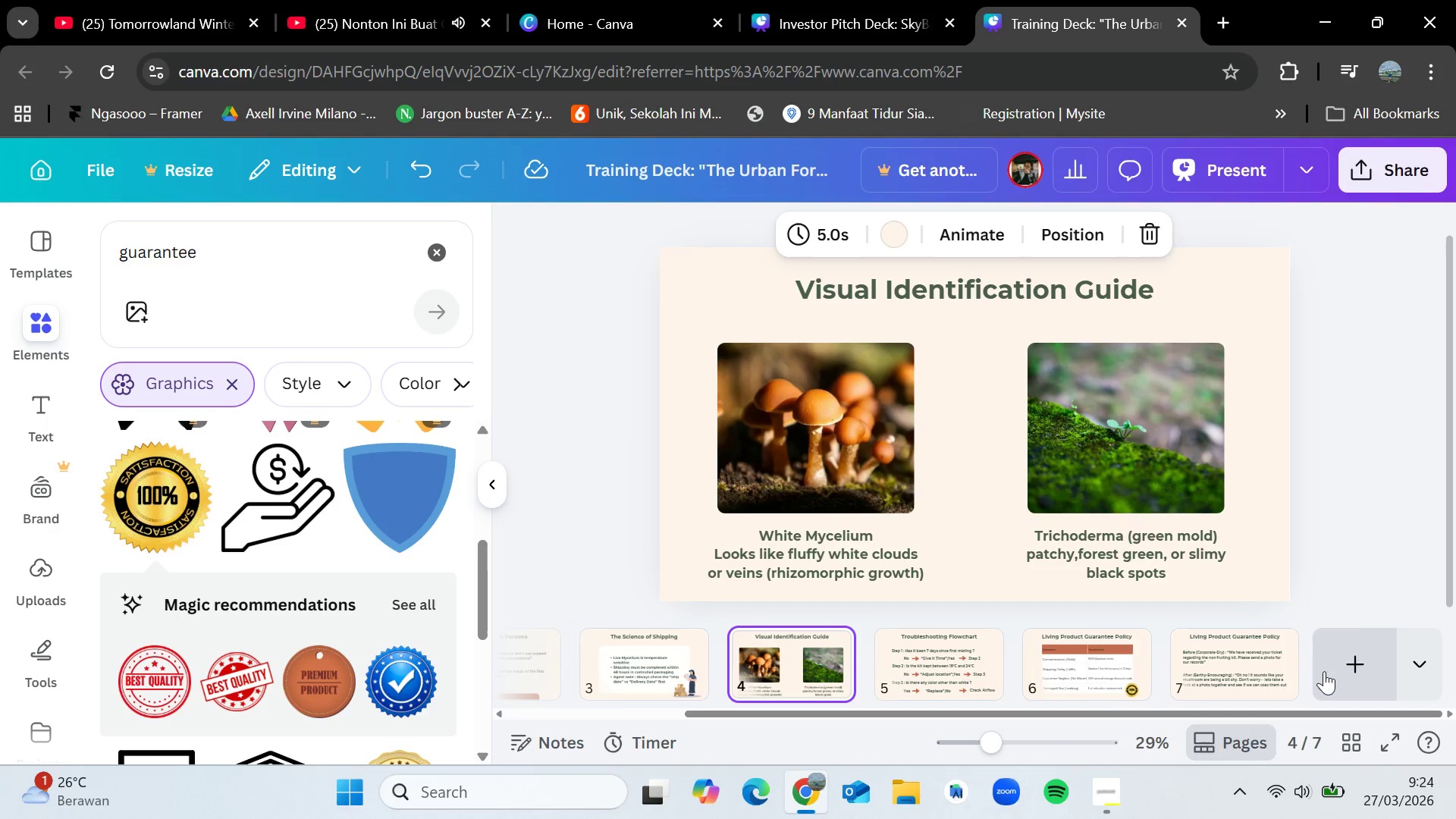 
left_click([1345, 660])
 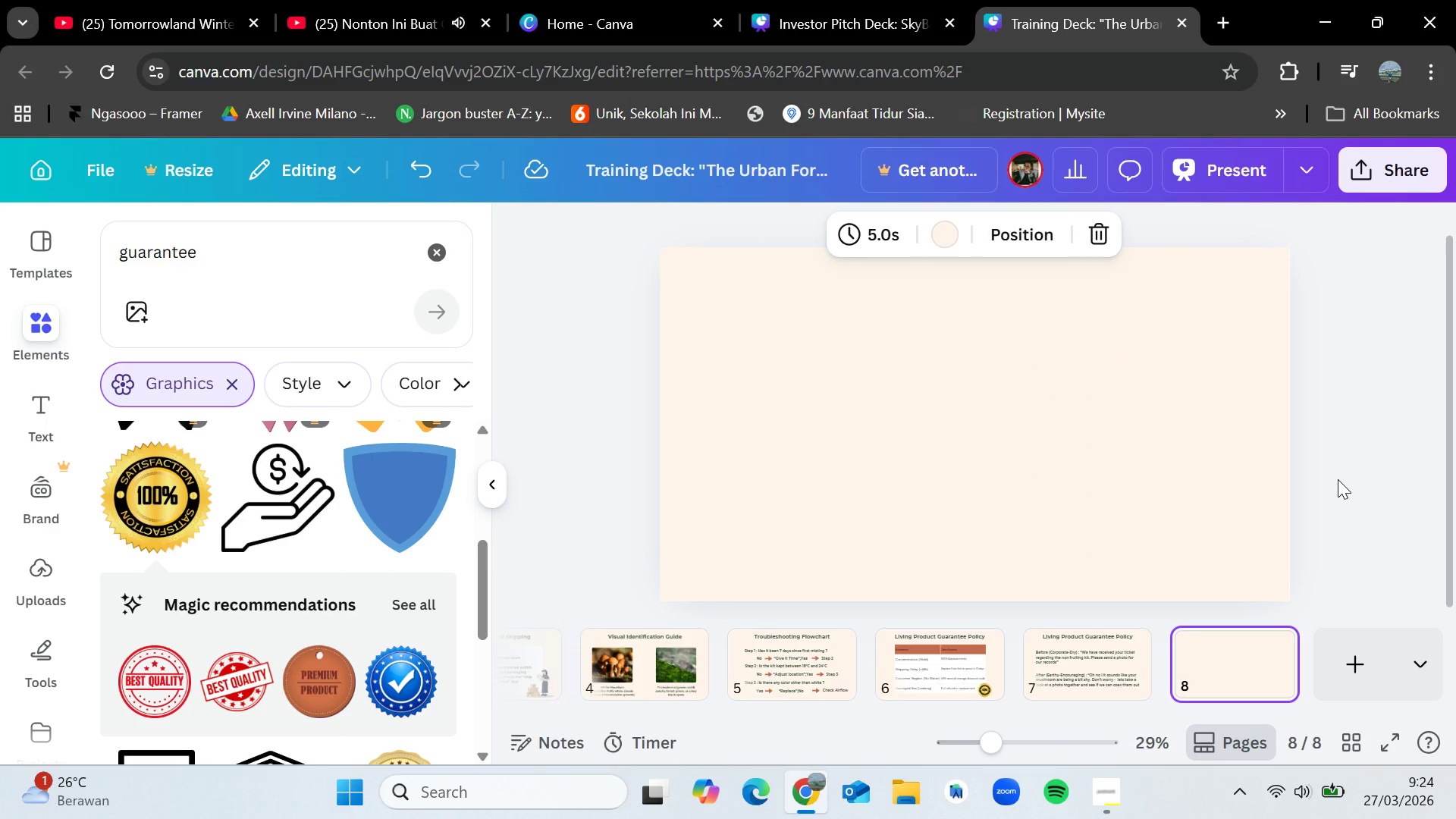 
wait(8.3)
 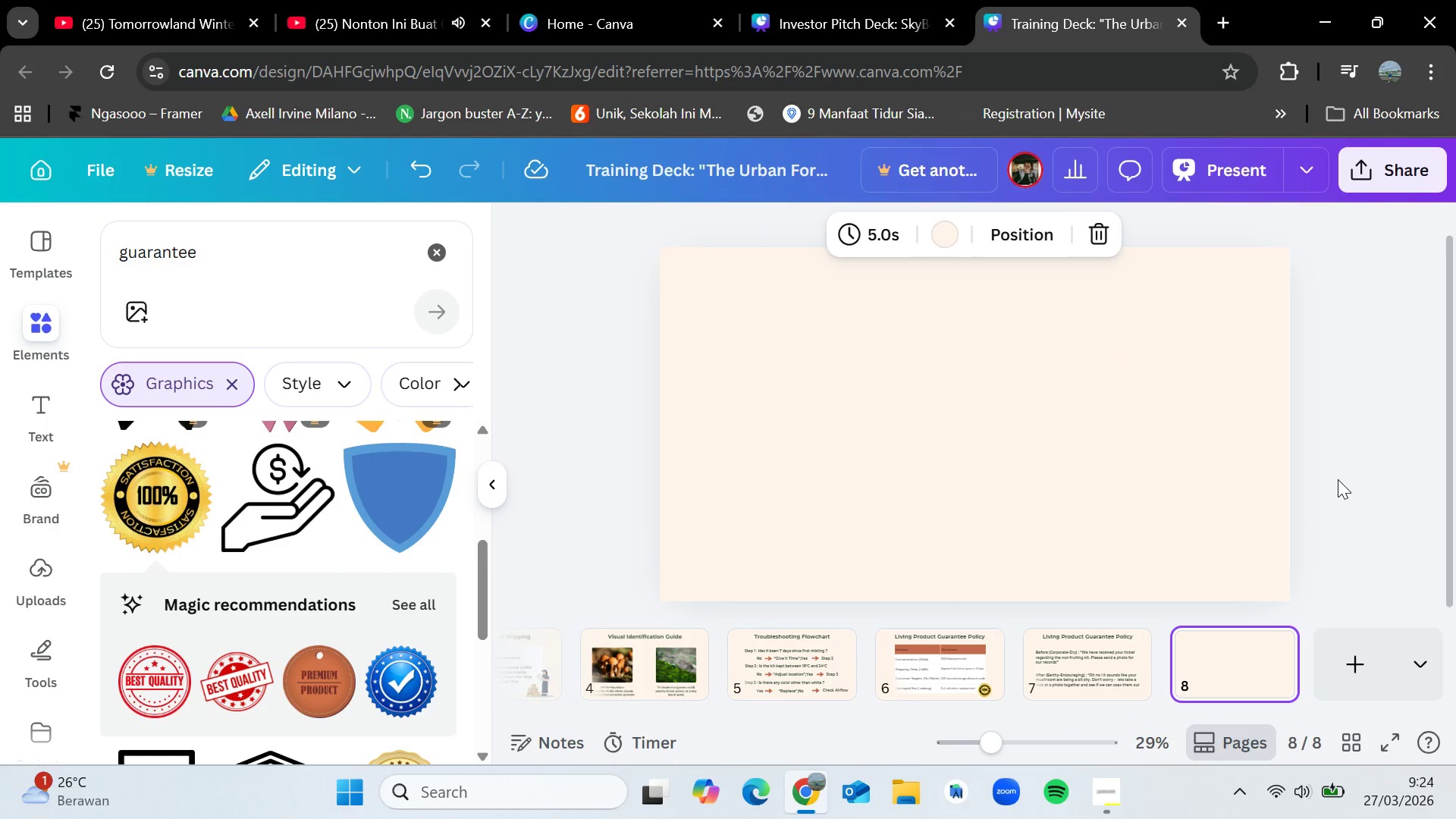 
left_click([1115, 668])
 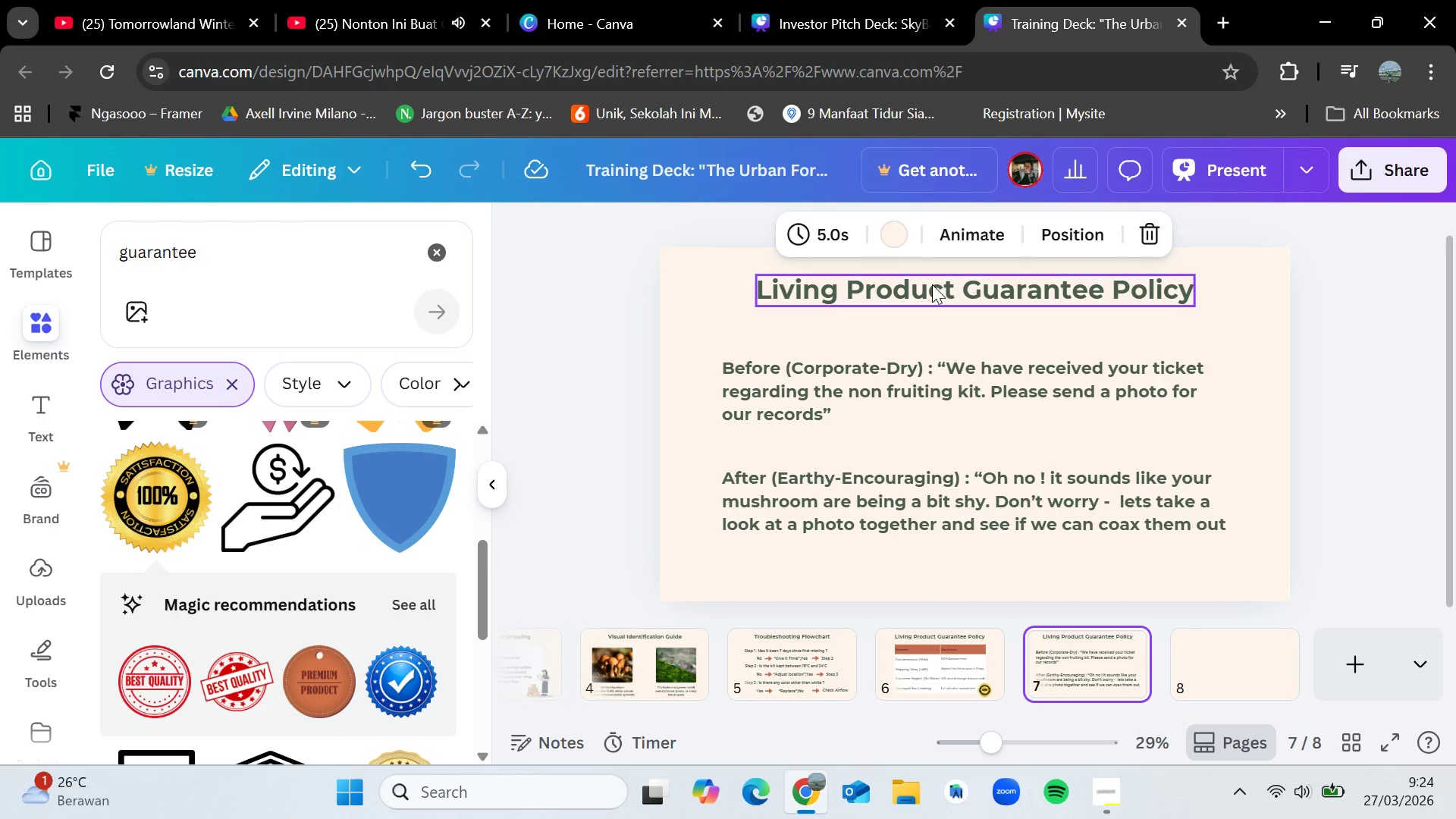 
double_click([932, 284])
 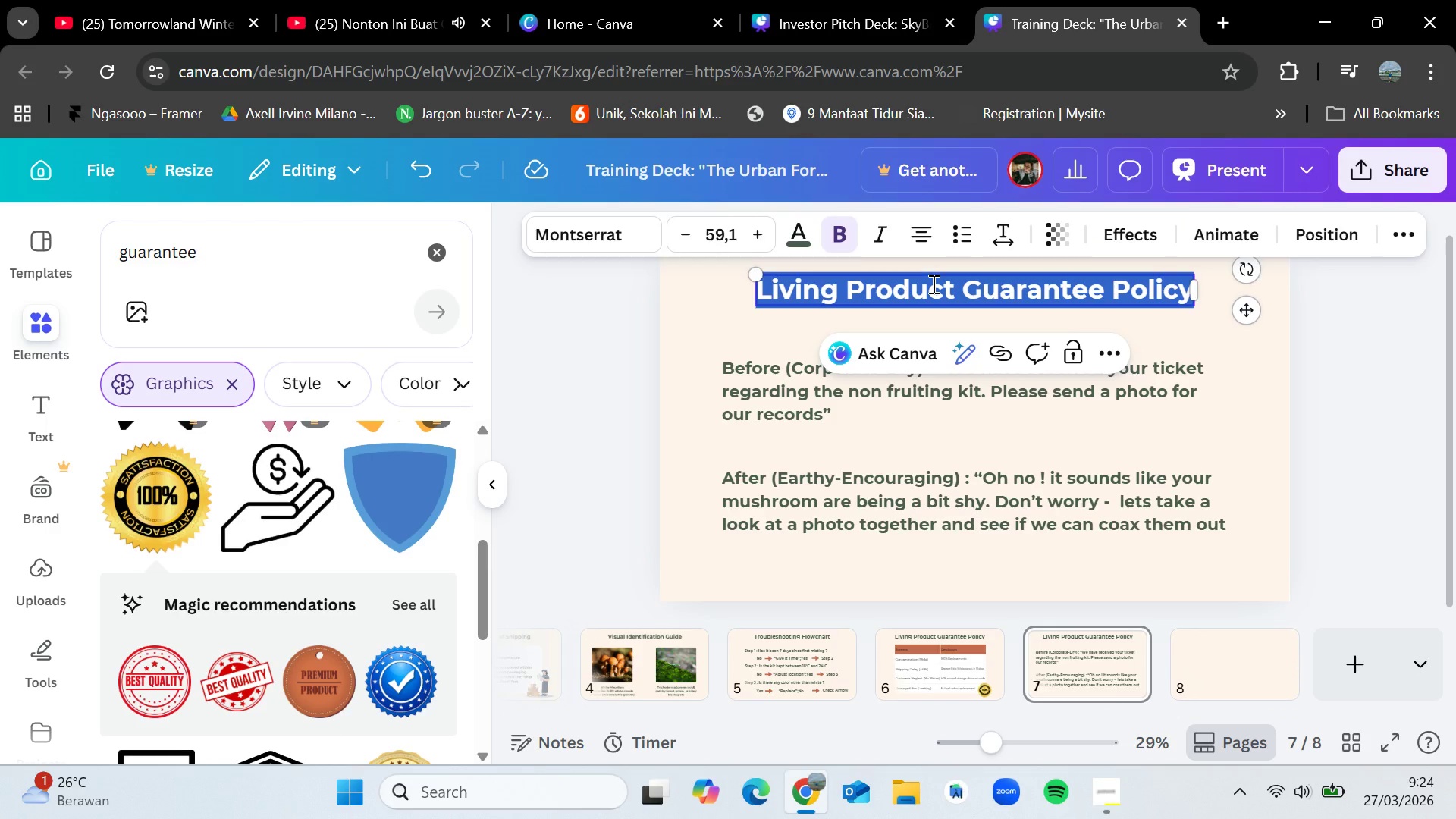 
wait(8.55)
 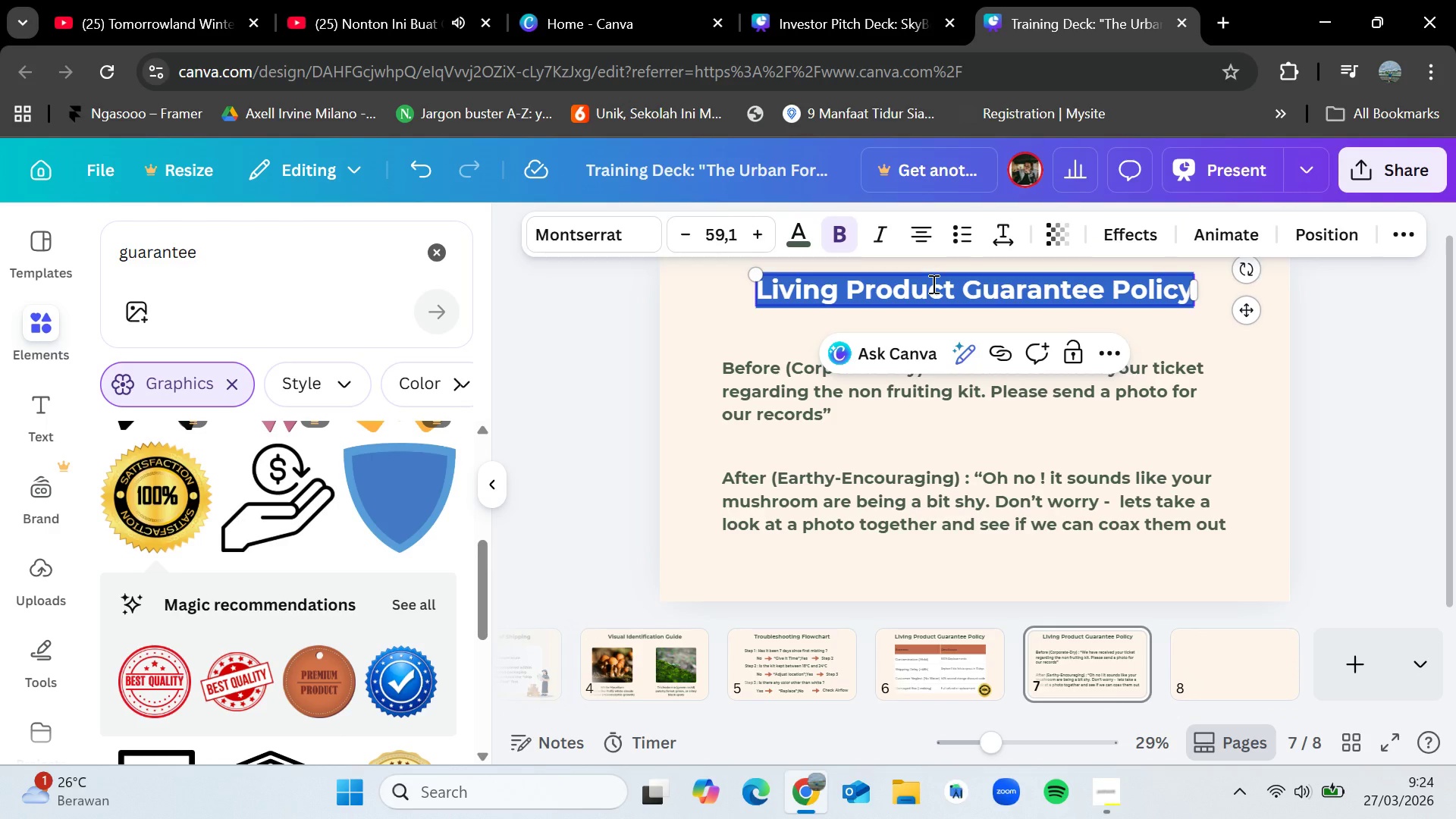 
key(Backspace)
type(Vouic)
key(Backspace)
key(Backspace)
key(Backspace)
type(ice & Tone : The "Before & After")
 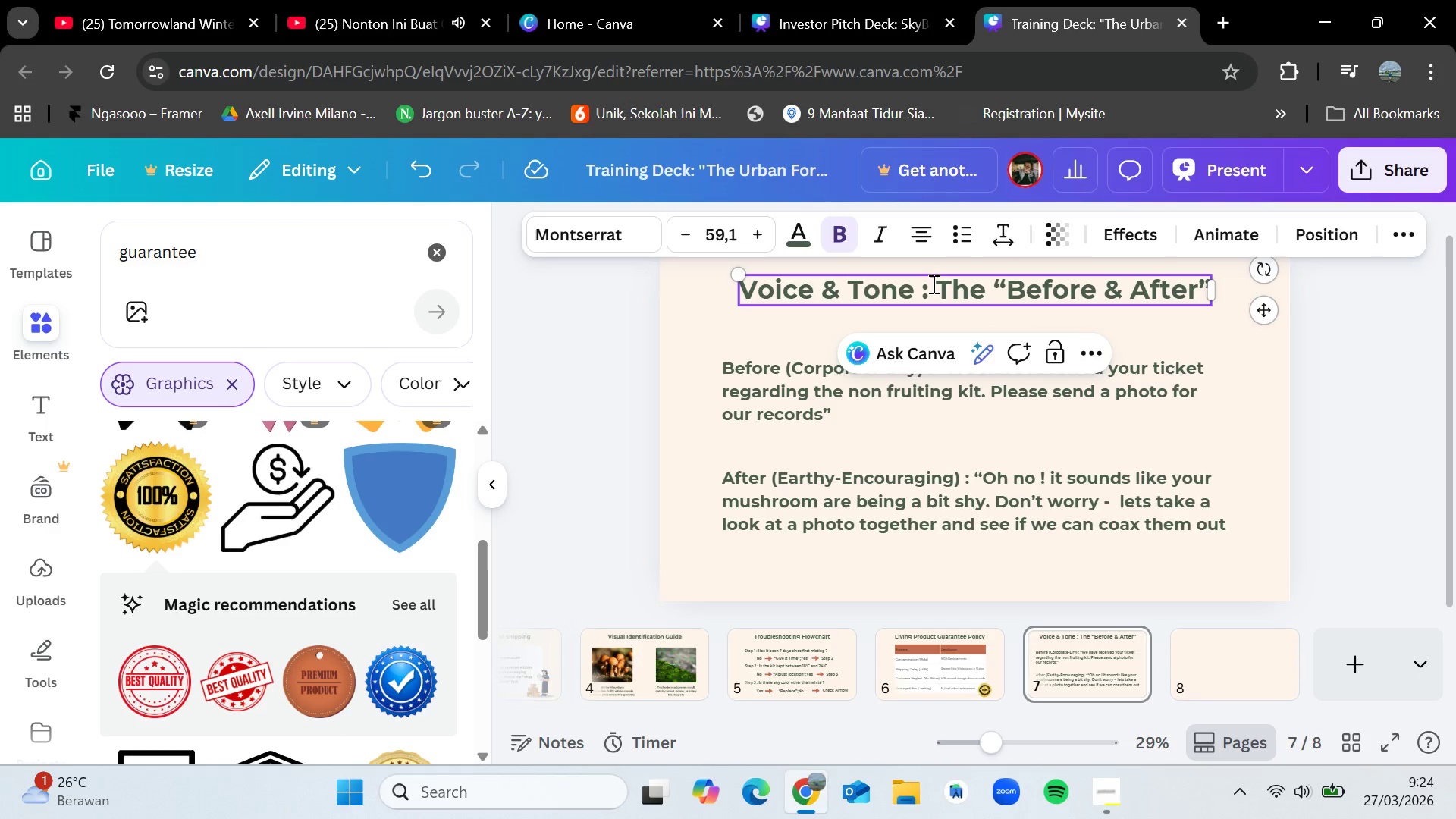 
left_click([1382, 403])
 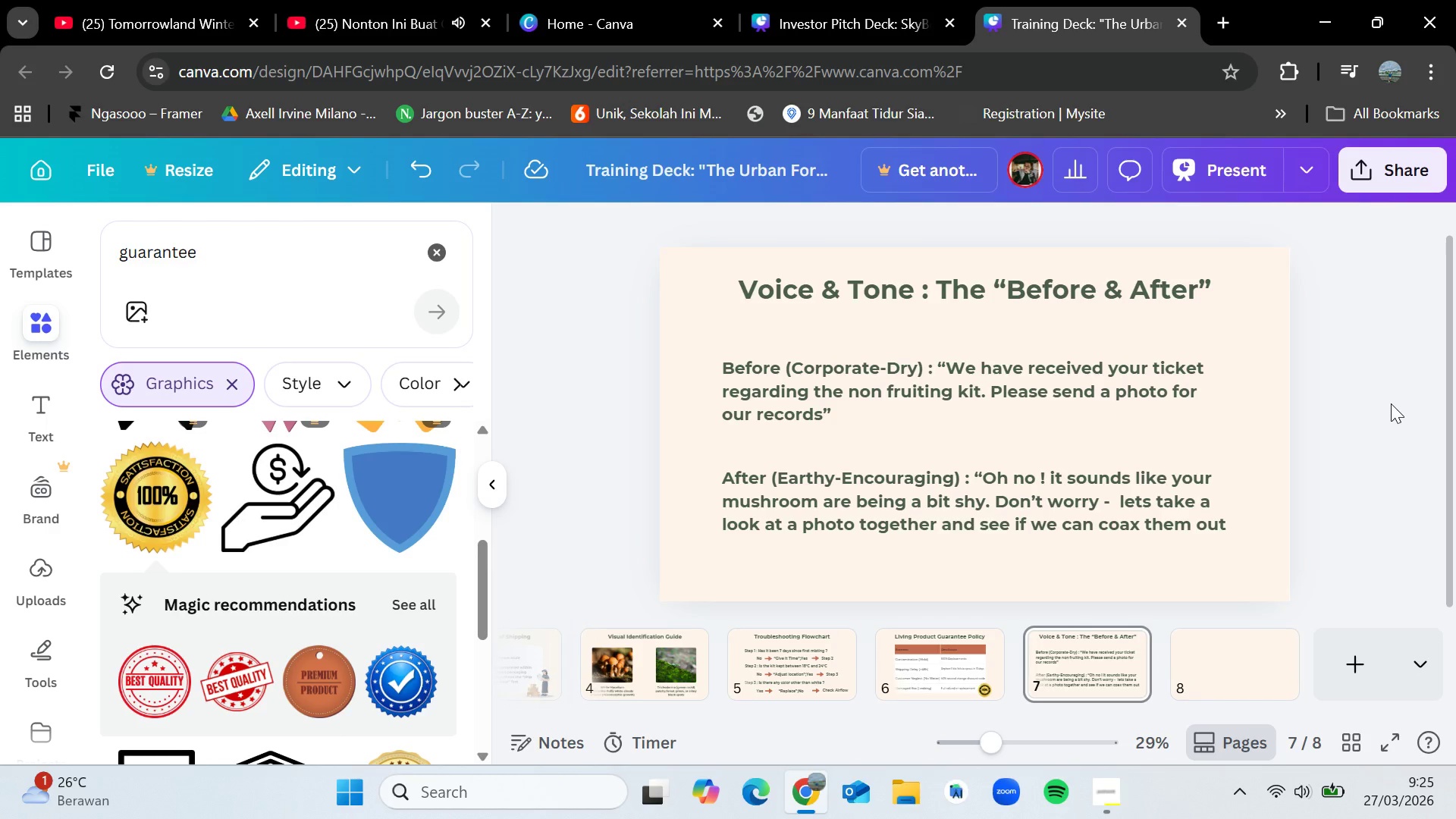 
wait(29.3)
 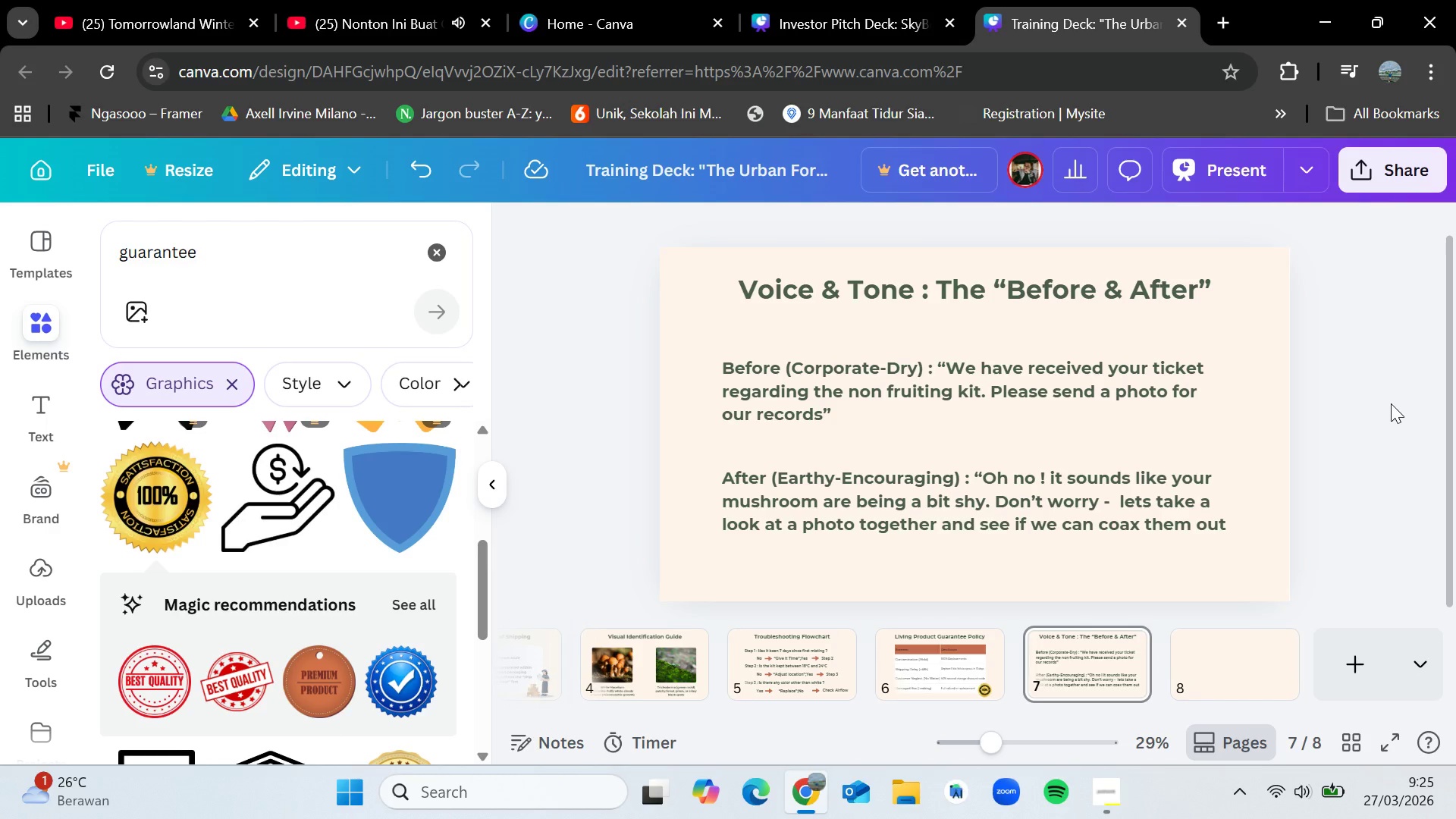 
left_click([406, 0])
 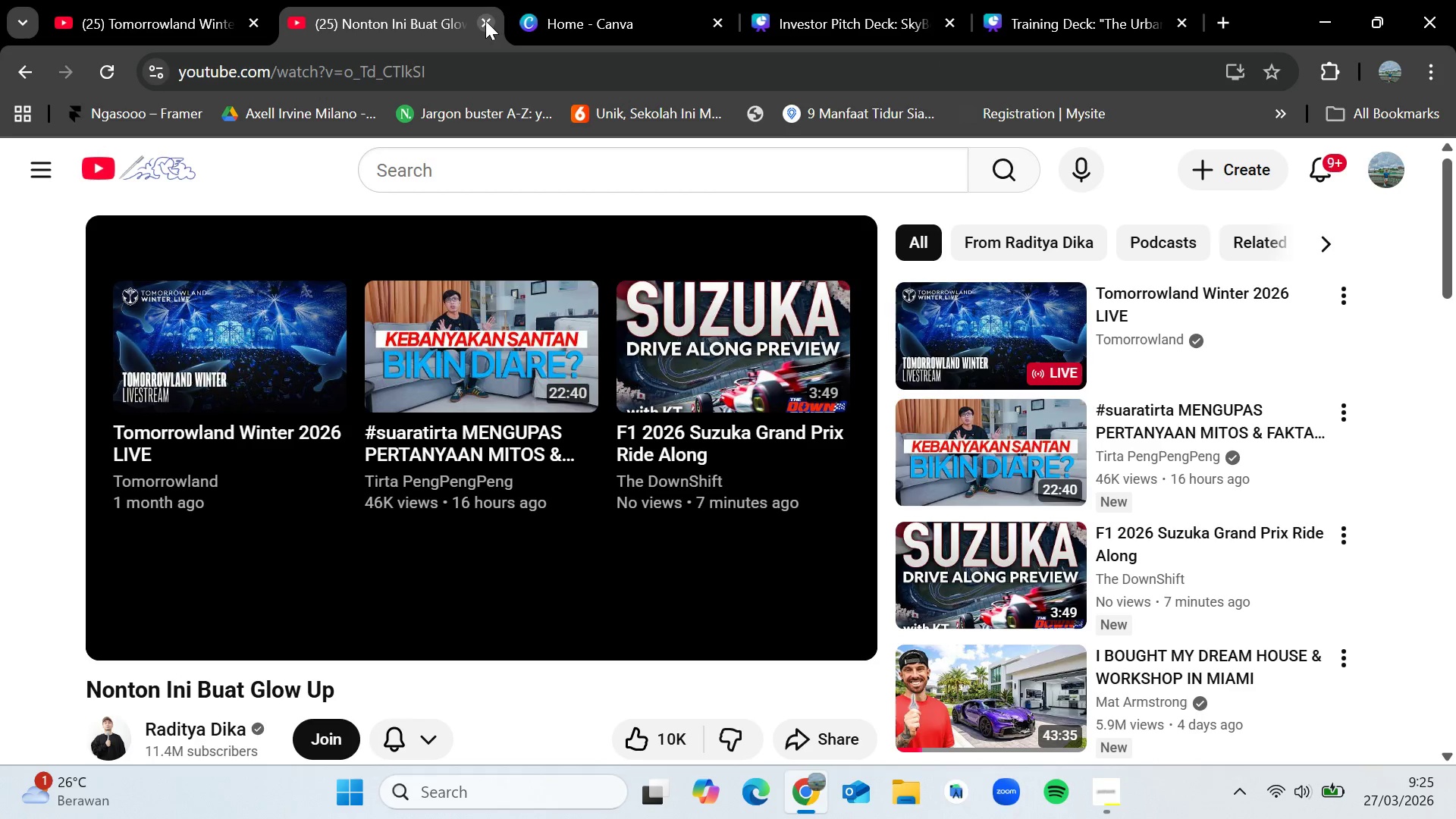 
left_click([485, 20])
 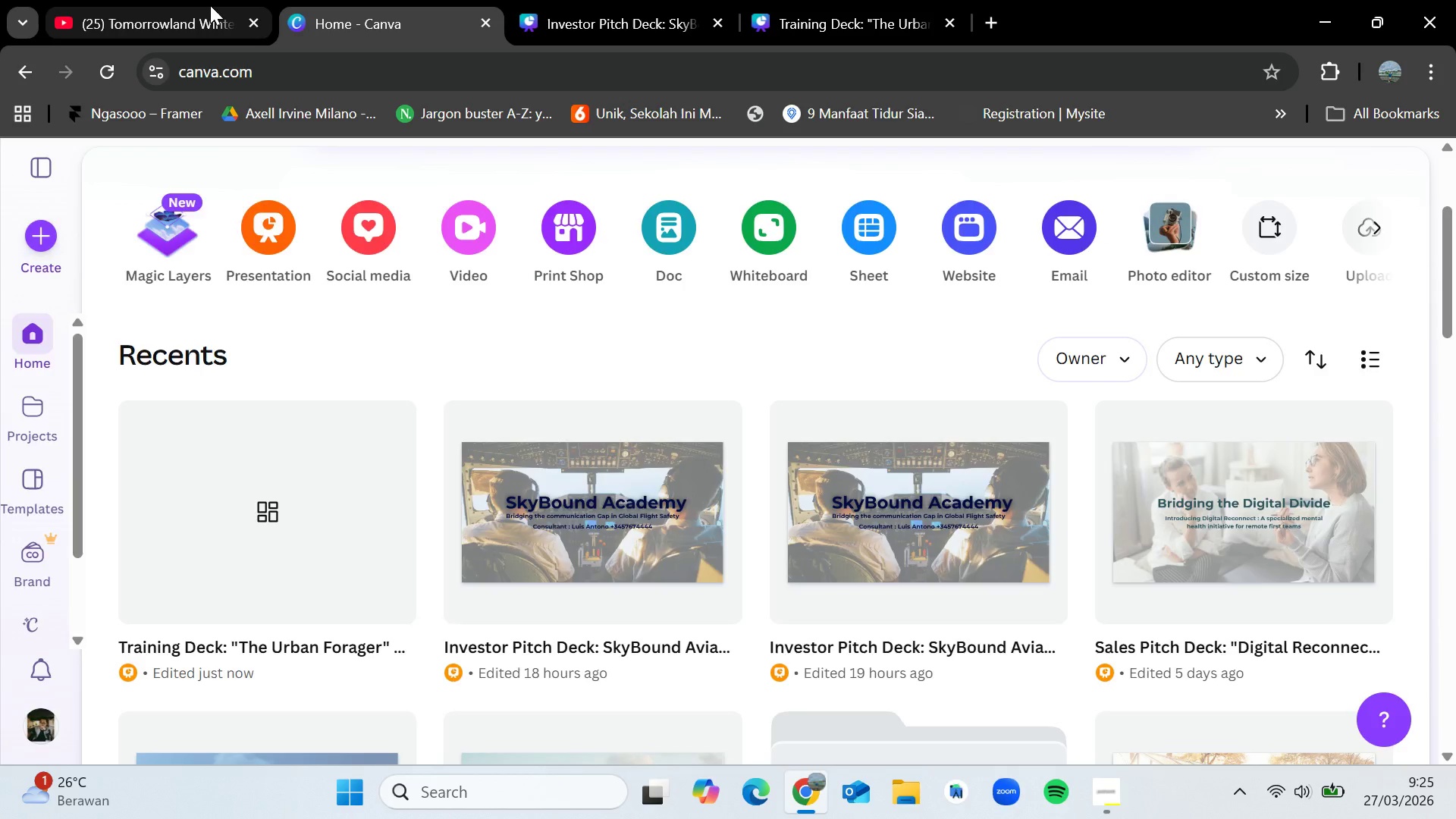 
left_click([210, 5])
 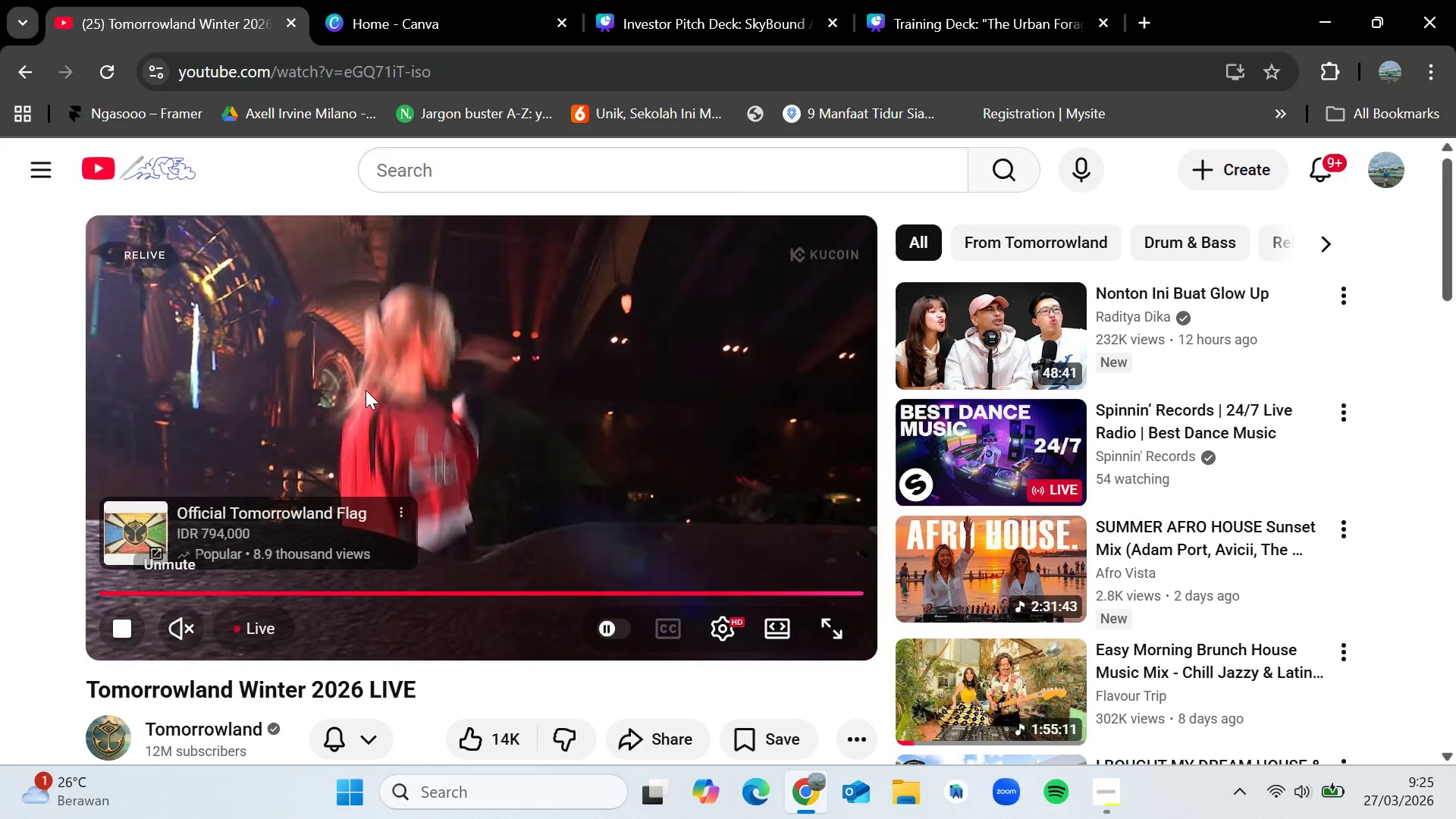 
left_click([366, 390])
 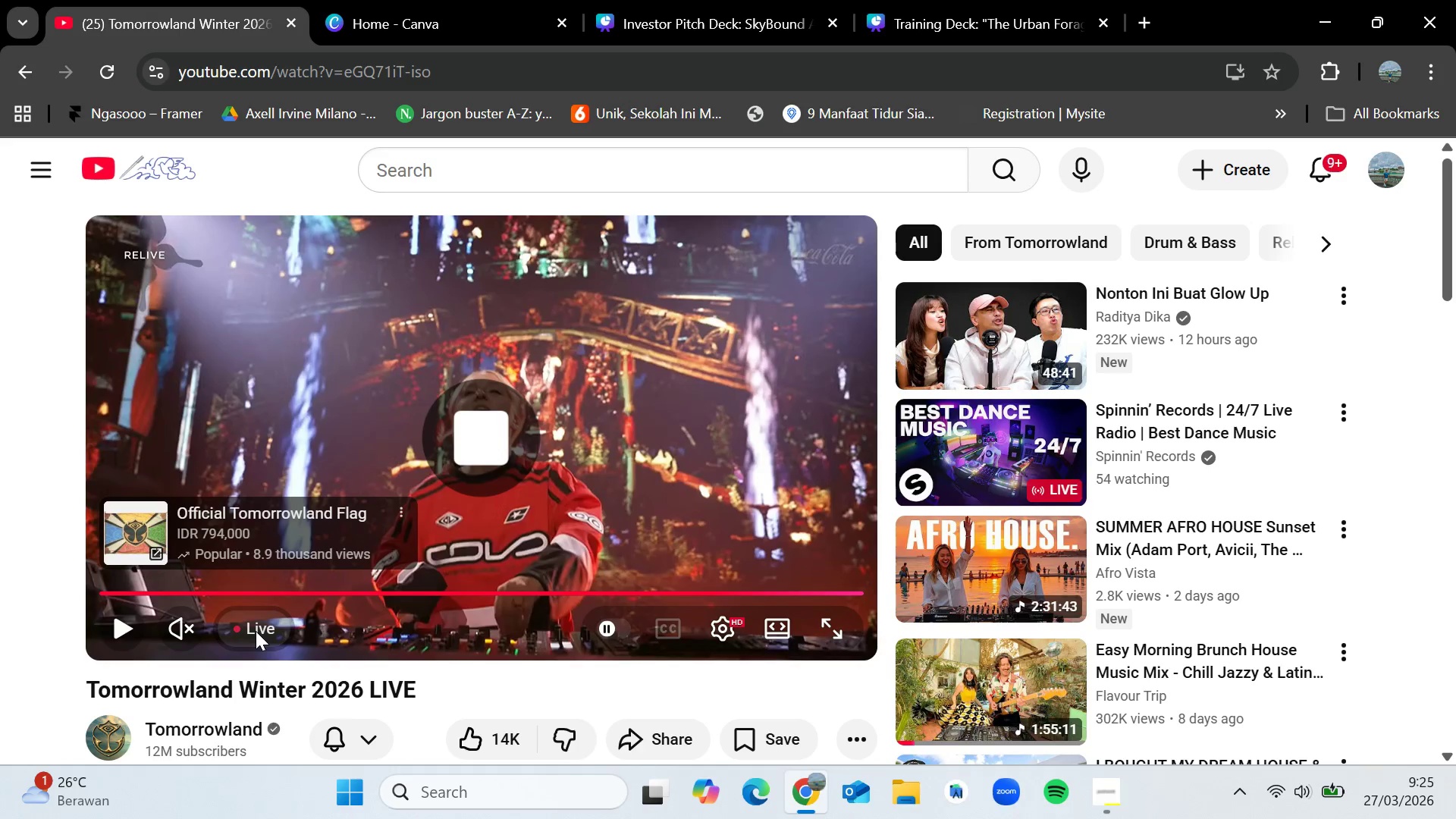 
left_click([256, 631])
 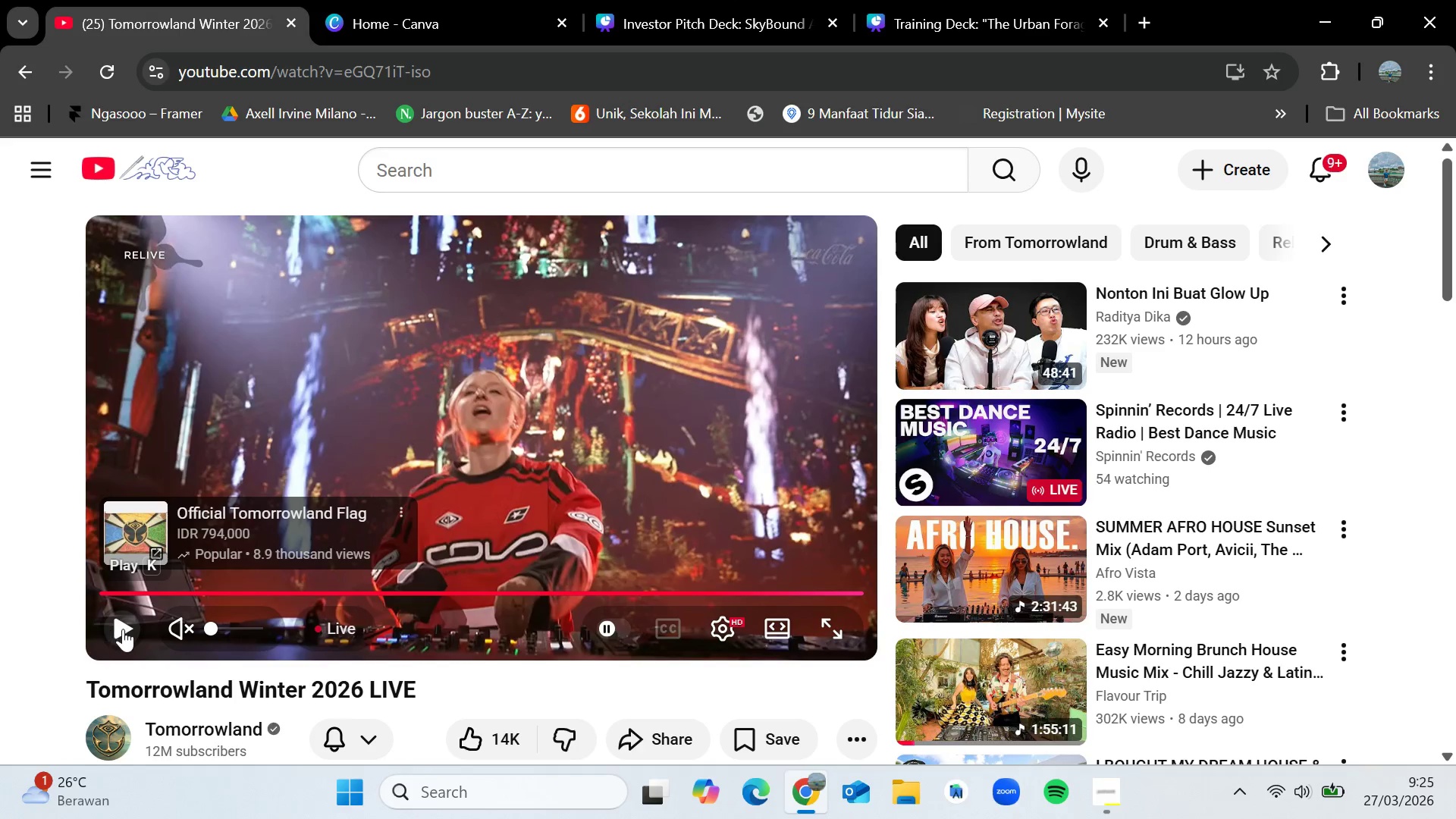 
left_click([126, 629])
 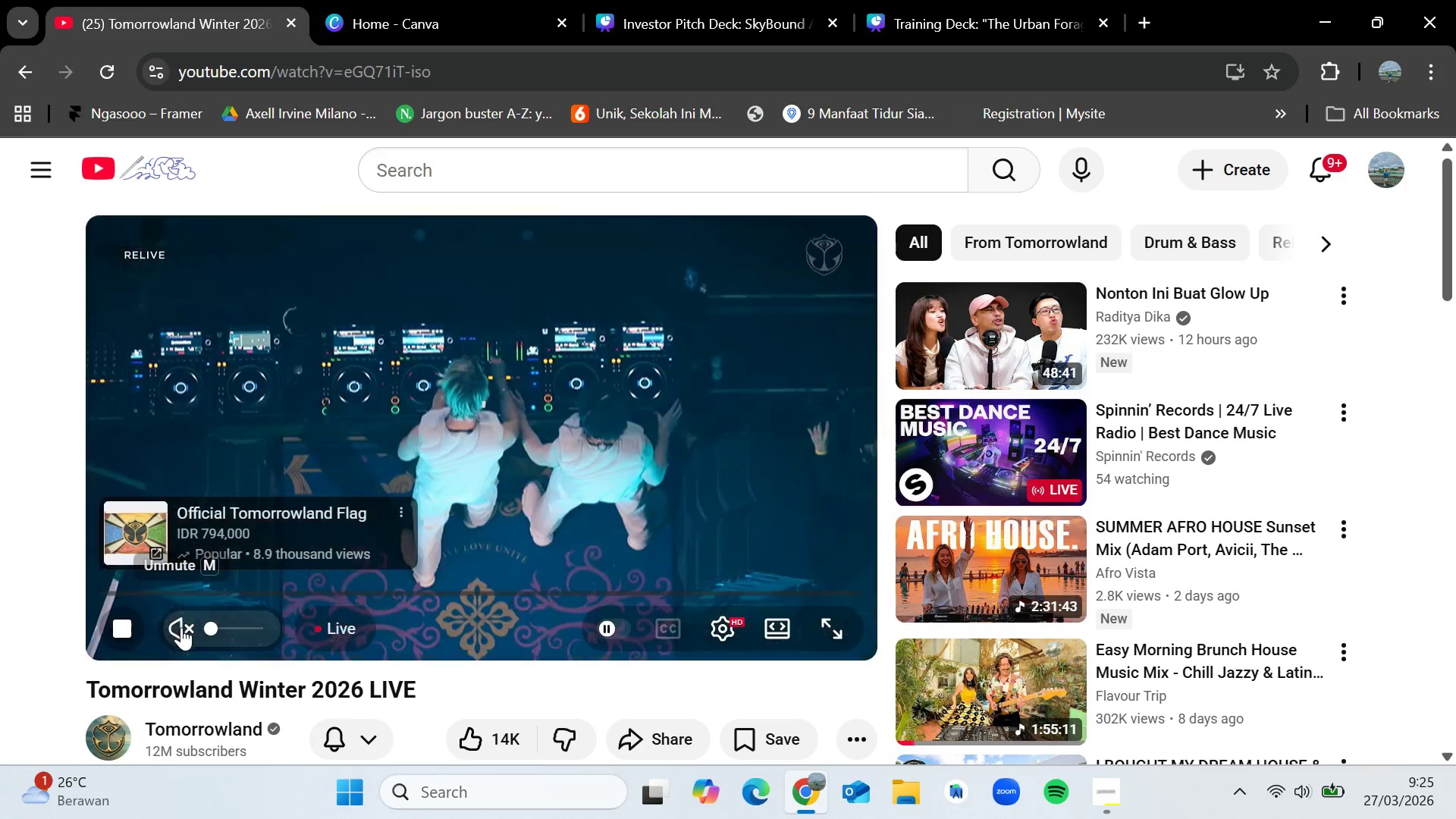 
left_click([182, 627])
 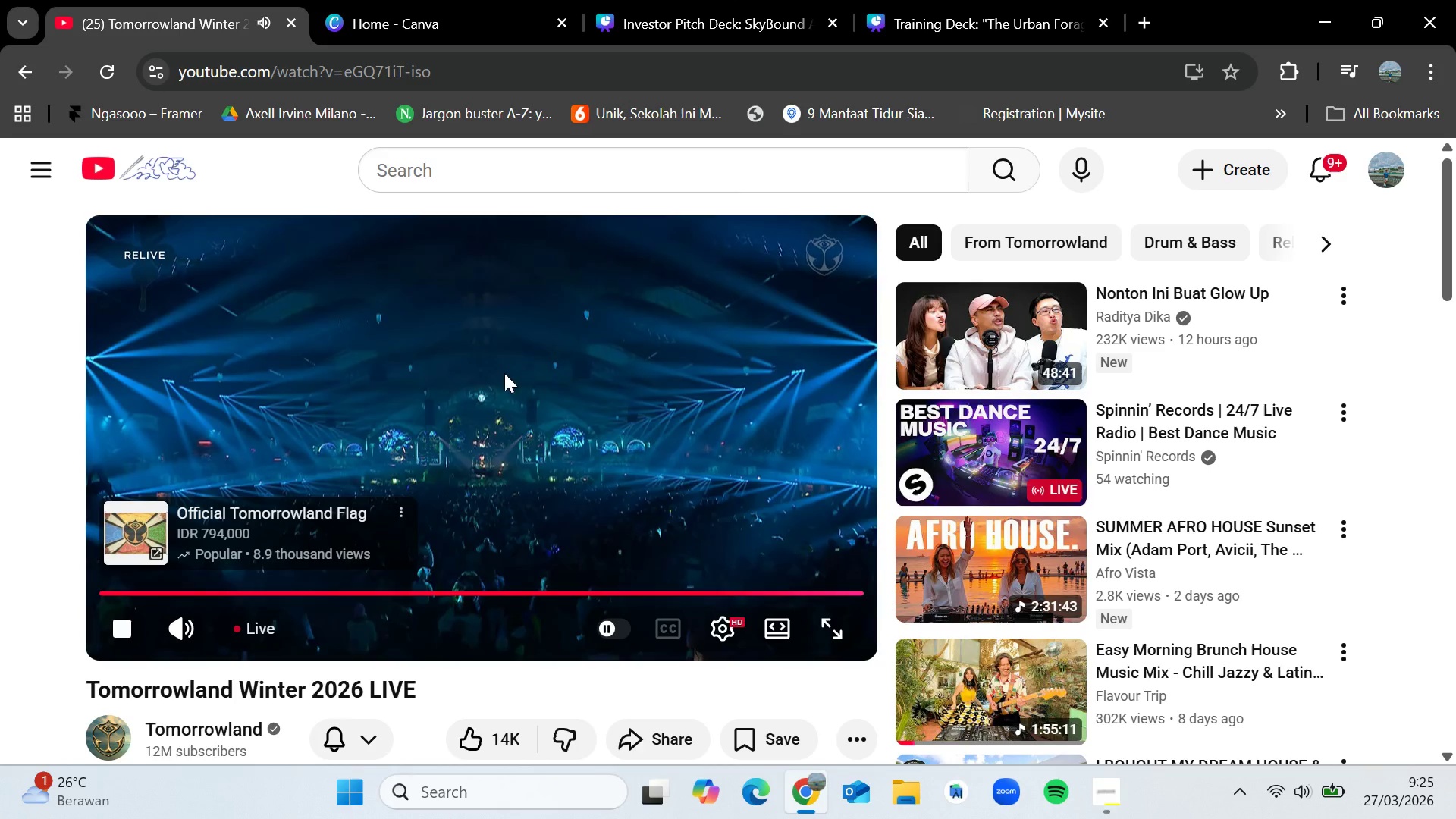 
left_click([932, 0])
 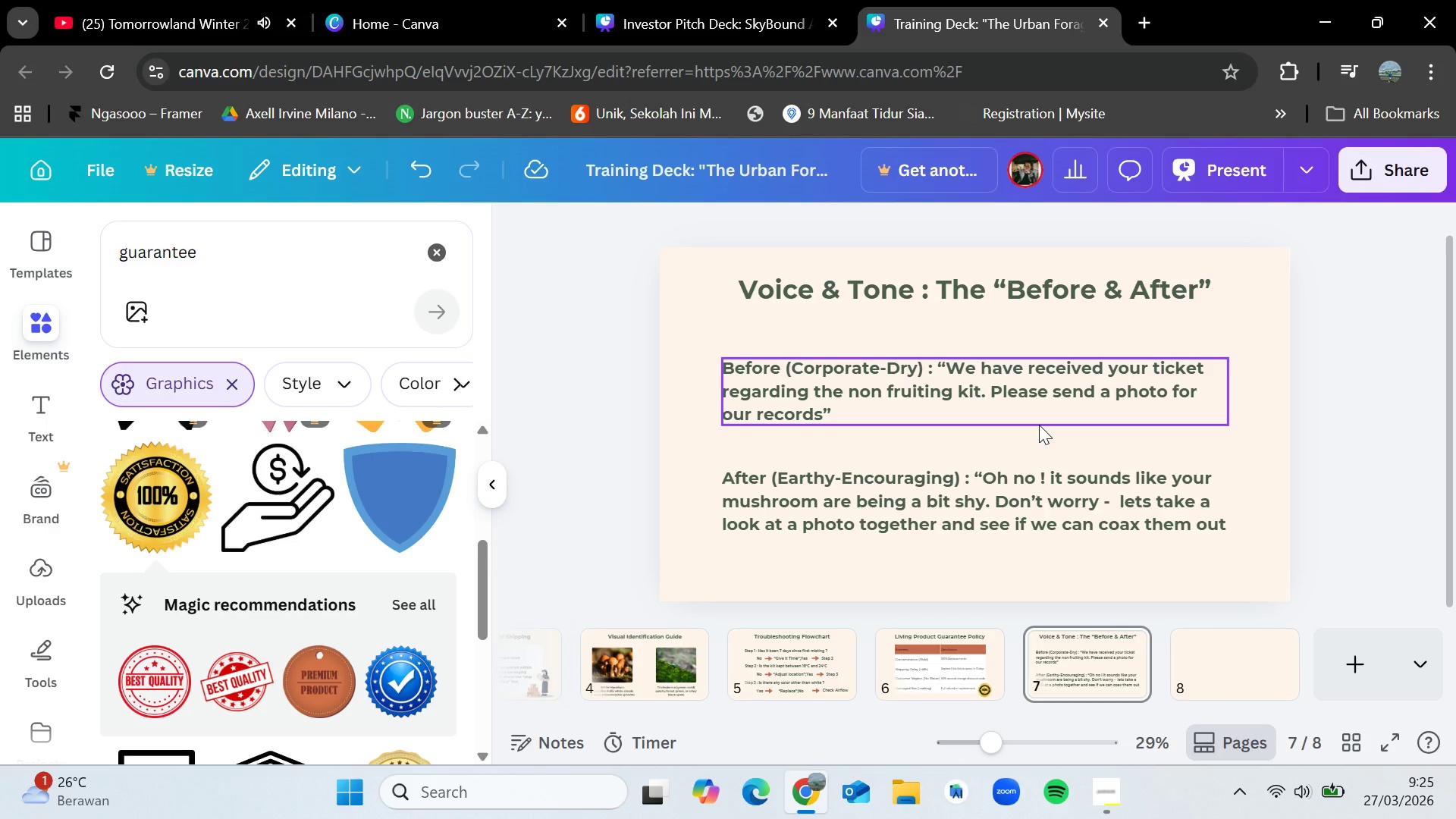 
wait(8.5)
 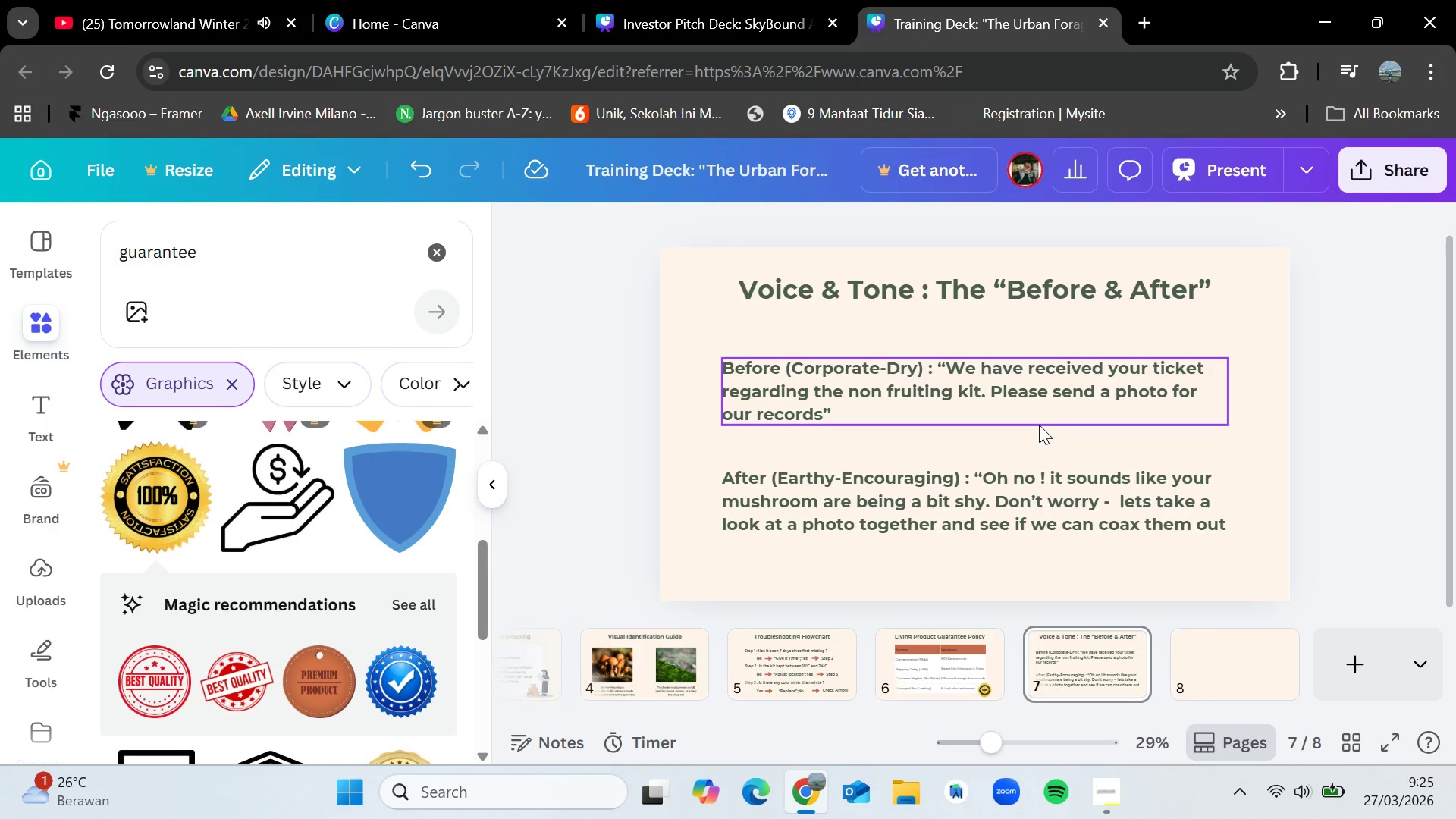 
left_click([1254, 668])
 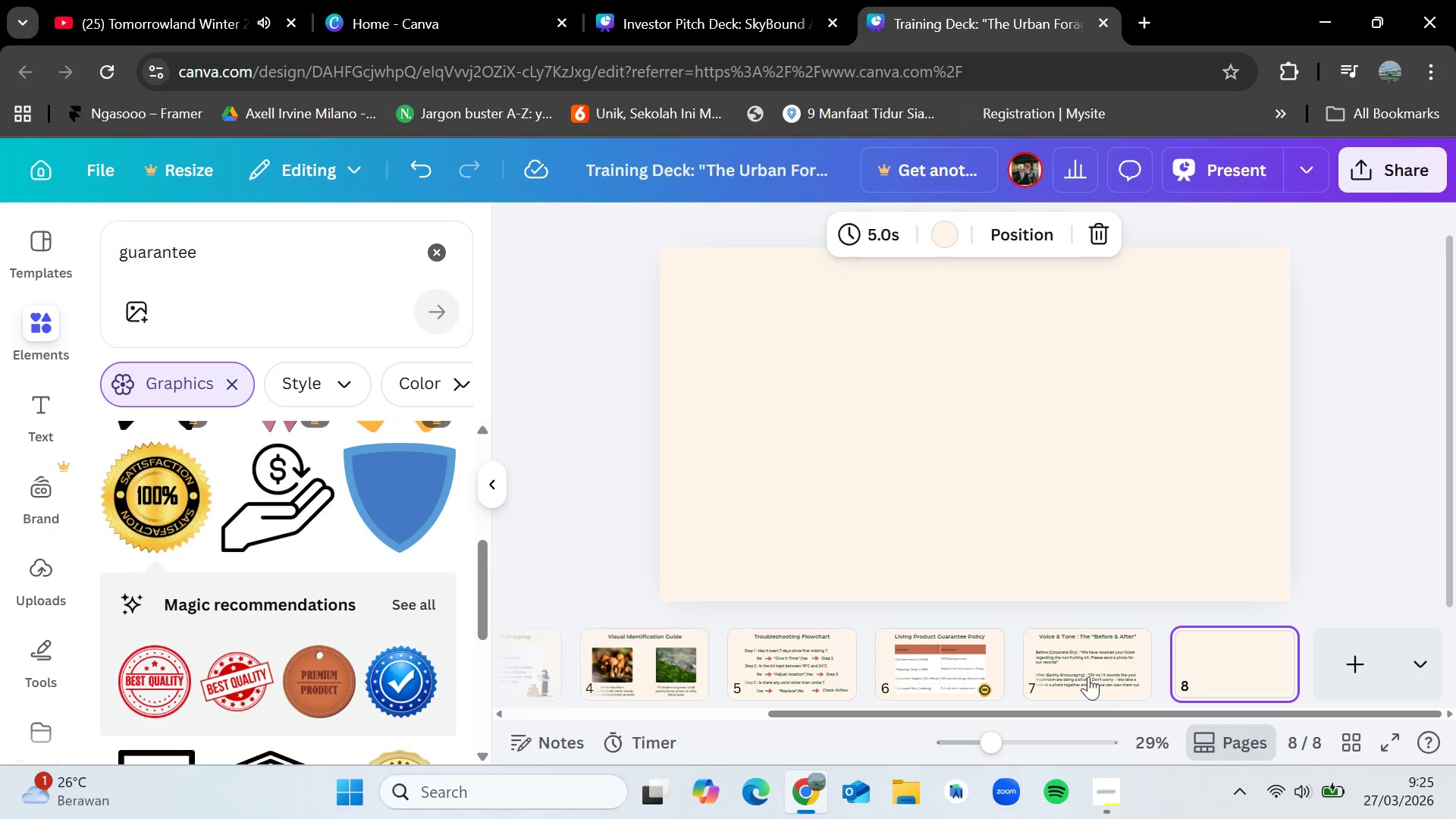 
left_click([1087, 674])
 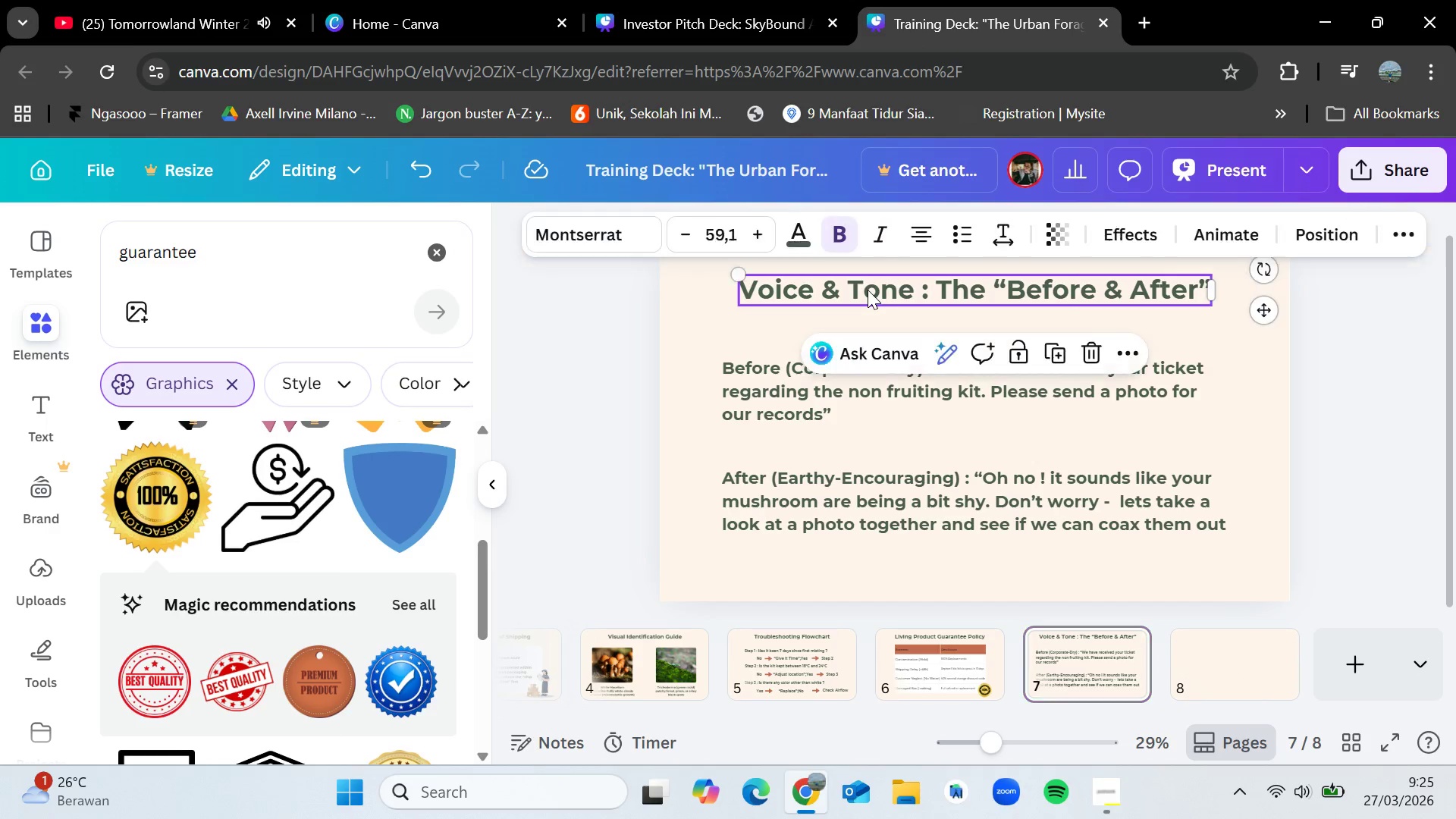 
left_click([868, 290])
 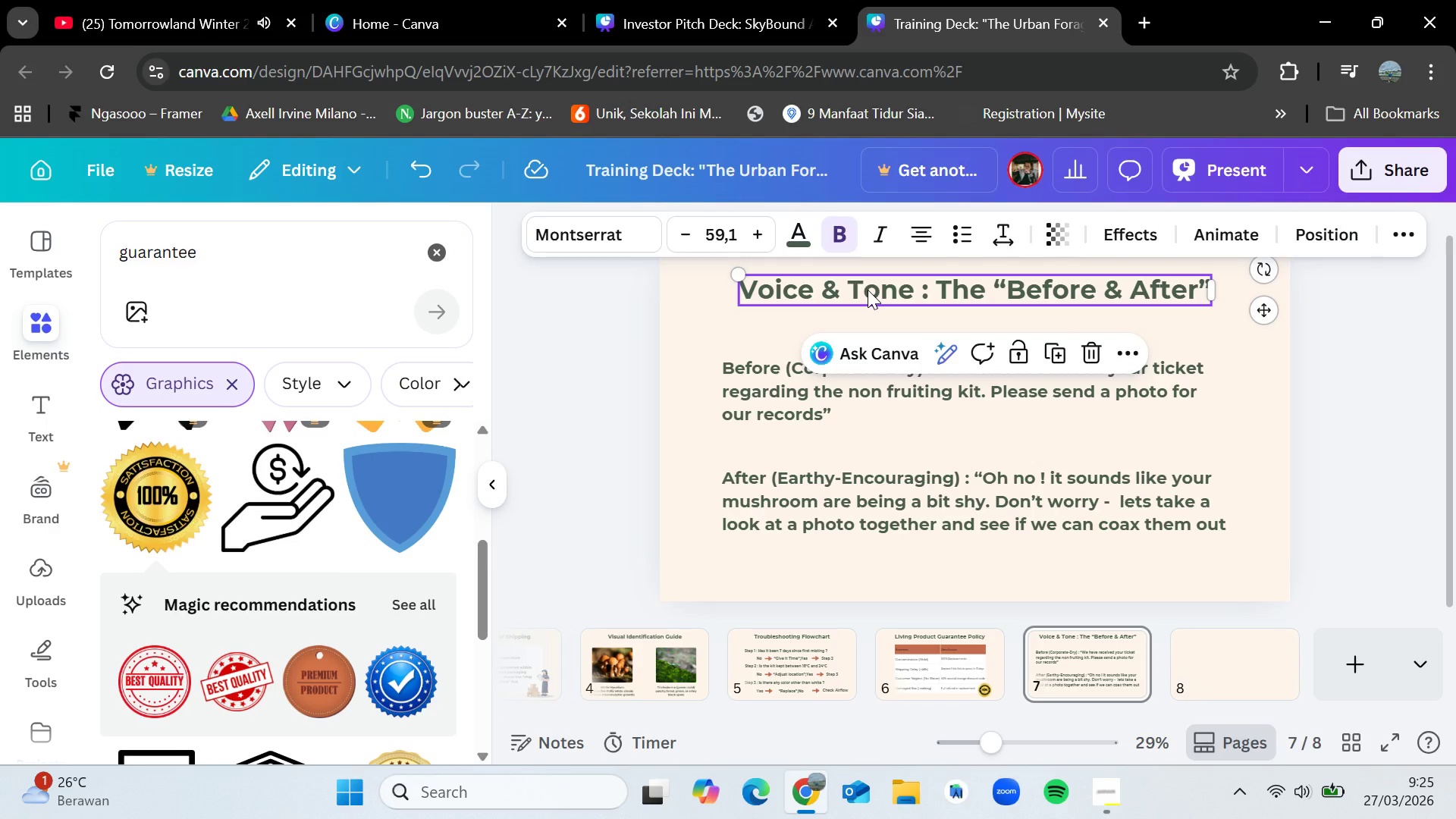 
key(Control+C)
 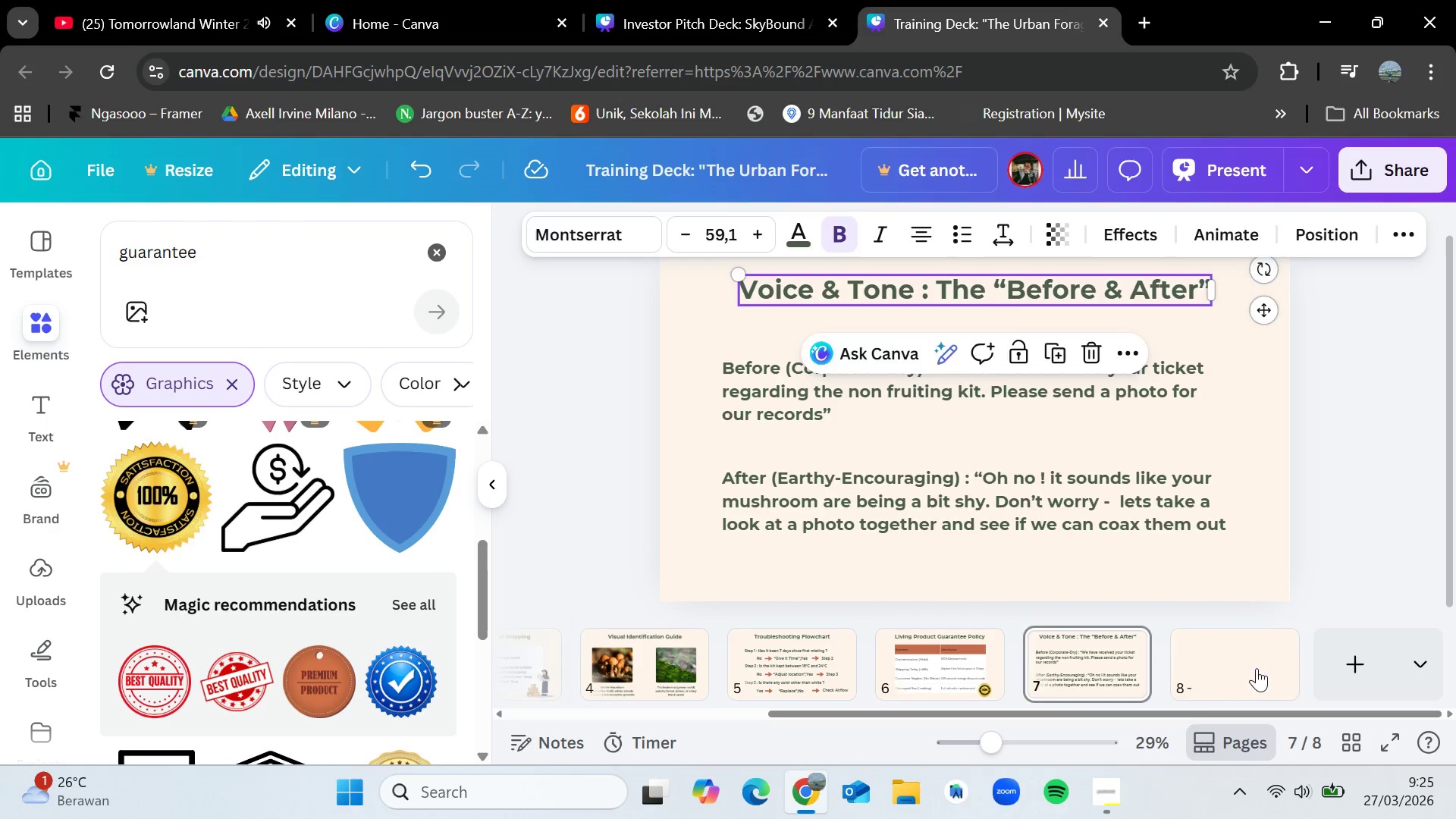 
left_click([1257, 668])
 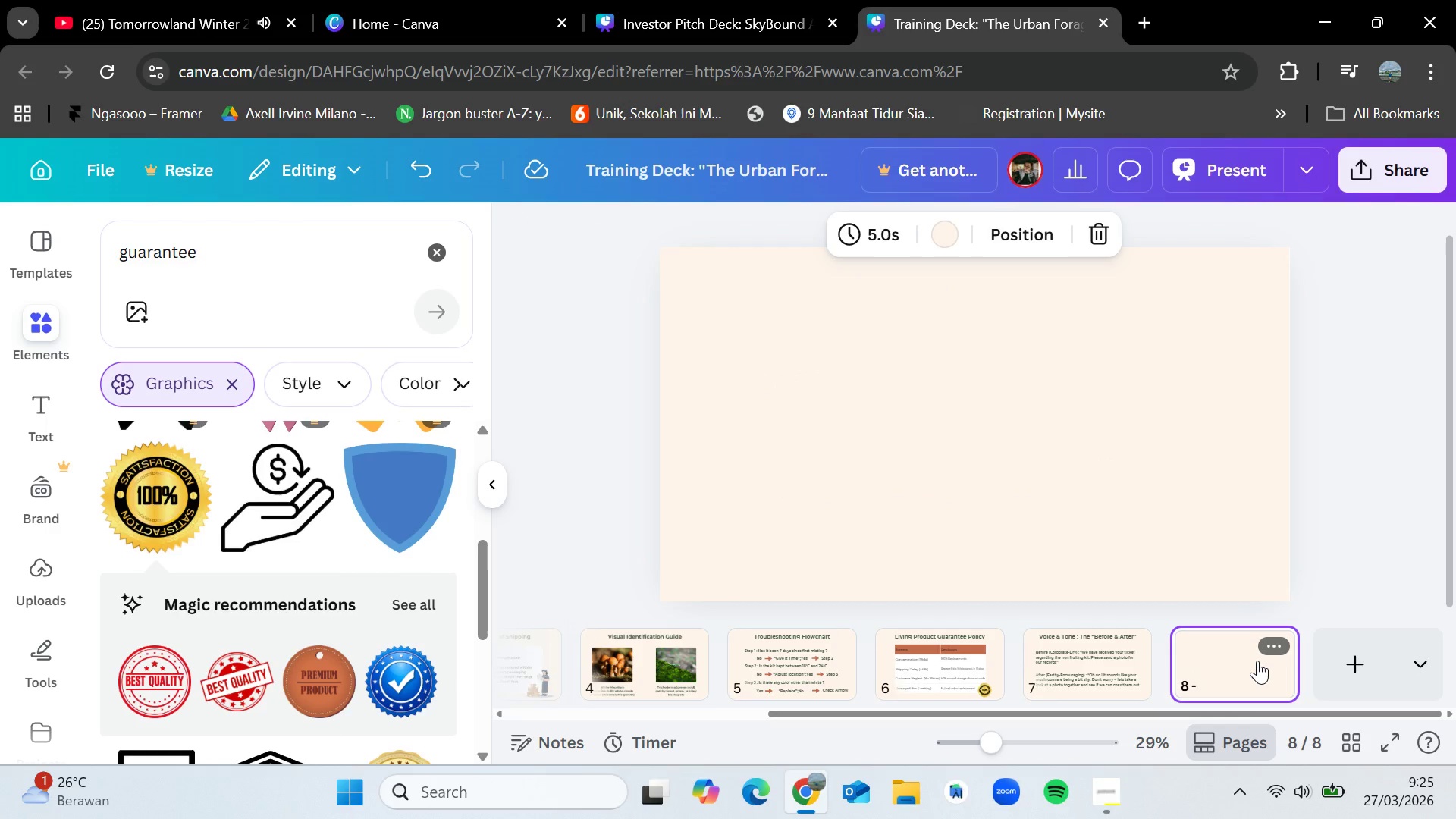 
key(Control+V)
 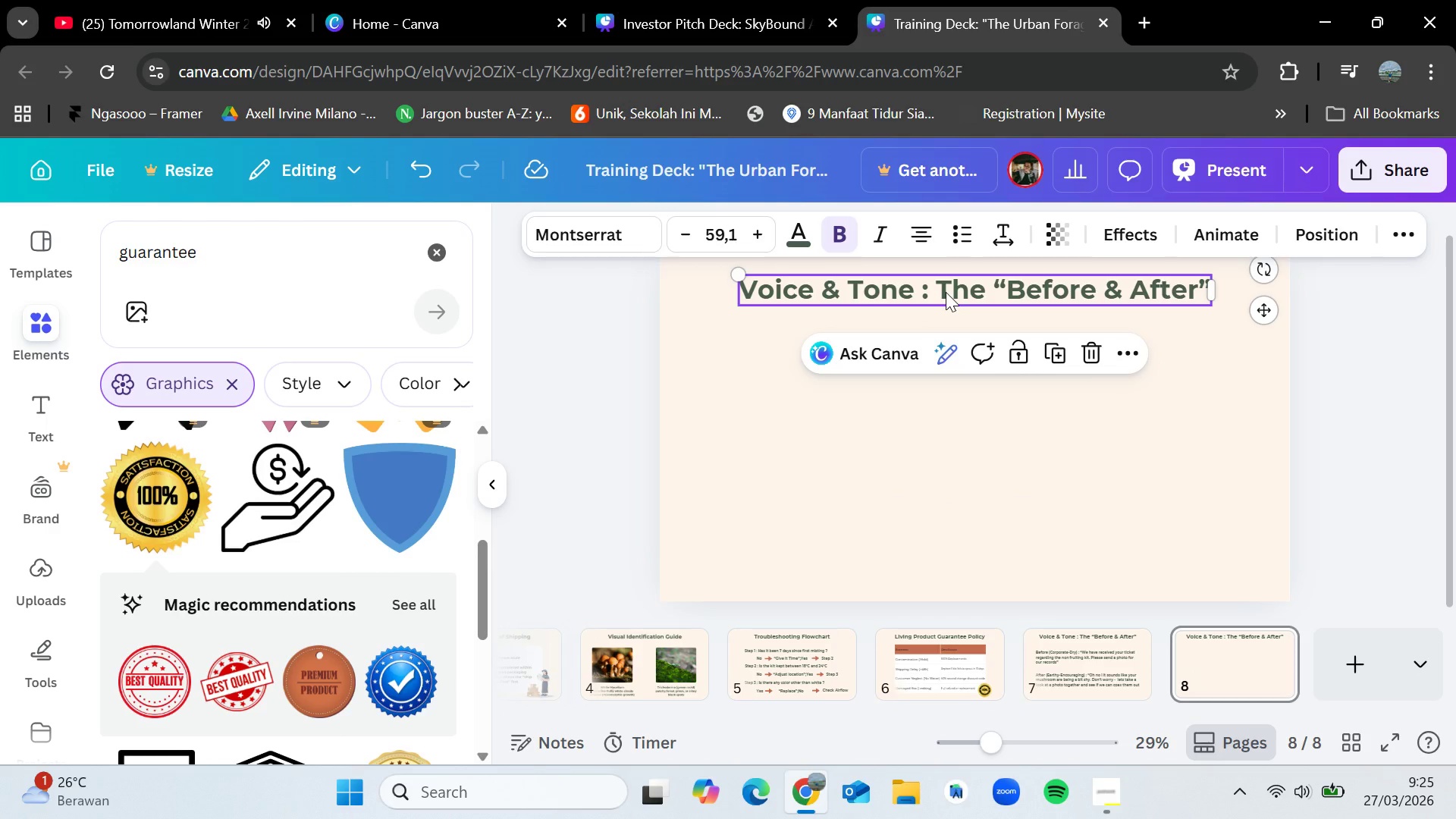 
double_click([946, 292])
 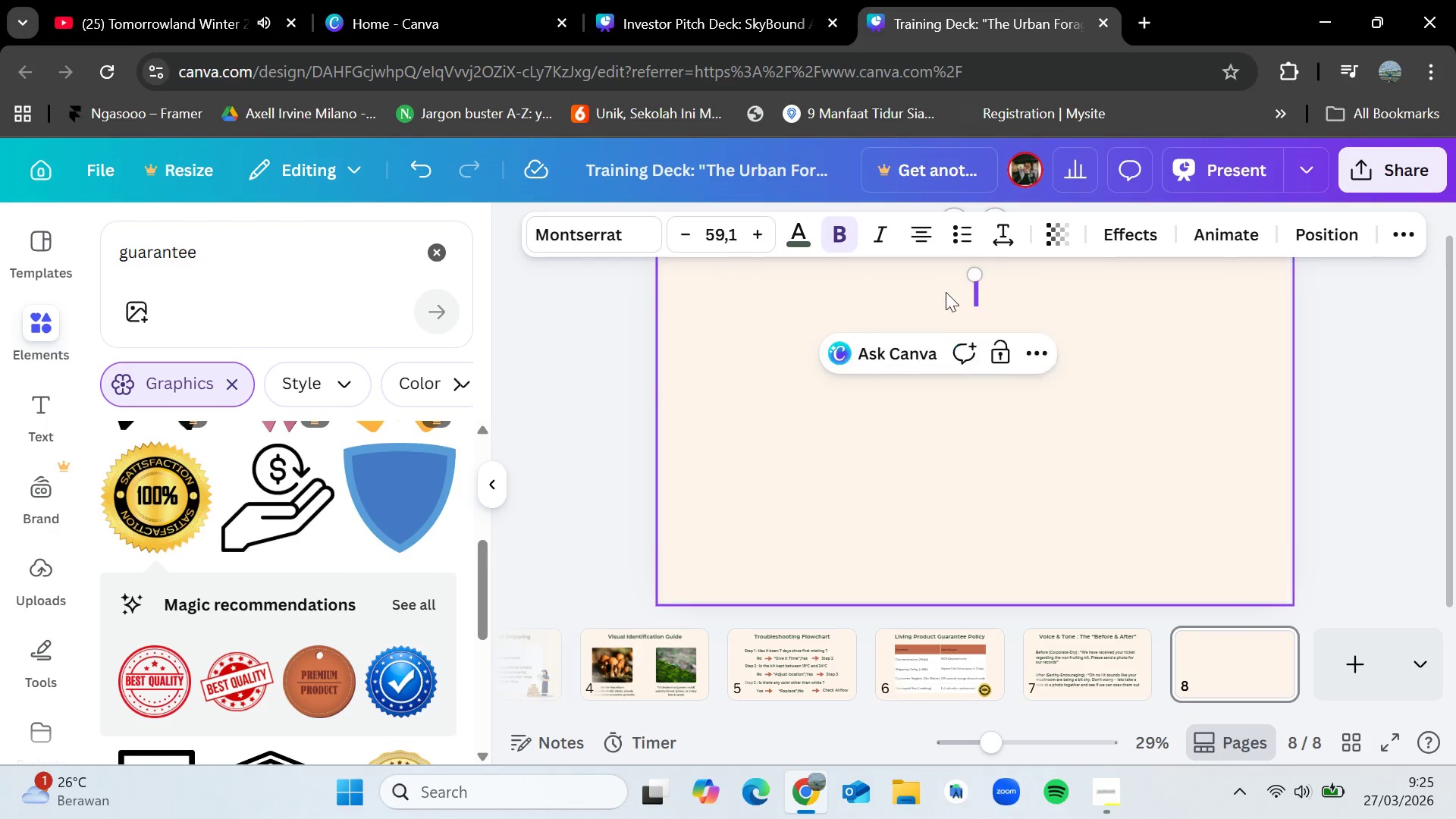 
key(Backspace)
type(Essential Gw)
key(Backspace)
type(rqo)
key(Backspace)
key(Backspace)
type(owth Factos)
key(Backspace)
type(rs)
 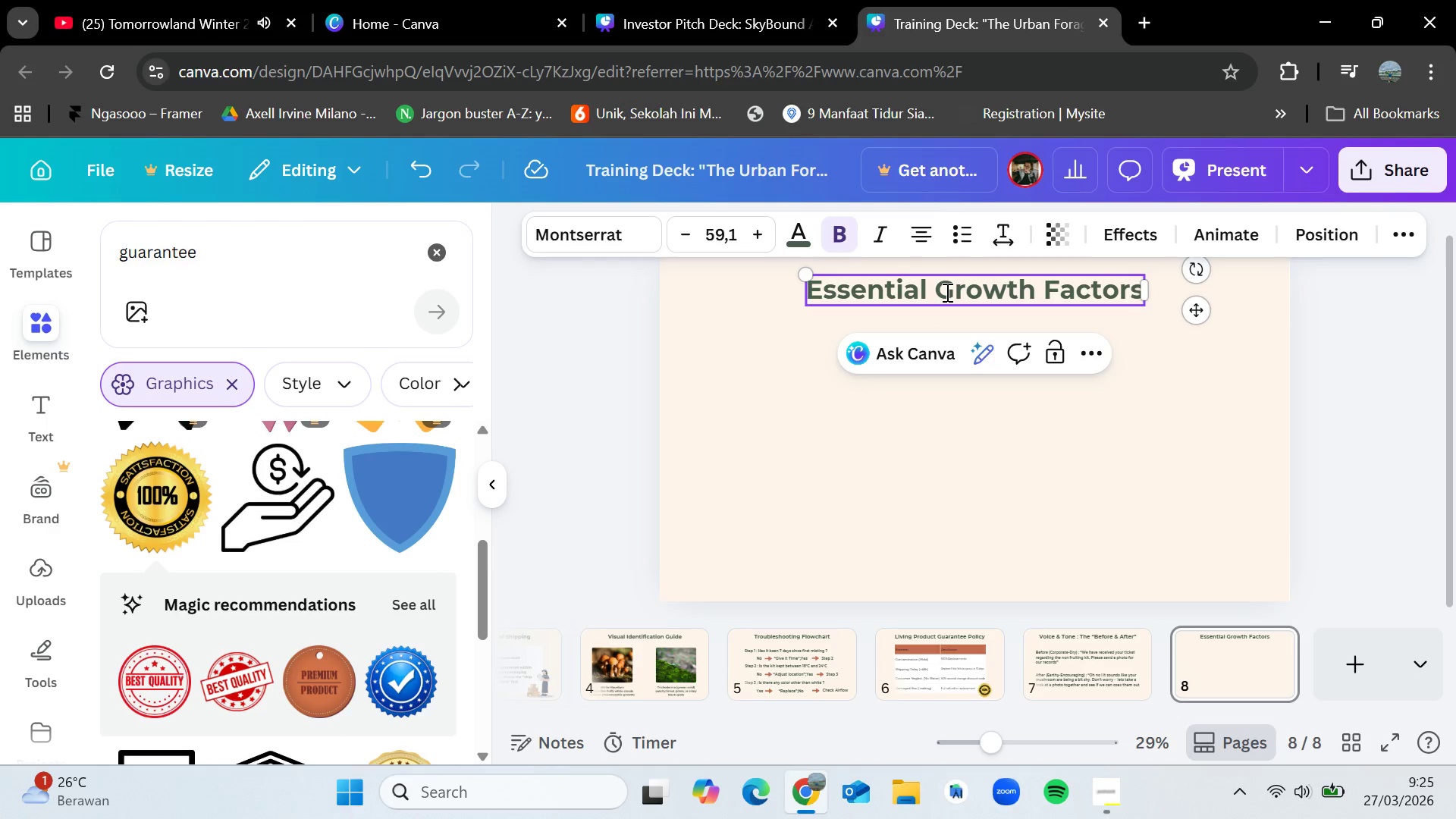 
left_click([907, 445])
 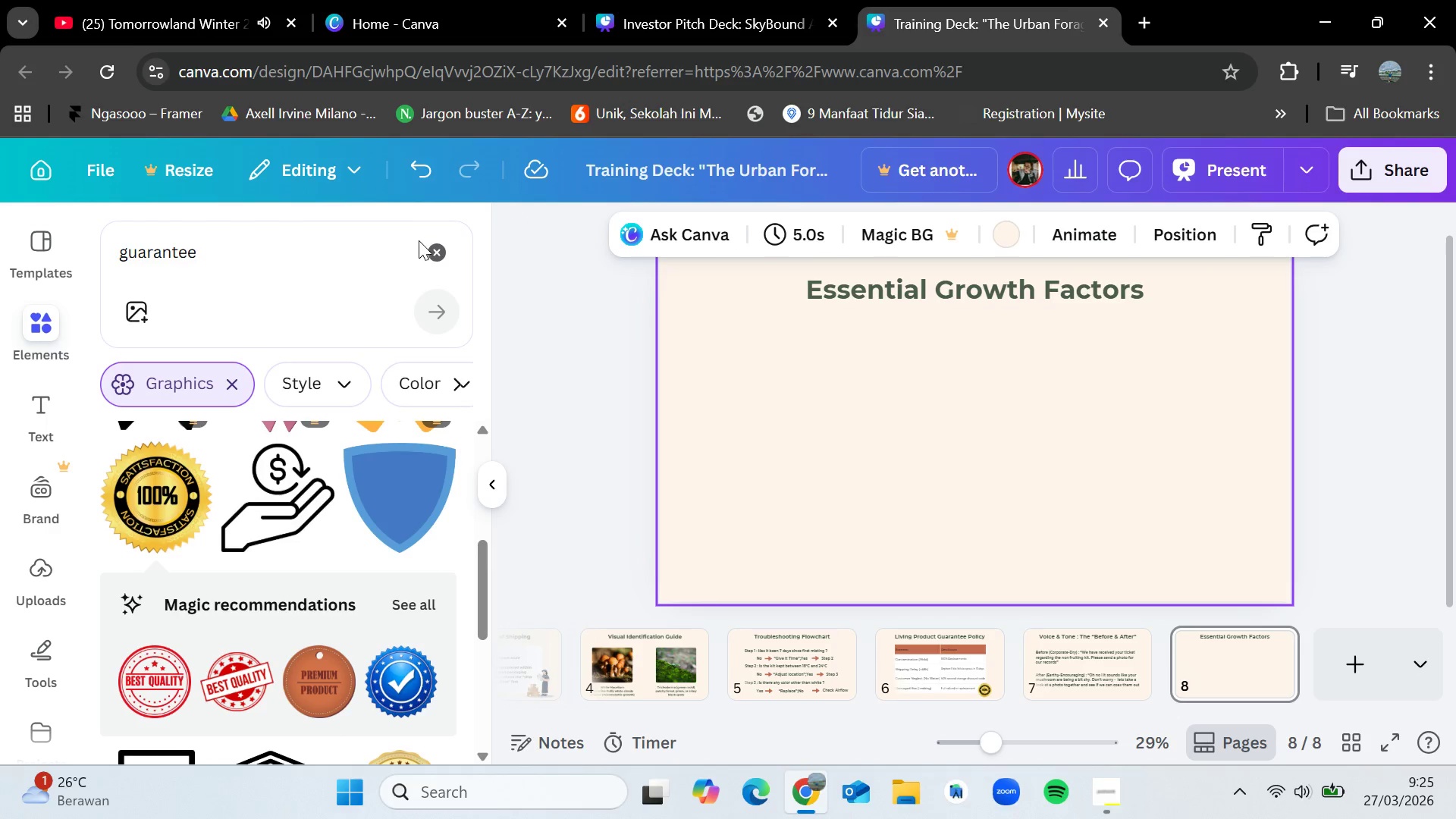 
double_click([335, 256])
 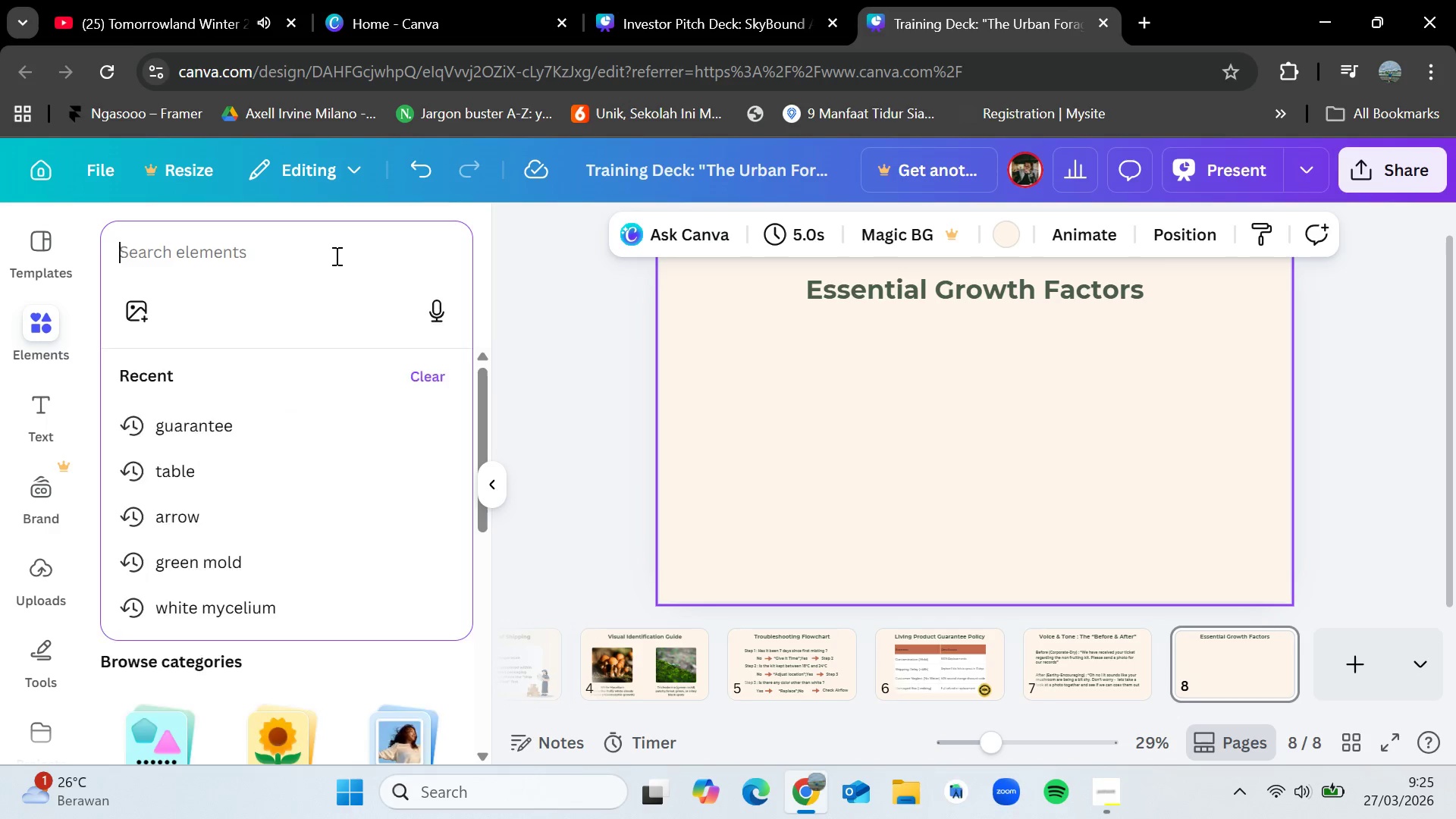 
type(airflw)
key(Backspace)
type(ow)
 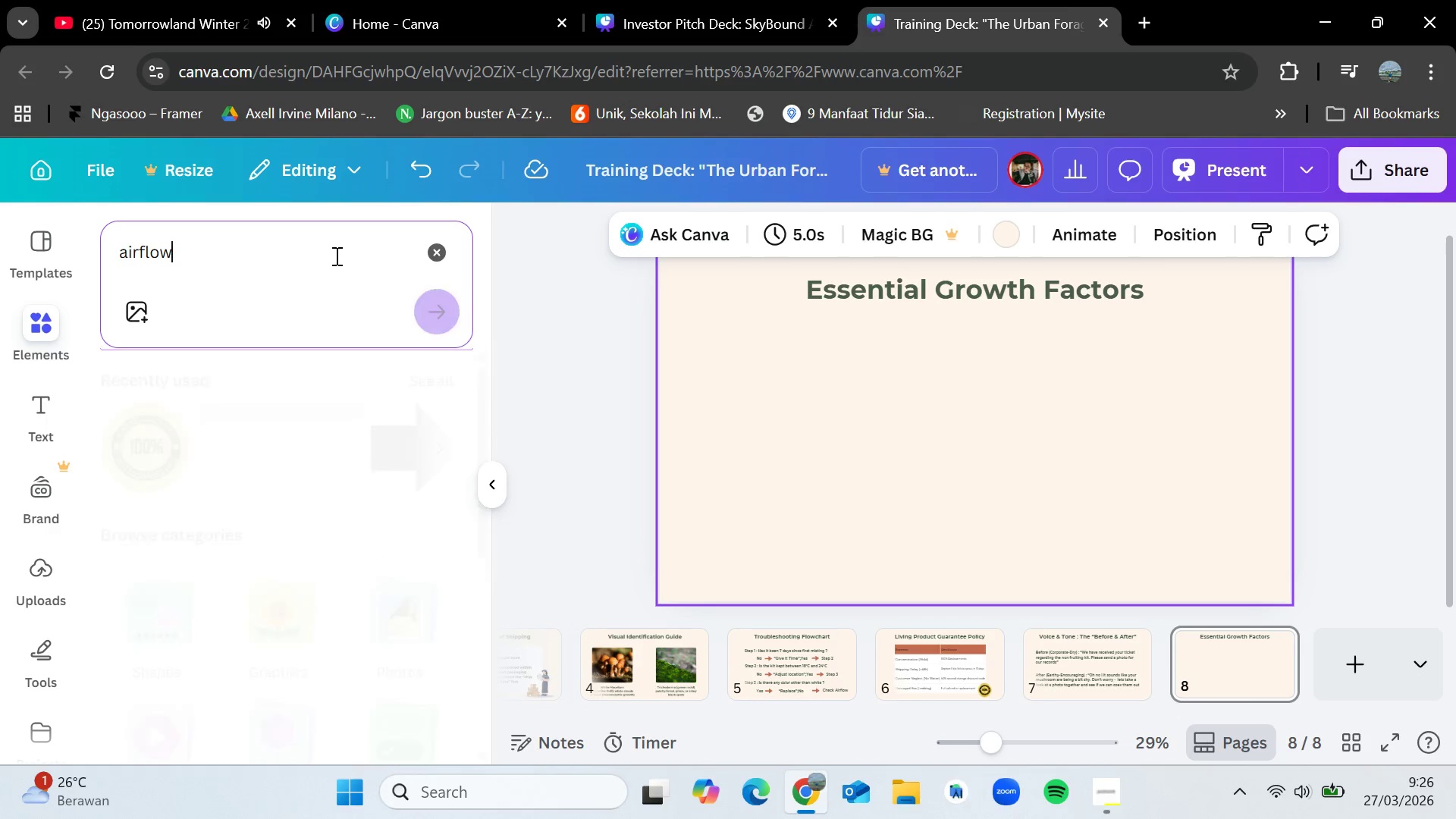 
key(Enter)
 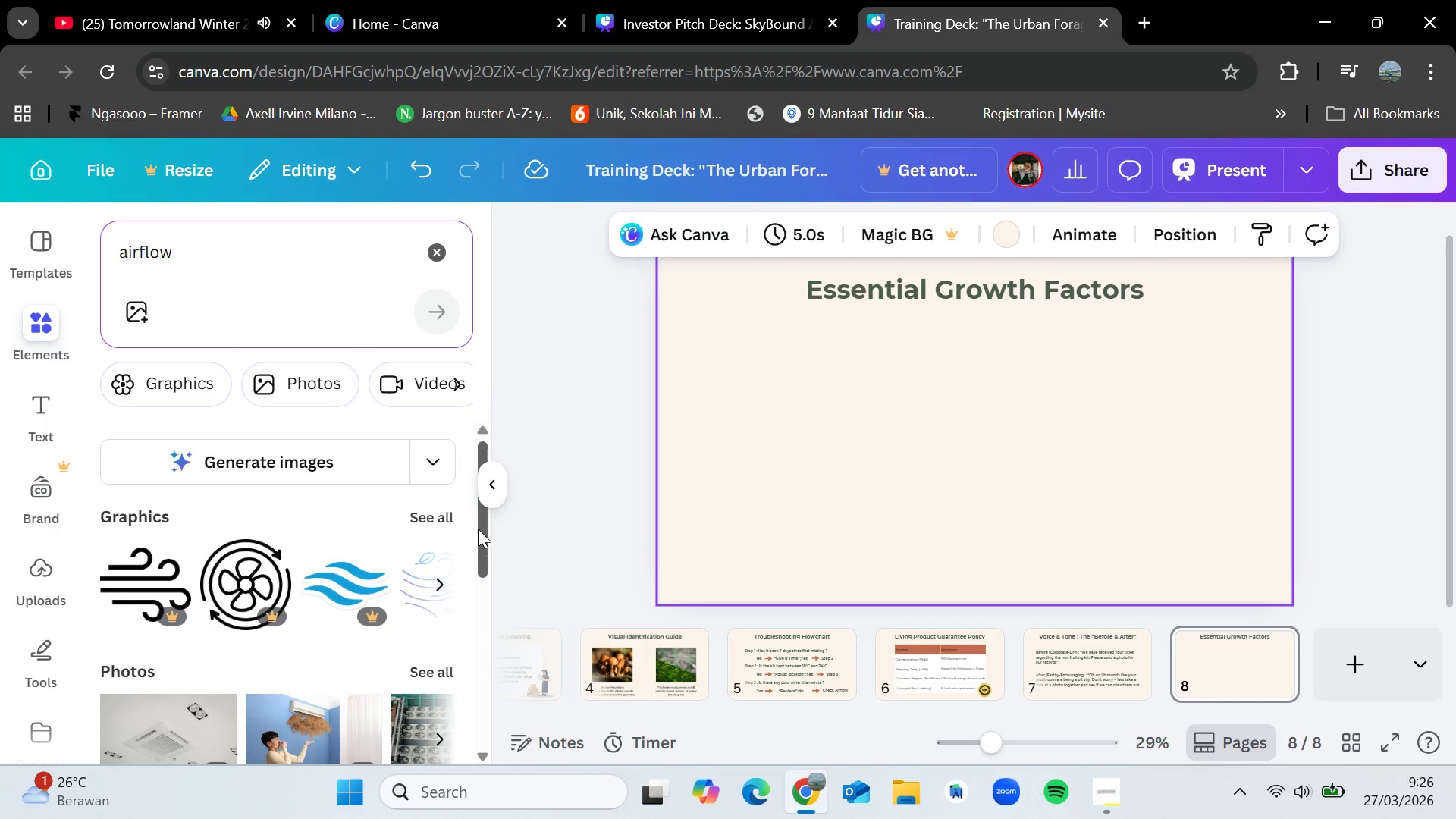 
left_click([433, 509])
 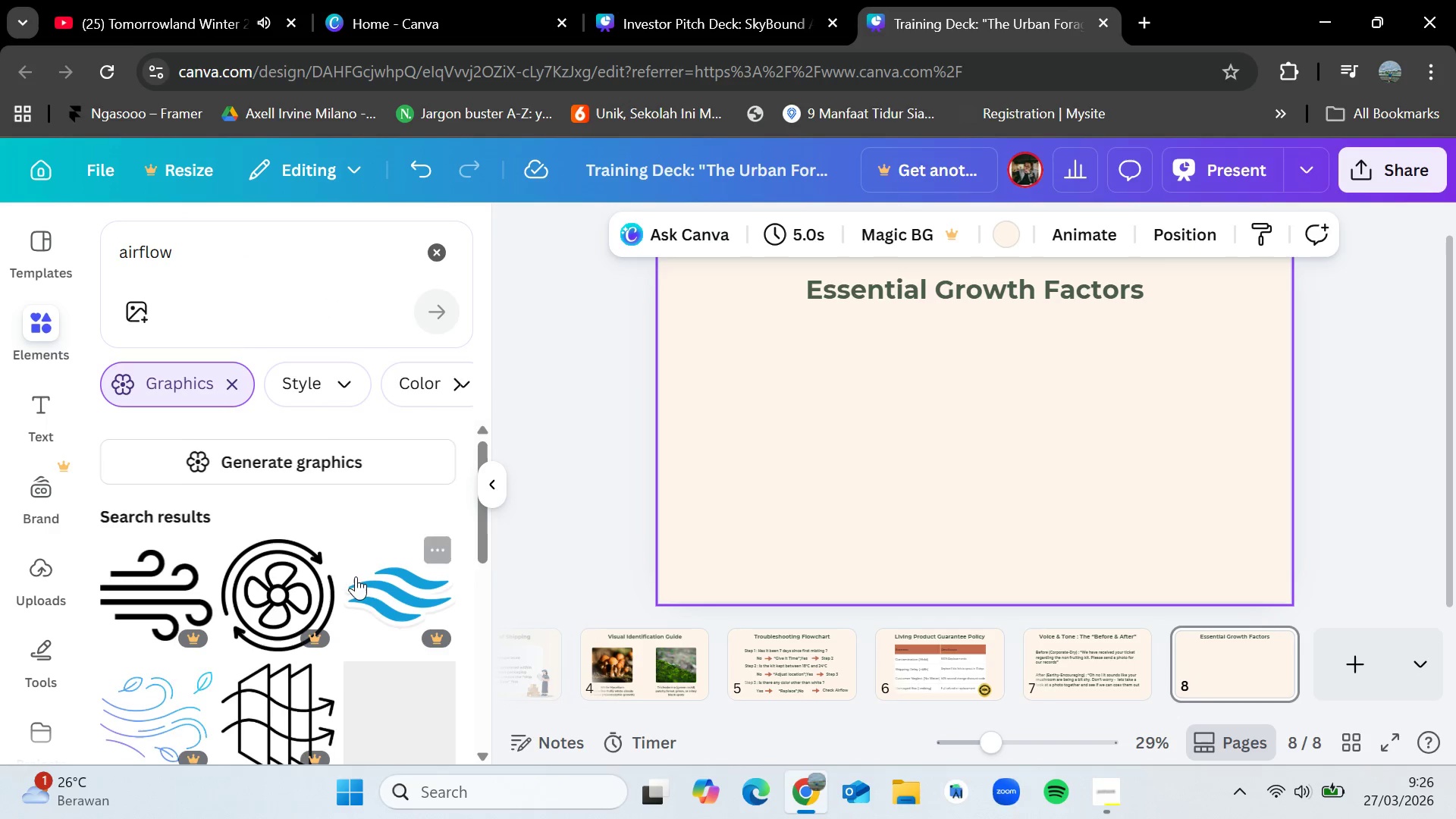 
scroll: coordinate [354, 585], scroll_direction: down, amount: 11.0
 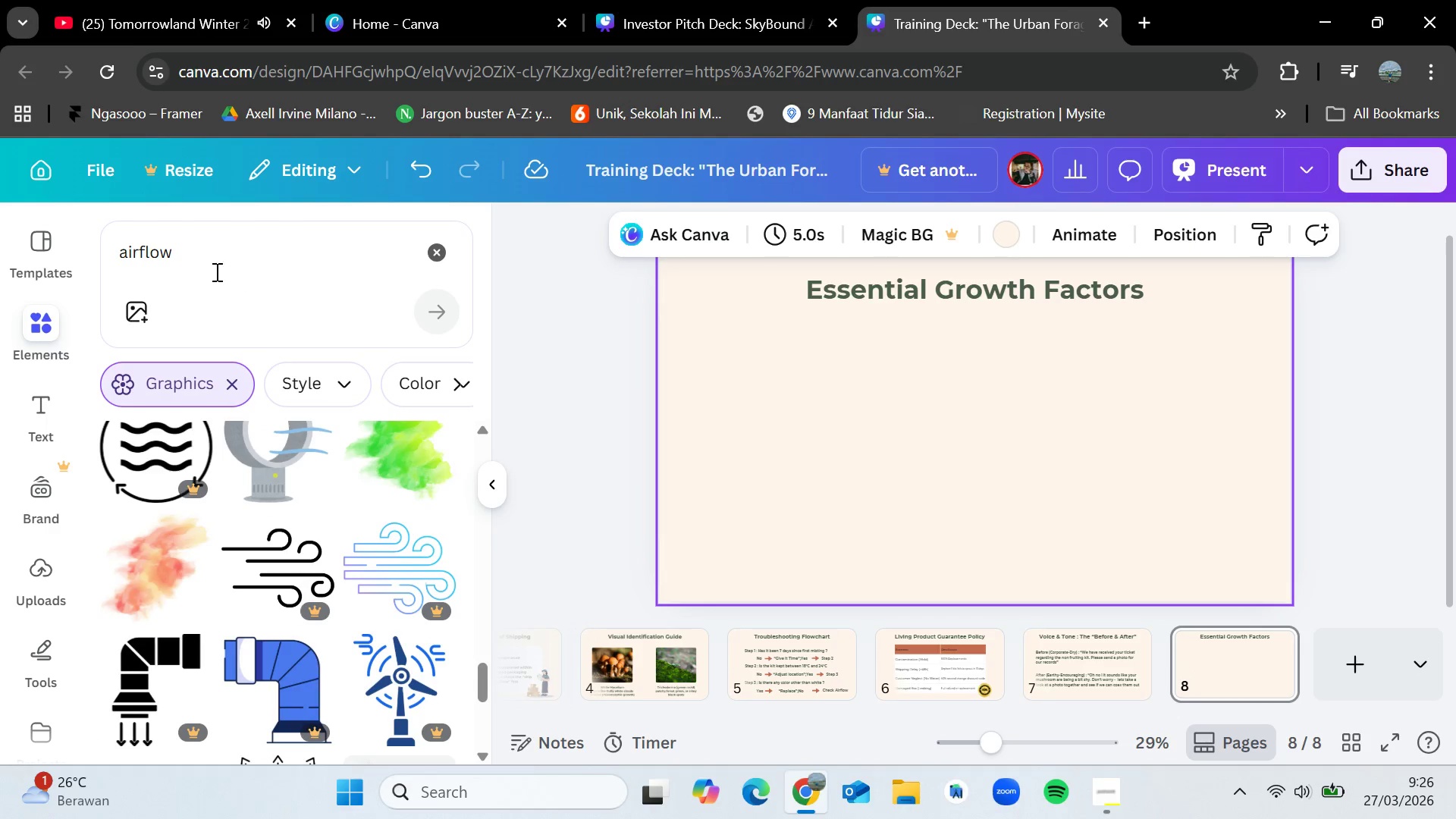 
left_click([215, 271])
 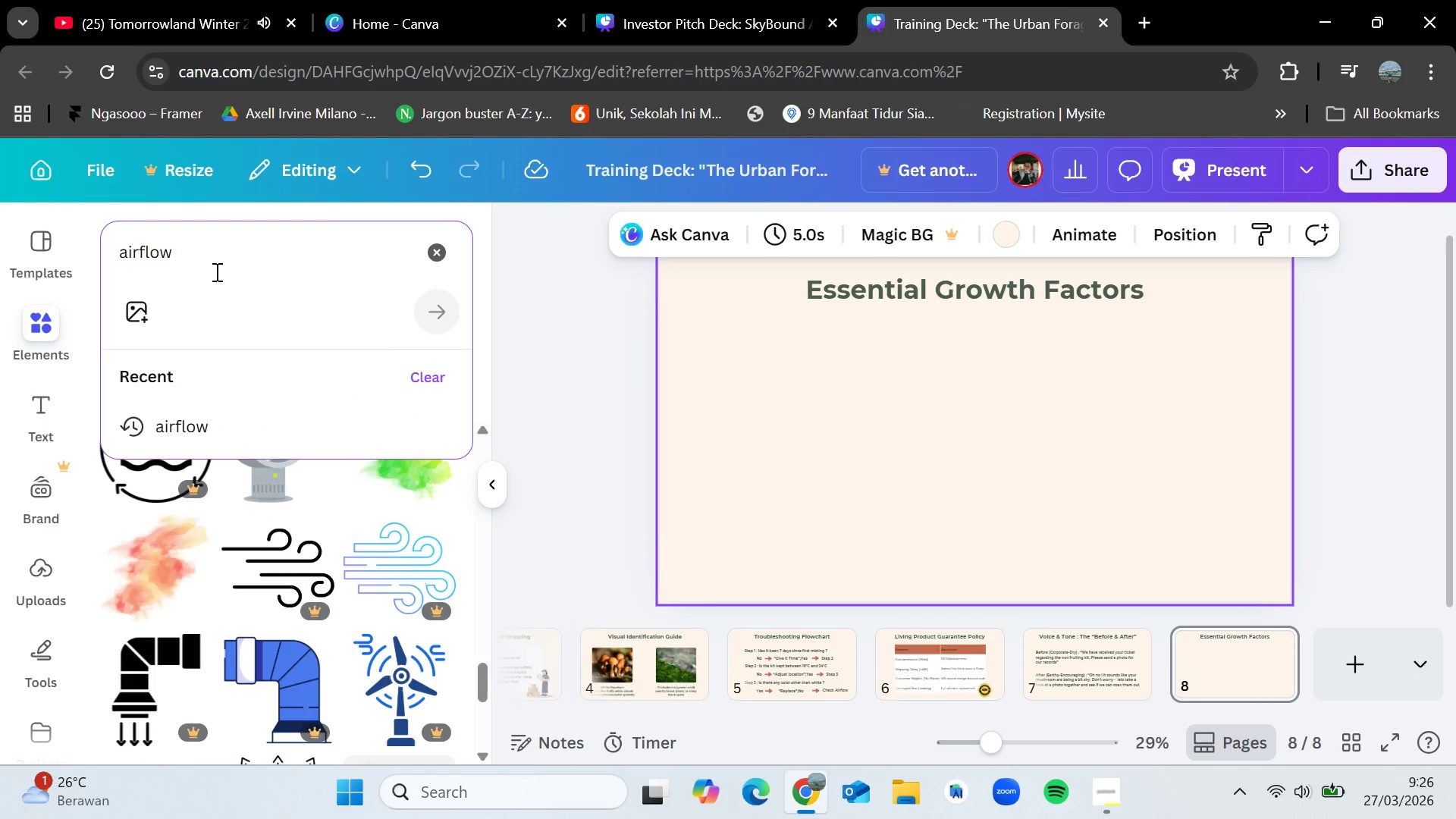 
key(Backspace)
 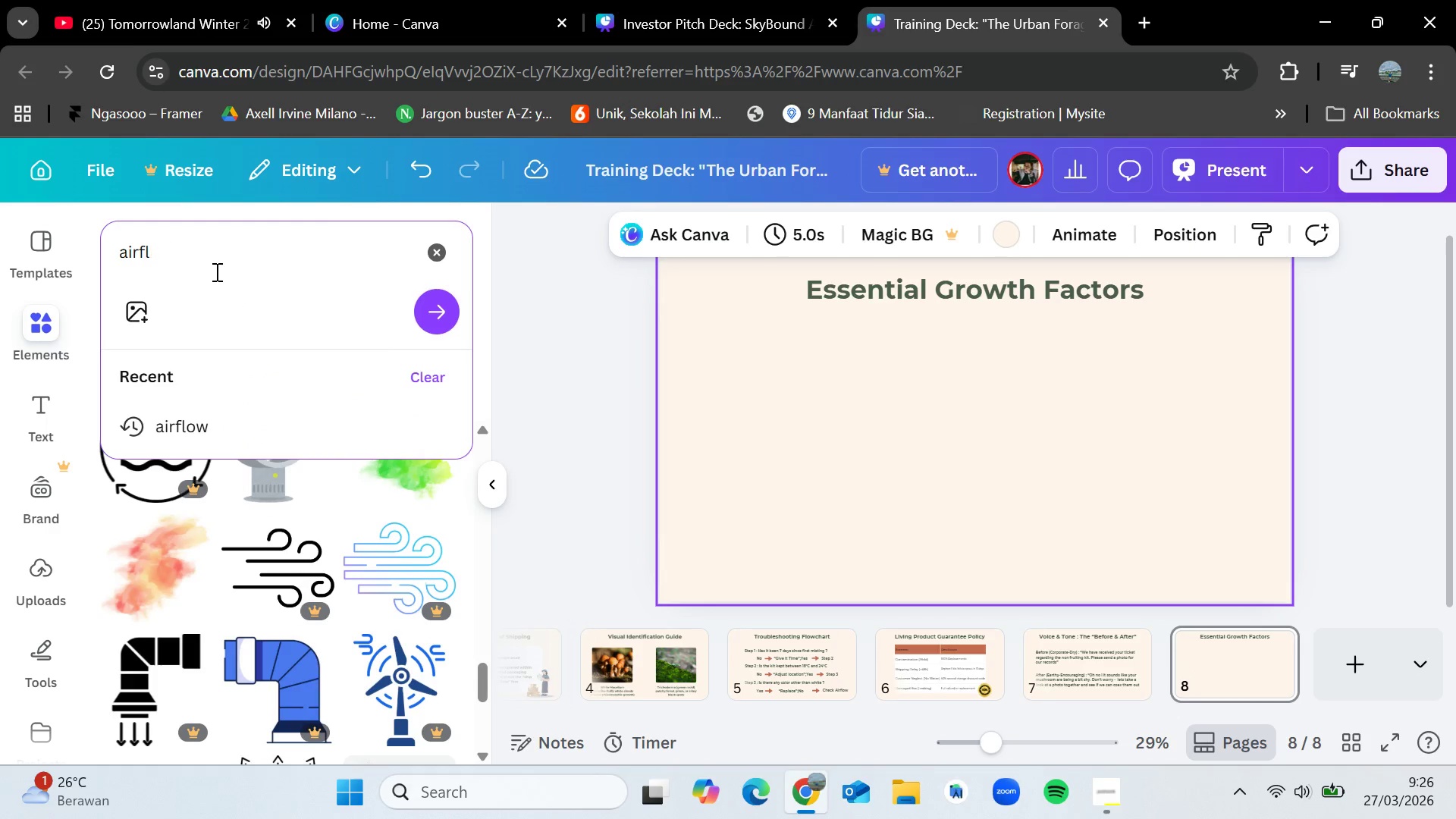 
key(Backspace)
 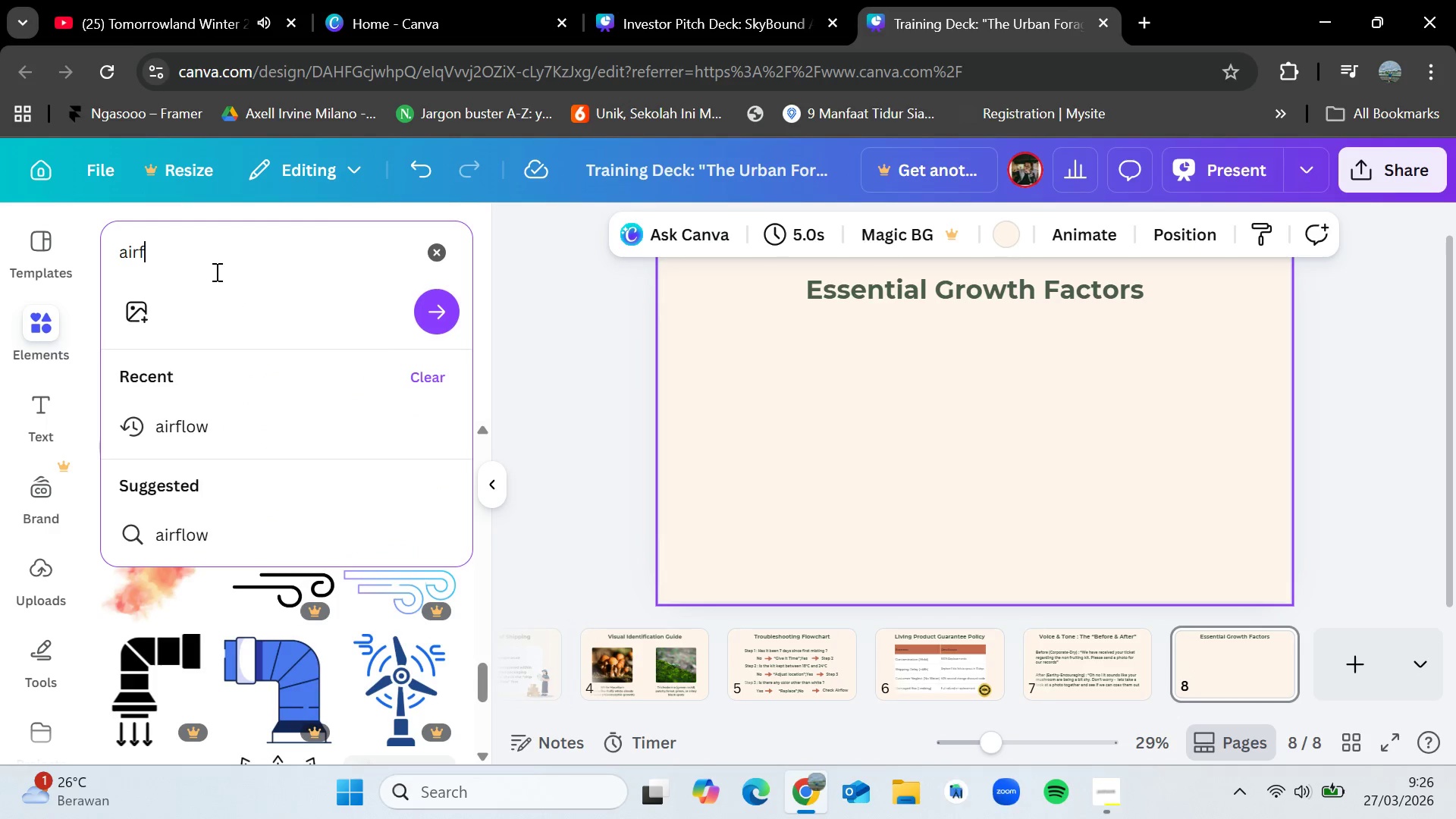 
key(Backspace)
 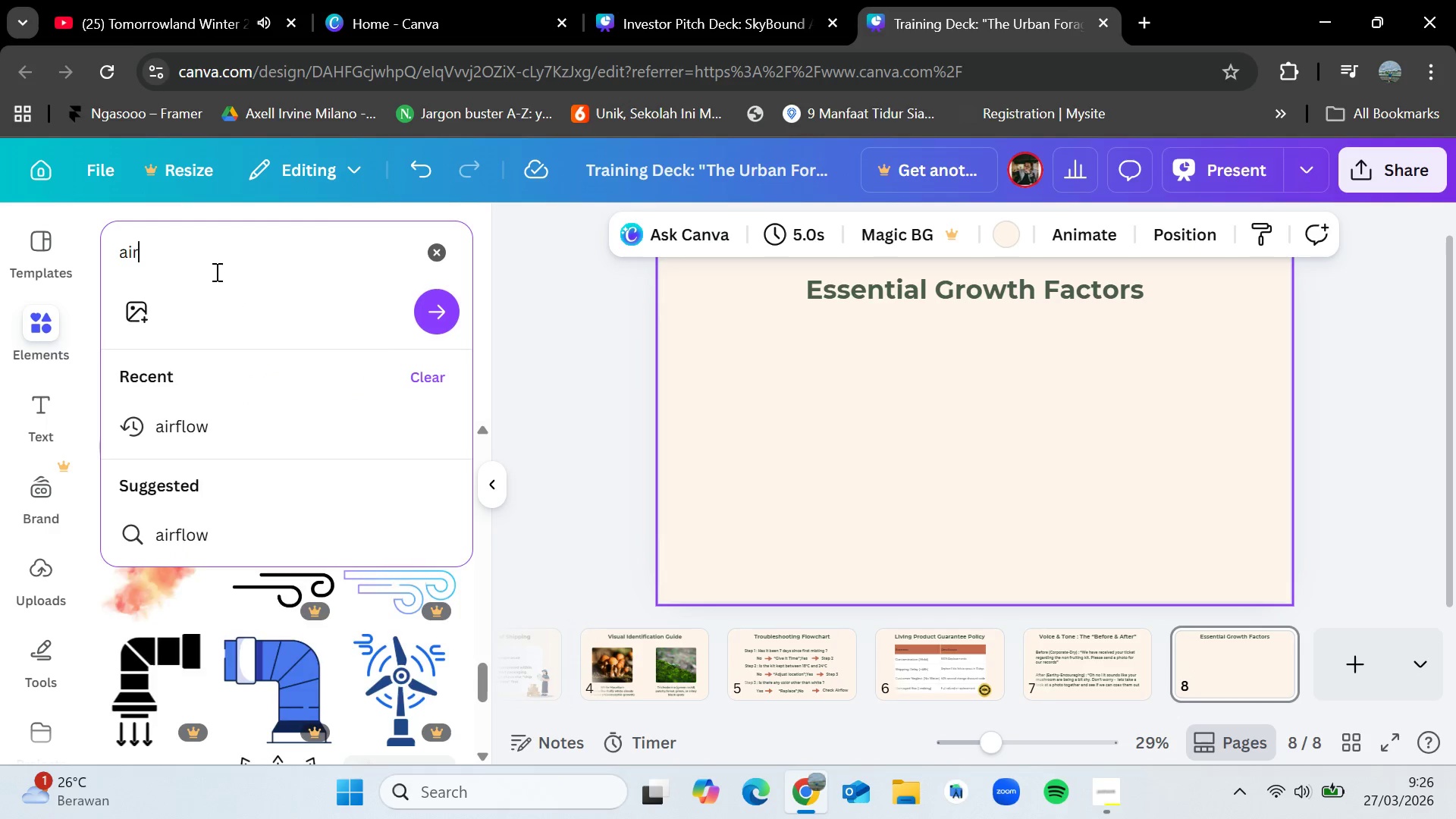 
key(Backspace)
 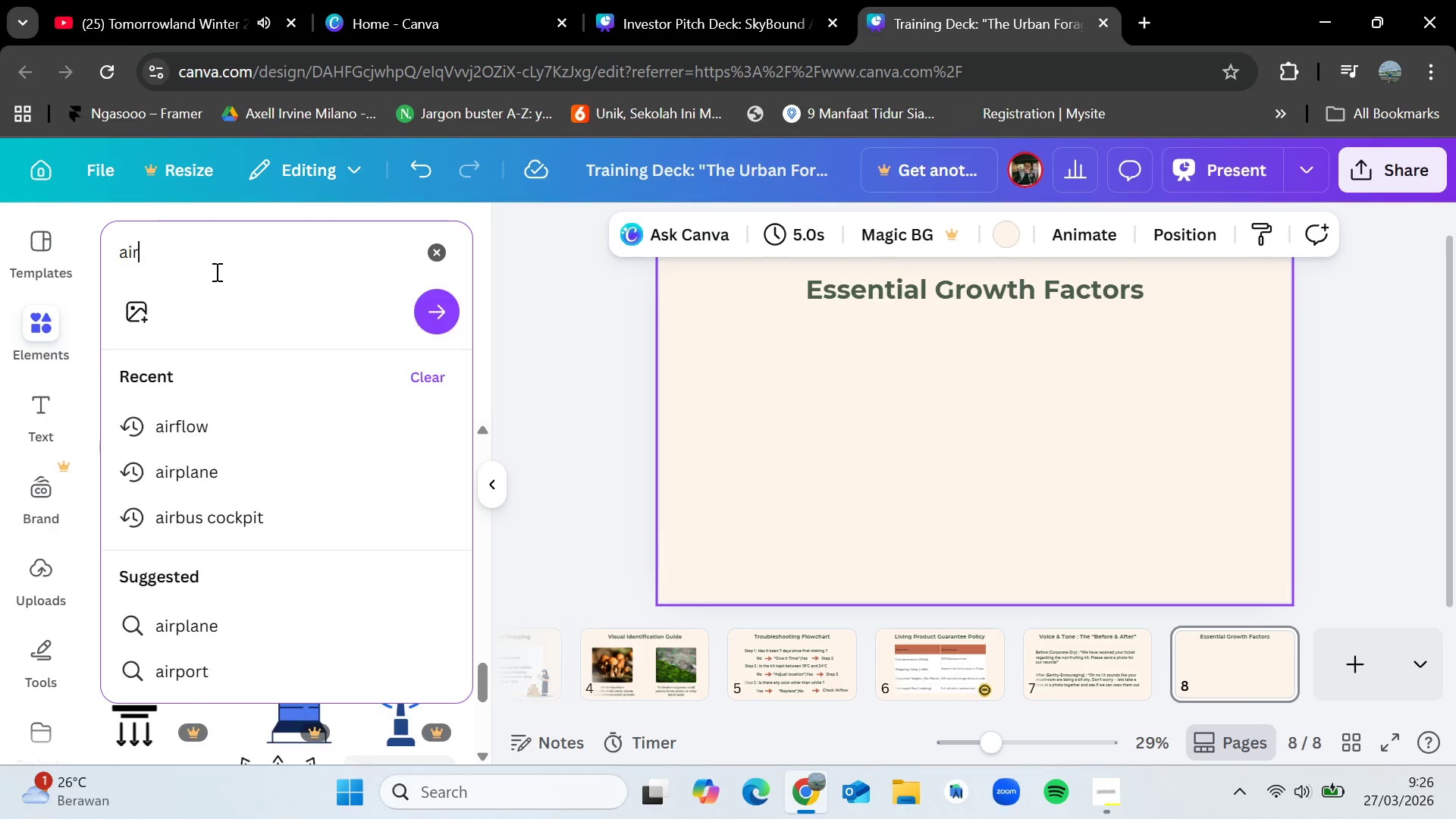 
key(Enter)
 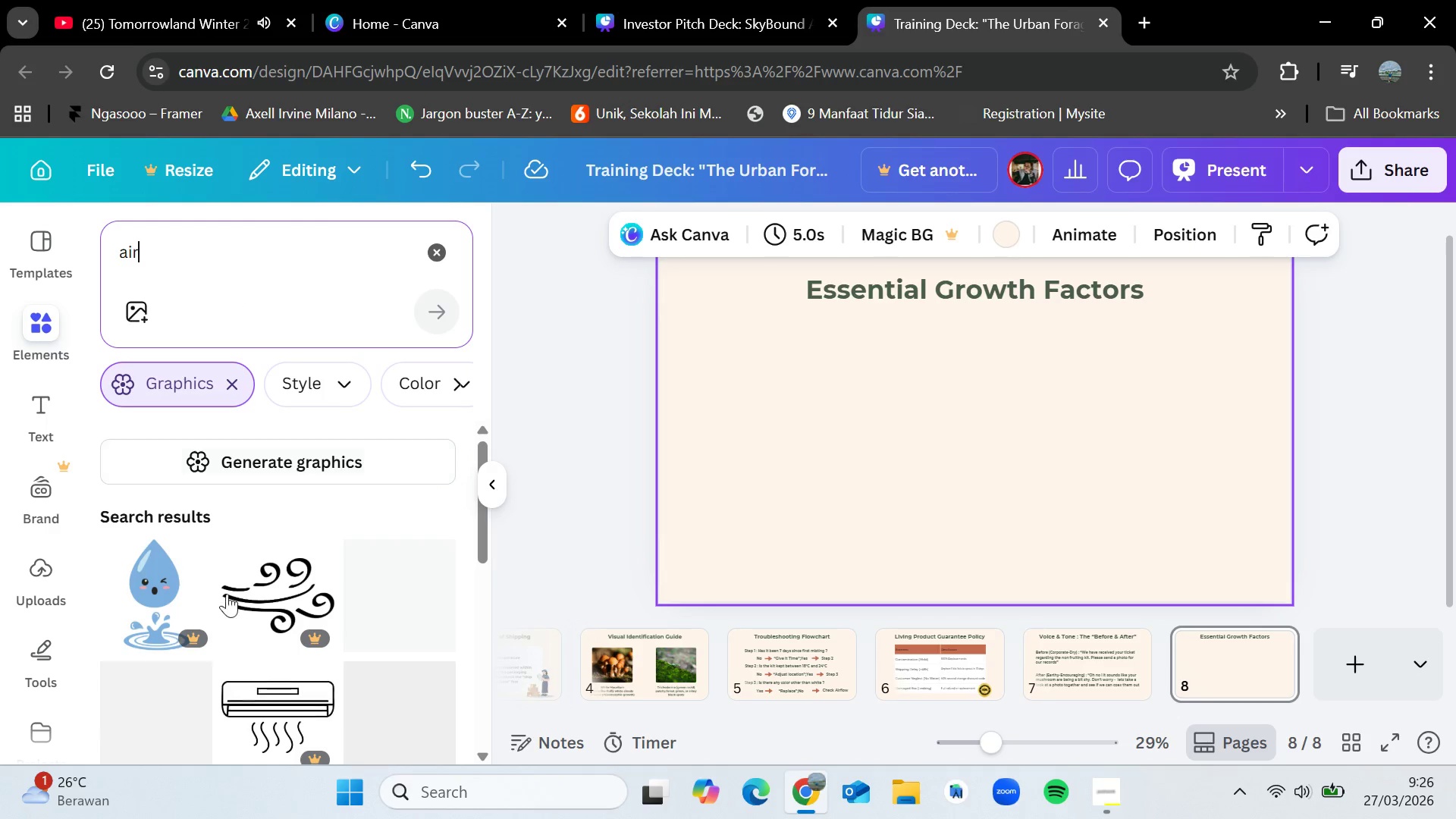 
scroll: coordinate [229, 606], scroll_direction: down, amount: 2.0
 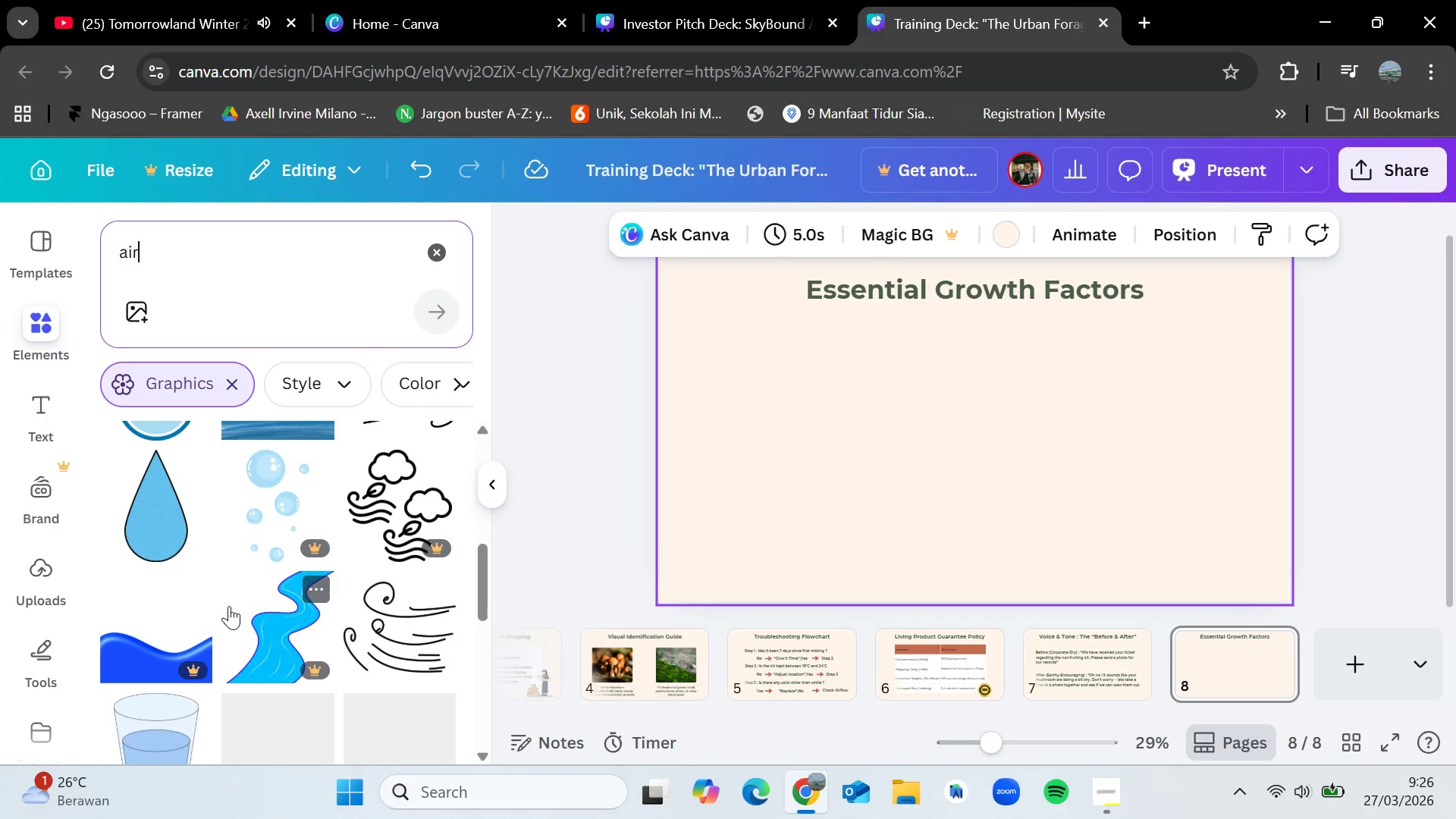 
scroll: coordinate [229, 606], scroll_direction: up, amount: 1.0
 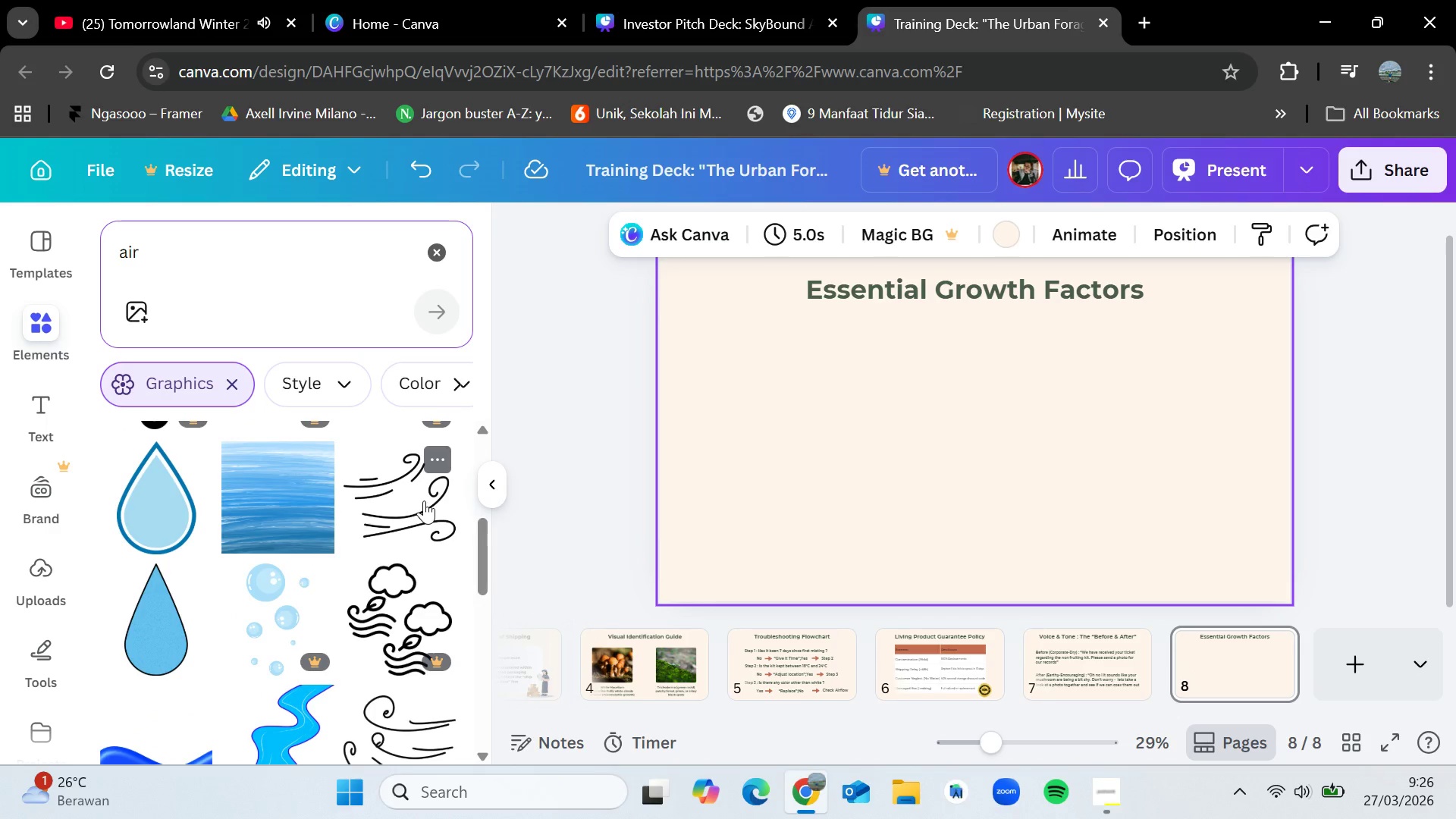 
left_click_drag(start_coordinate=[421, 502], to_coordinate=[809, 347])
 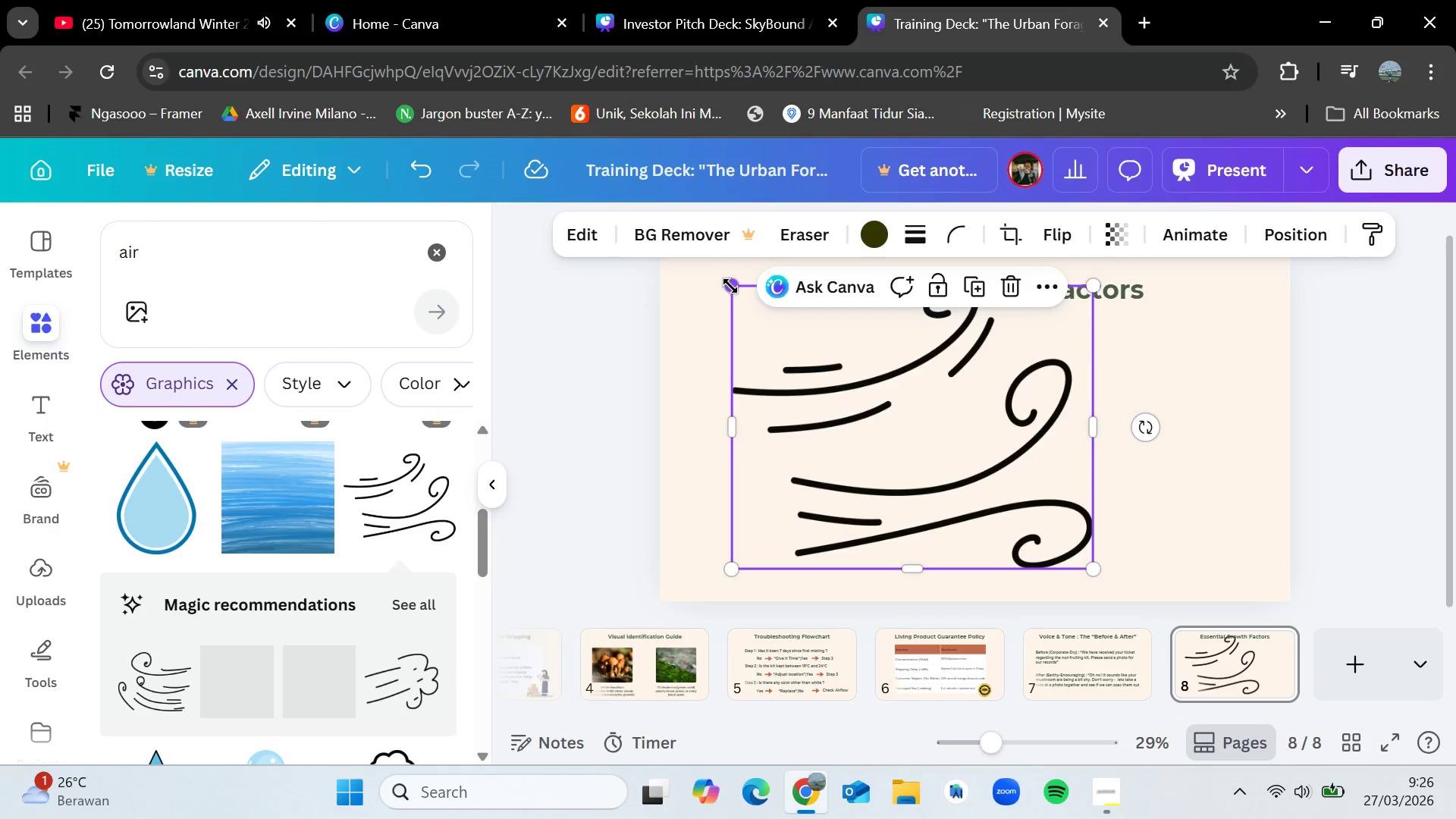 
left_click_drag(start_coordinate=[730, 286], to_coordinate=[1006, 577])
 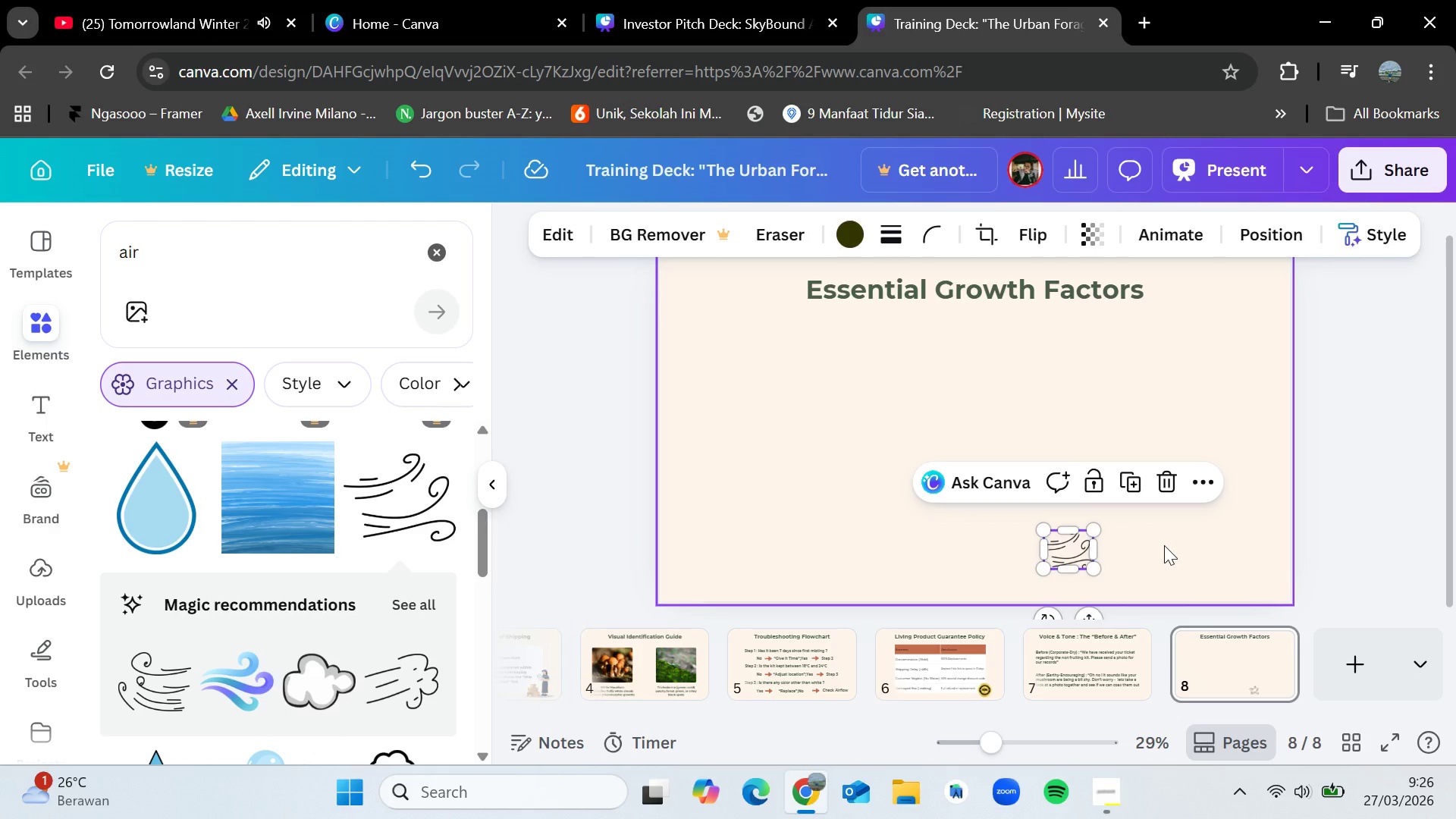 
left_click([1164, 545])
 